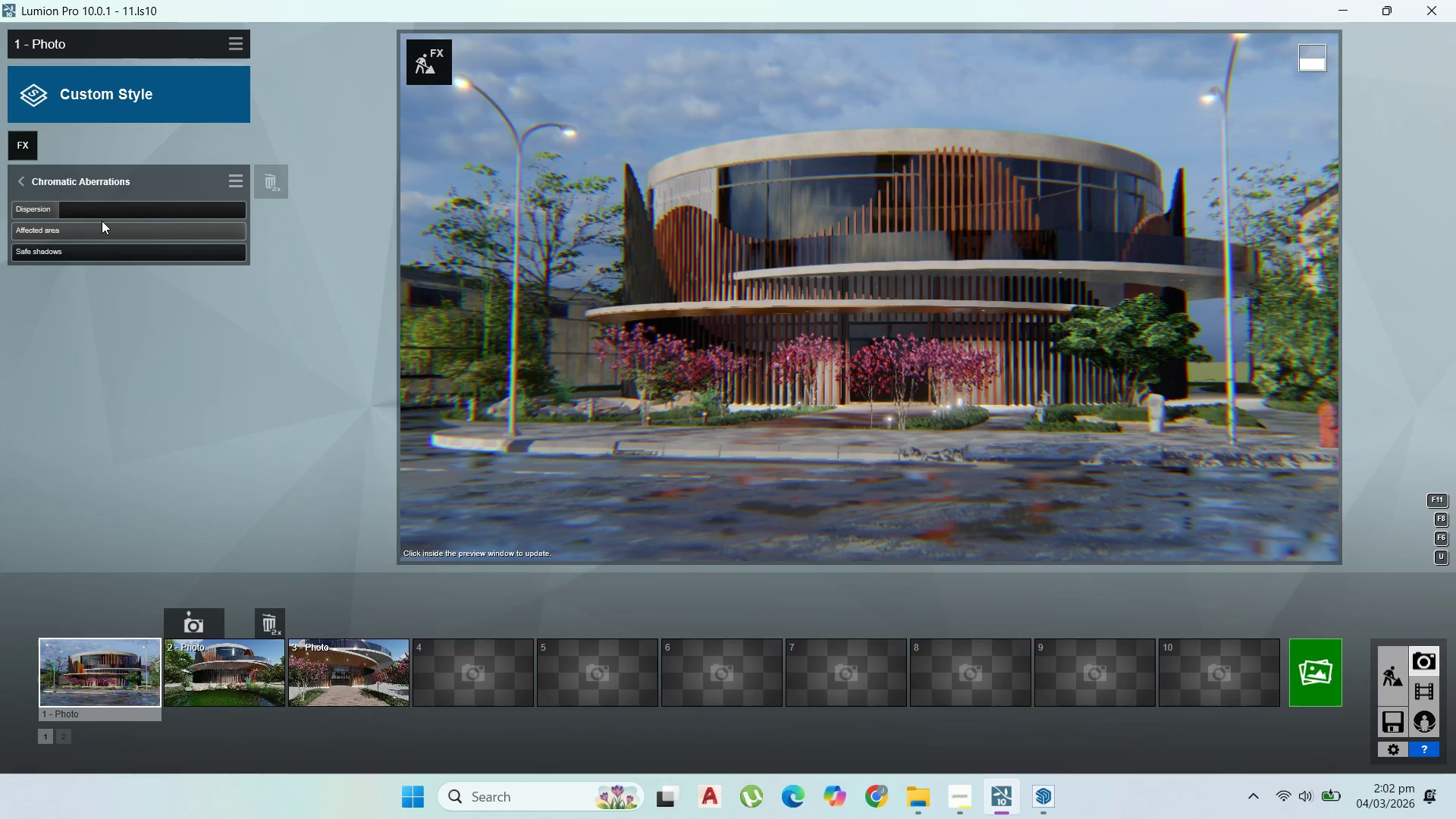 
left_click_drag(start_coordinate=[99, 228], to_coordinate=[46, 228])
 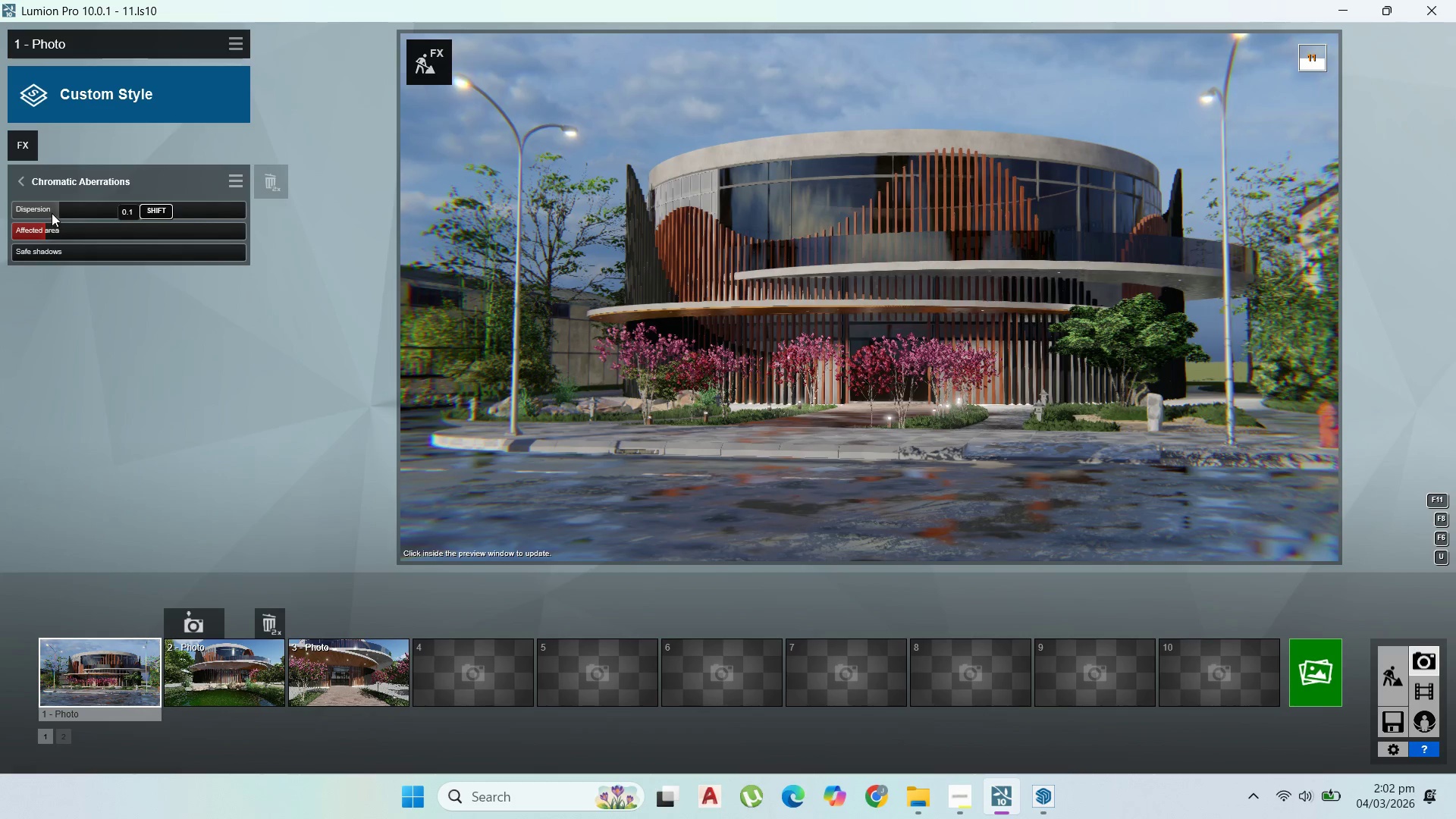 
left_click_drag(start_coordinate=[48, 211], to_coordinate=[43, 208])
 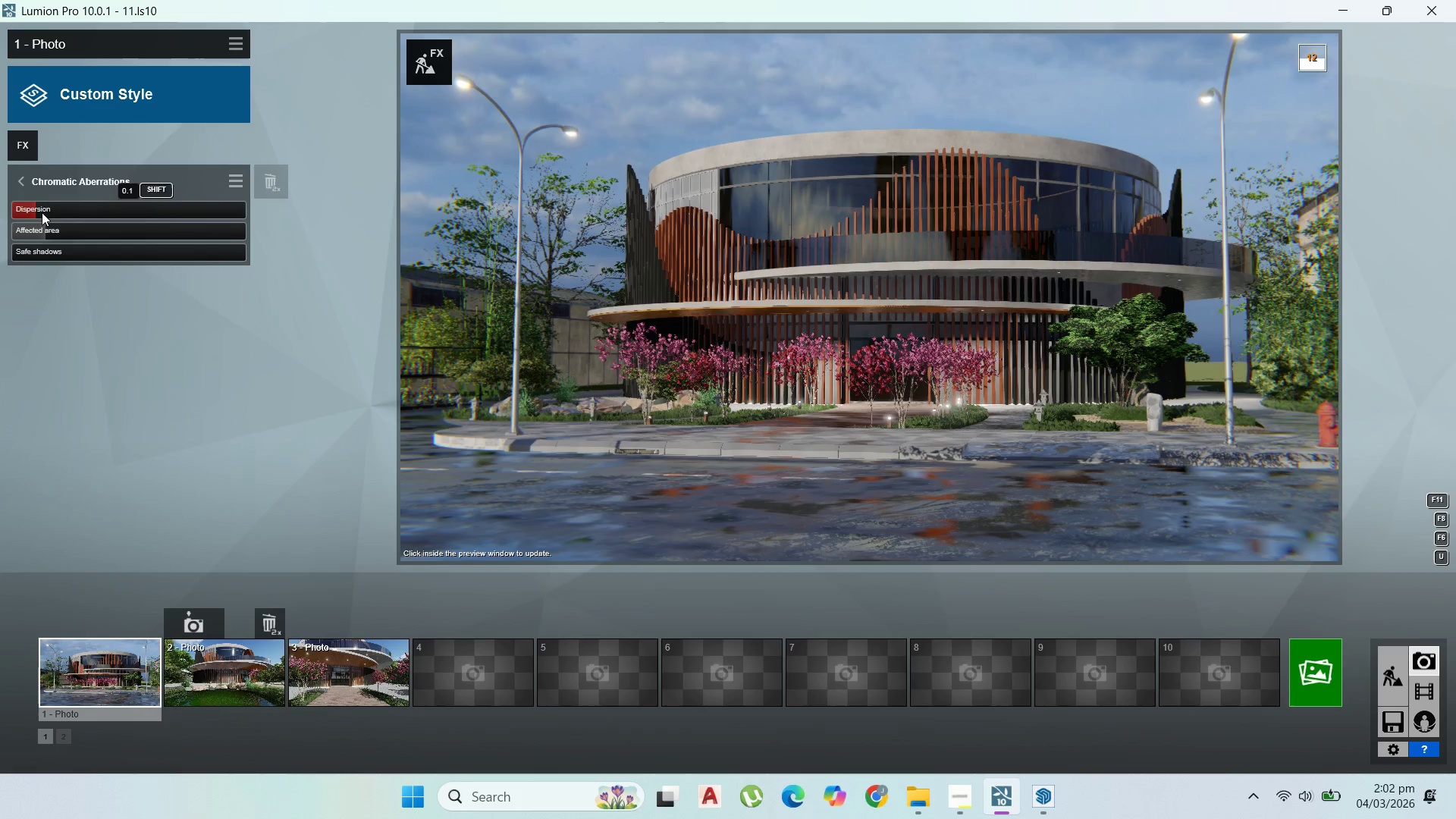 
left_click([20, 146])
 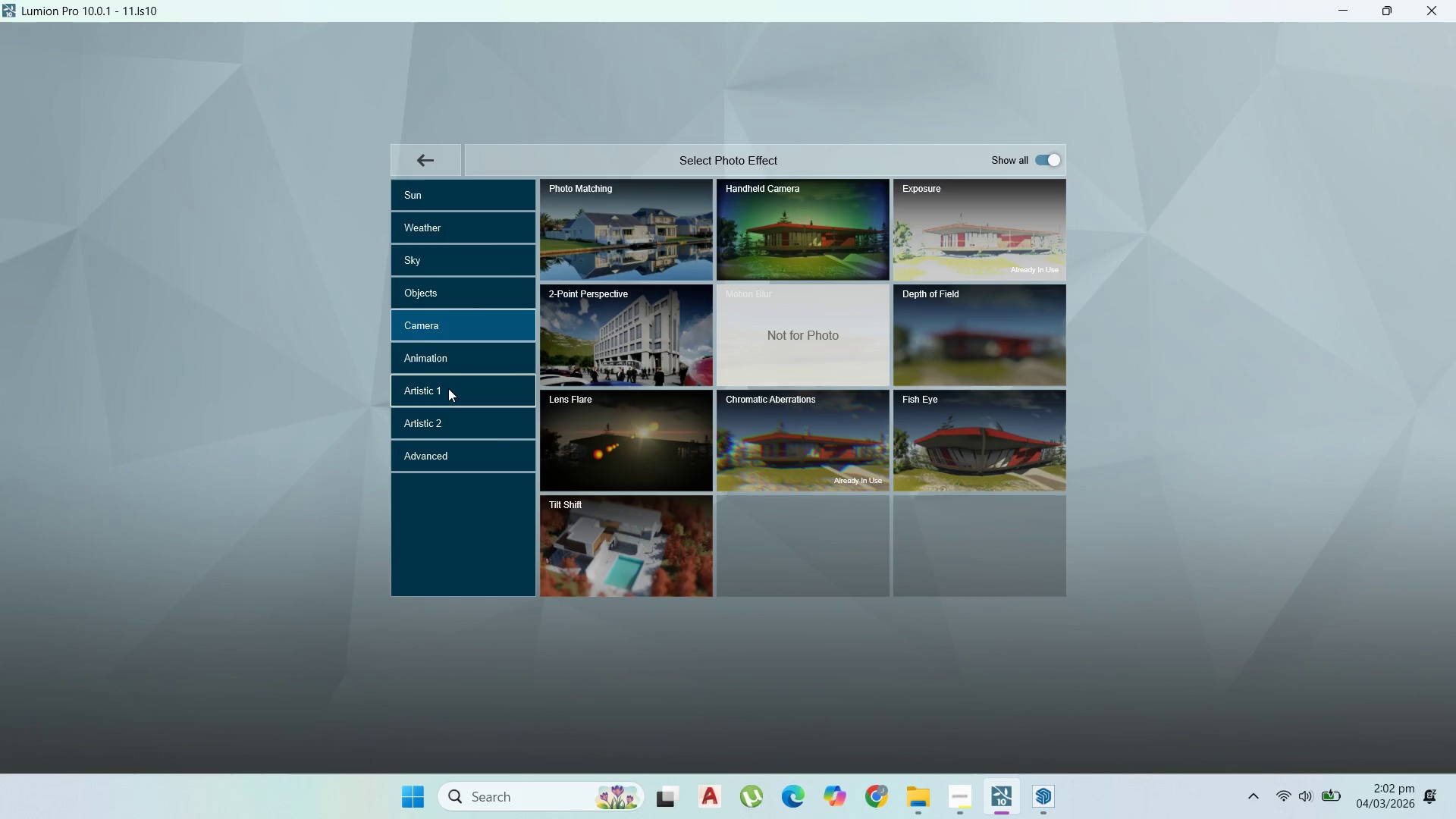 
wait(6.14)
 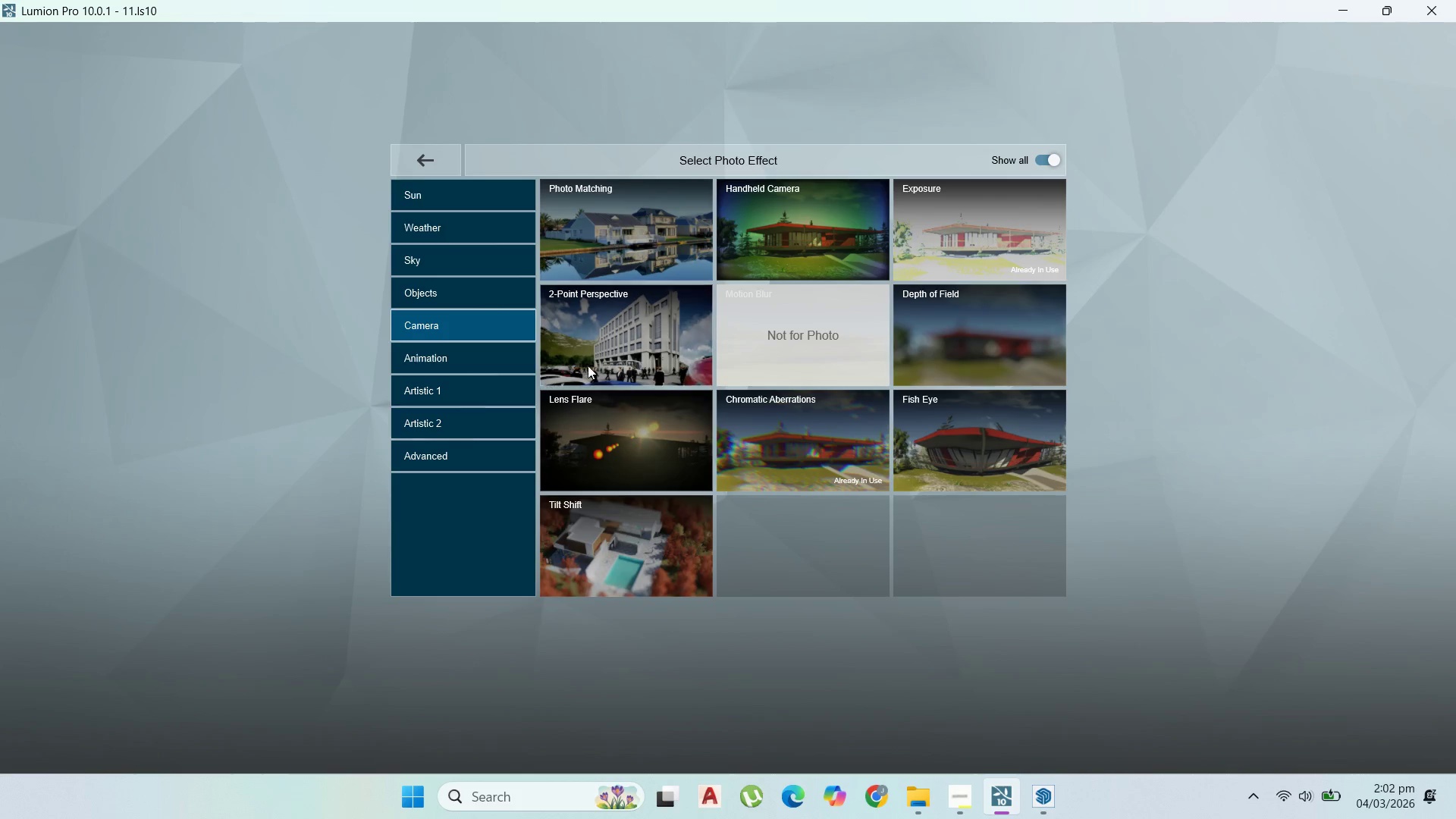 
left_click([449, 388])
 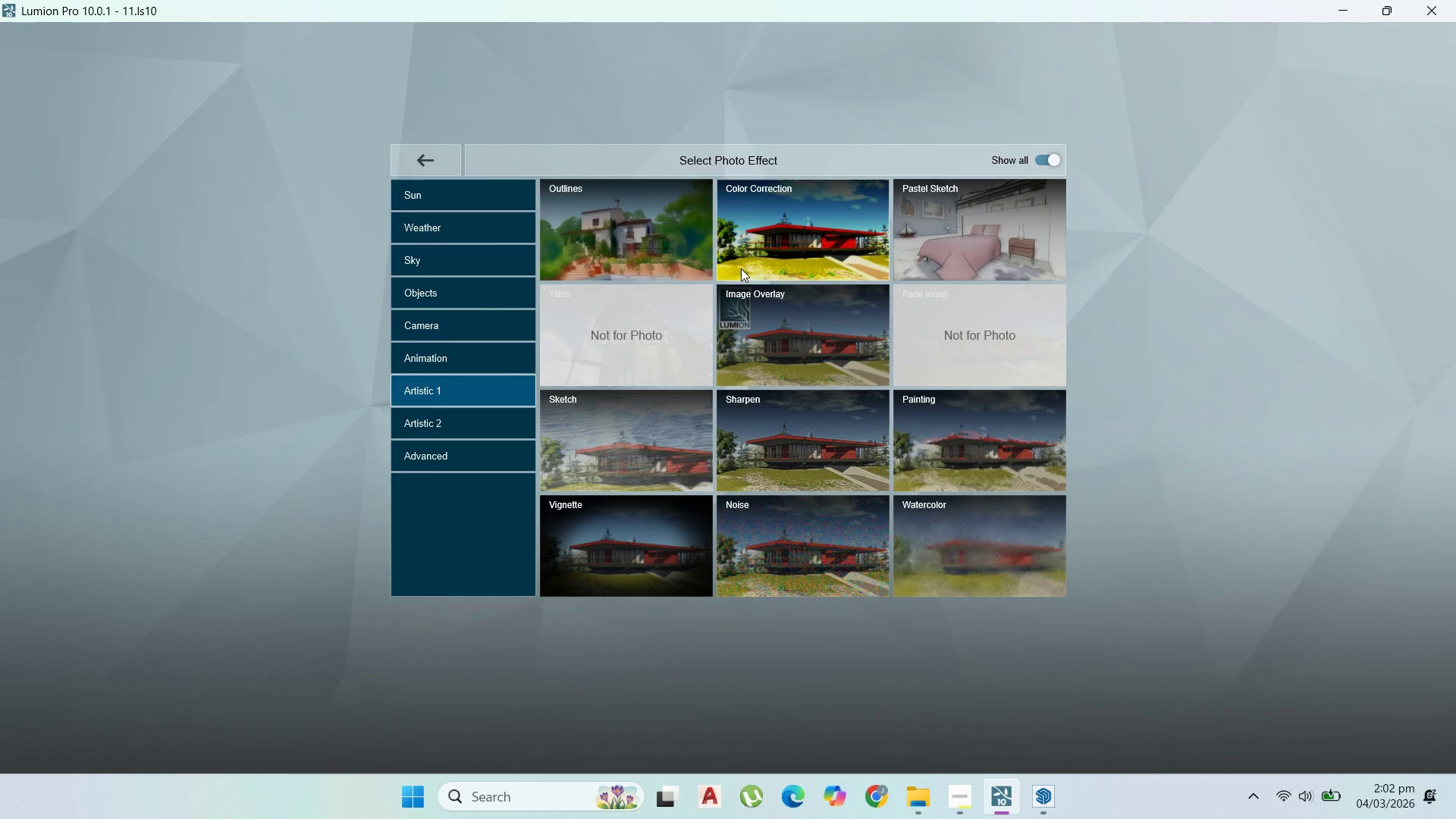 
left_click([762, 252])
 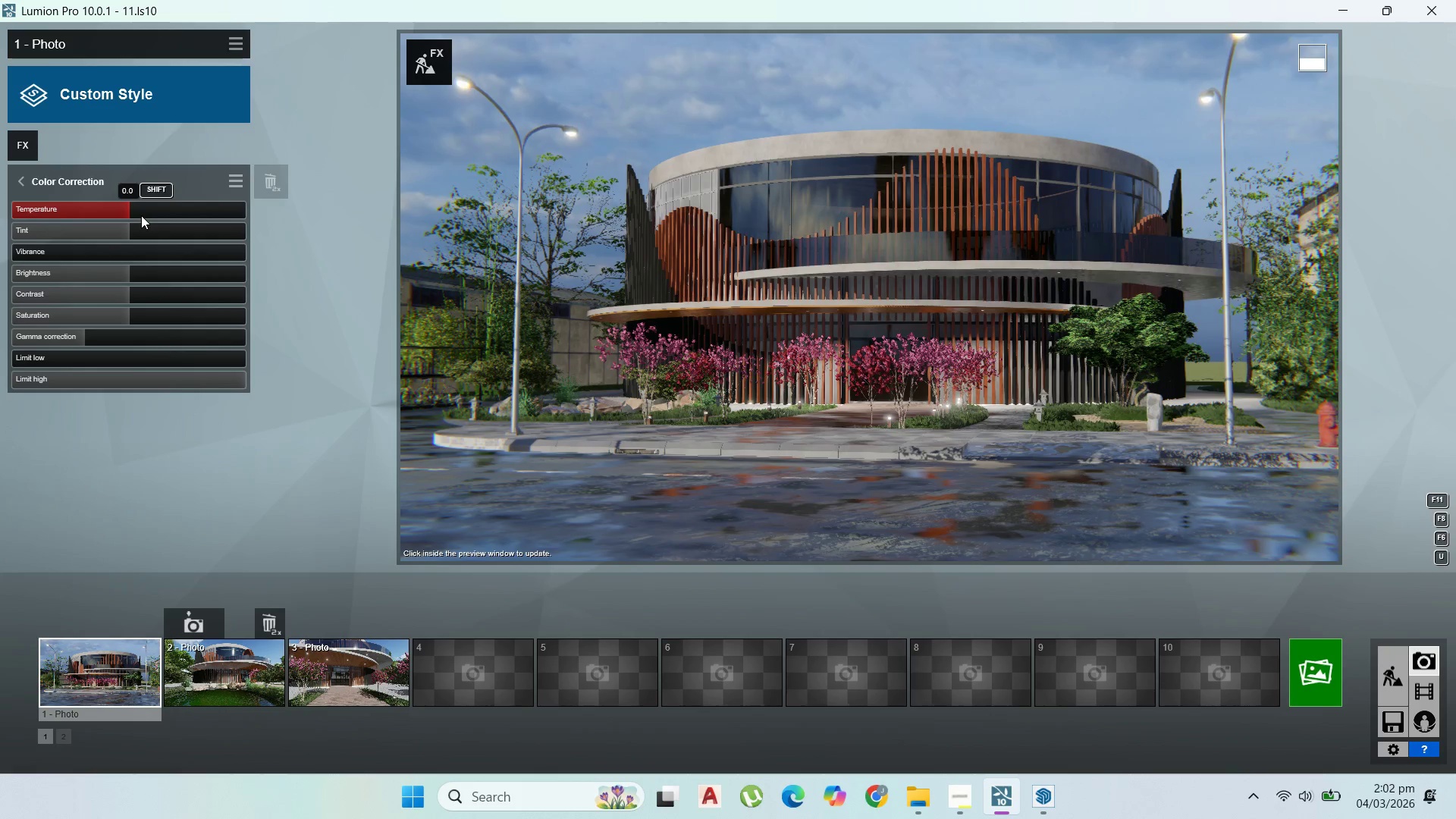 
left_click([141, 215])
 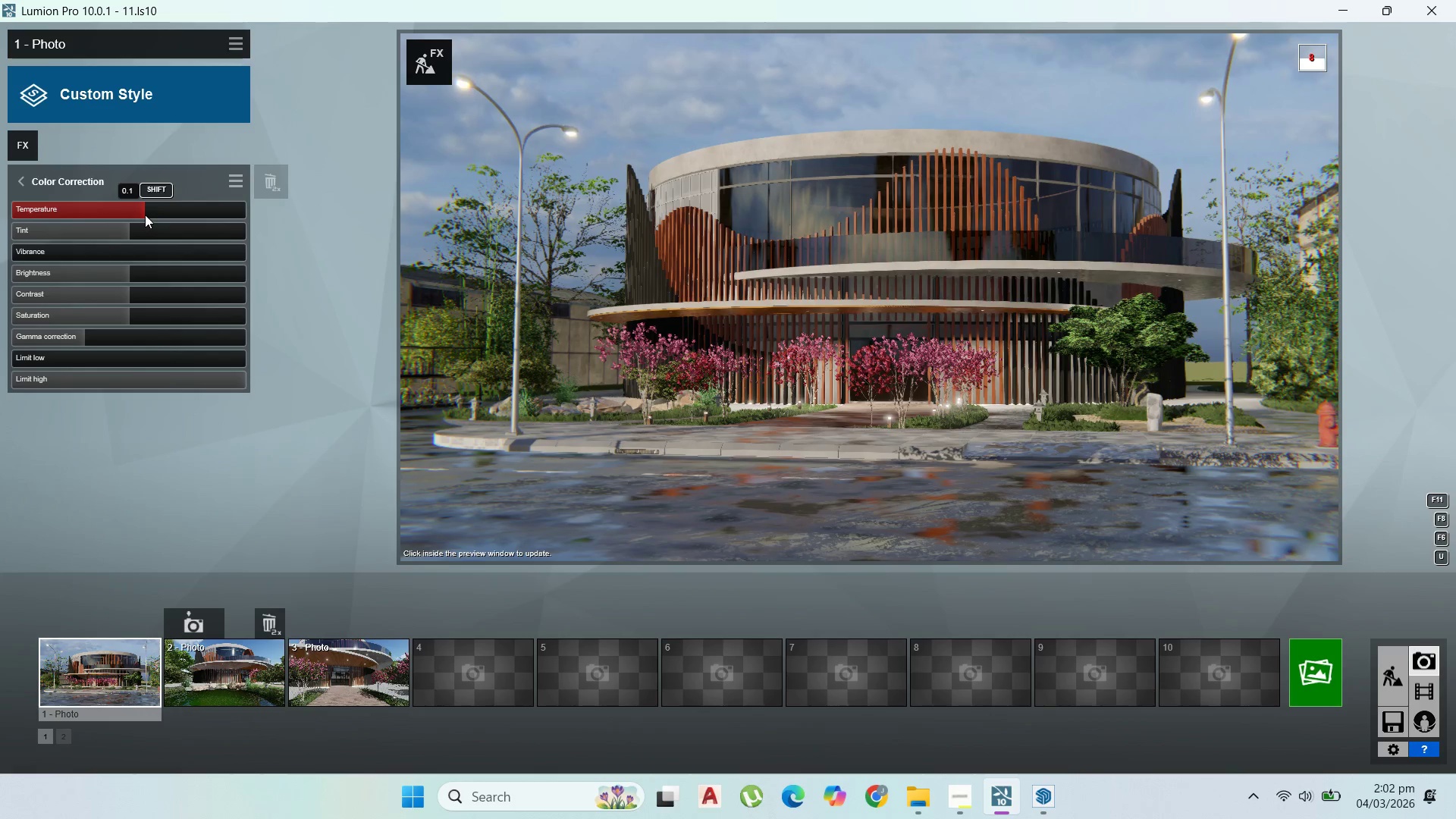 
left_click([145, 215])
 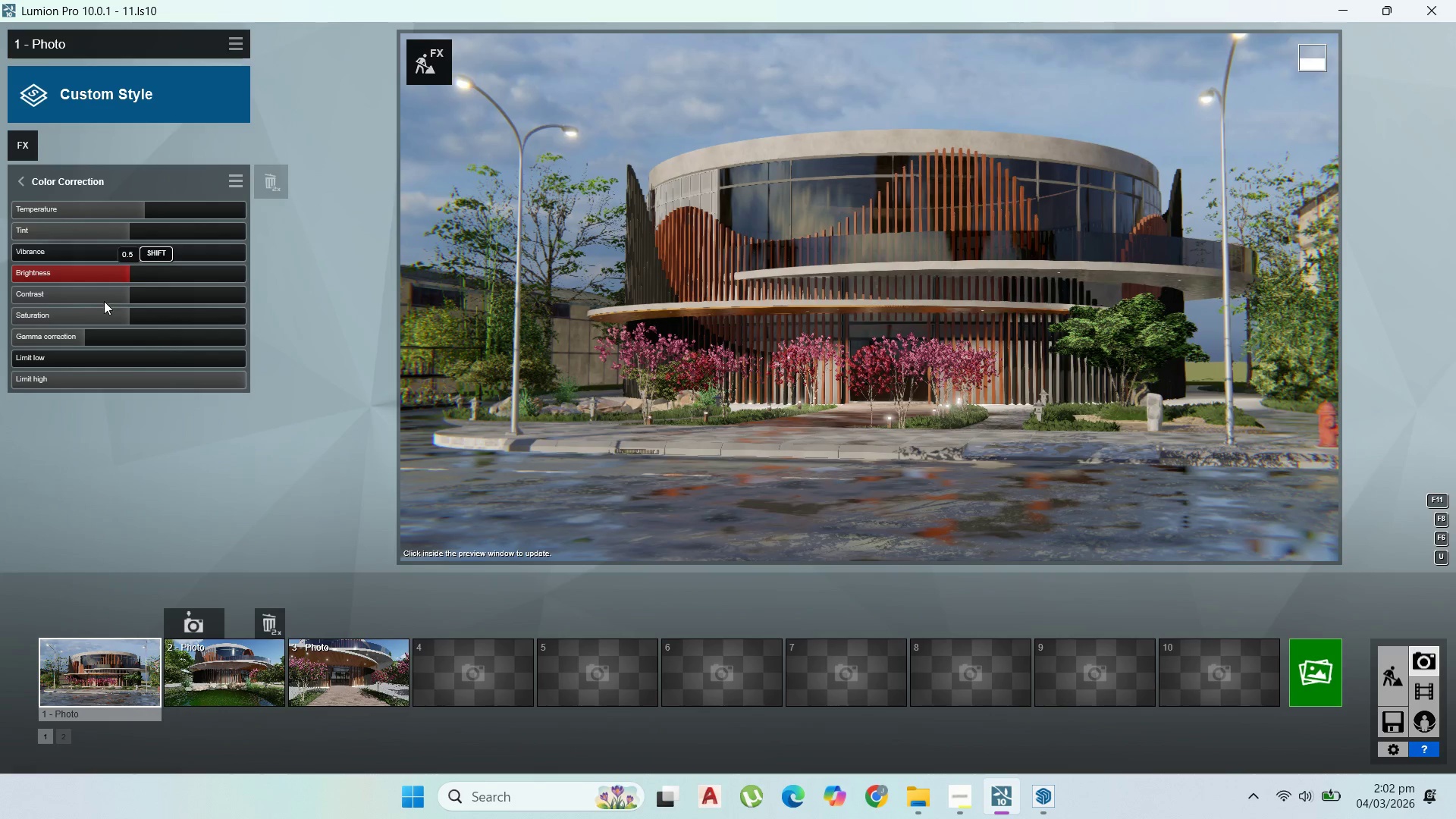 
left_click_drag(start_coordinate=[109, 312], to_coordinate=[113, 315])
 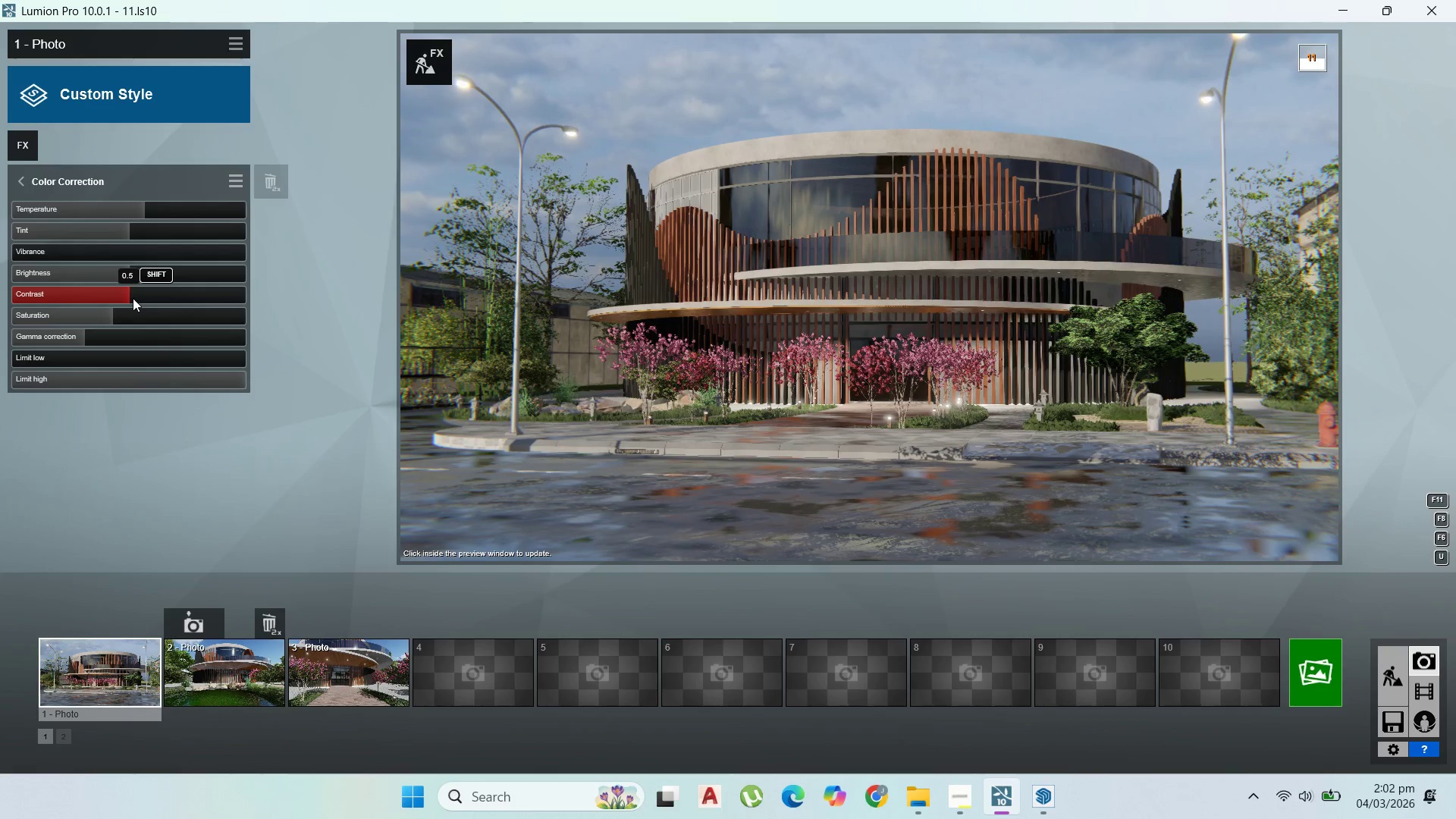 
left_click_drag(start_coordinate=[133, 298], to_coordinate=[141, 298])
 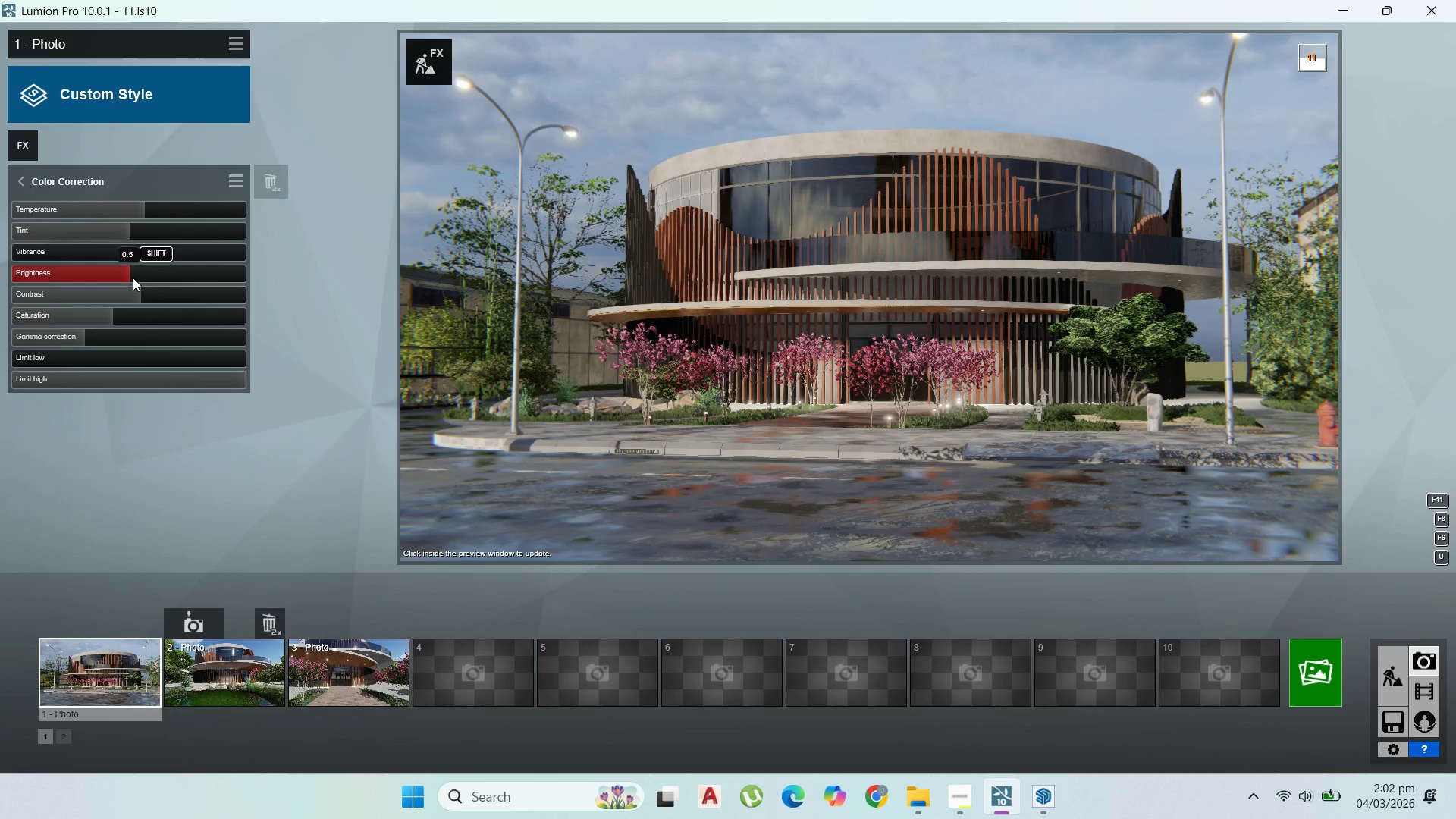 
left_click([133, 278])
 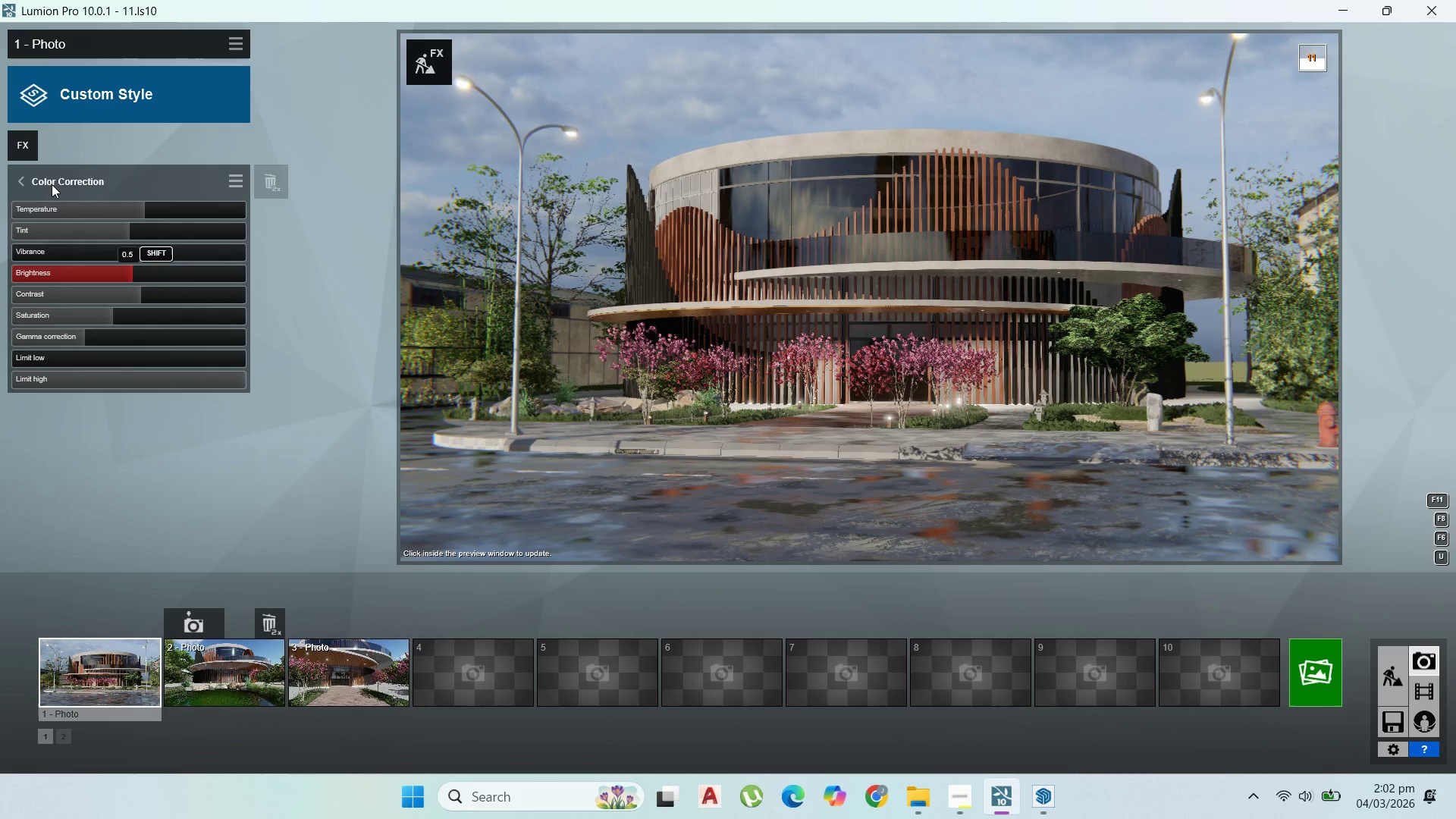 
left_click([43, 184])
 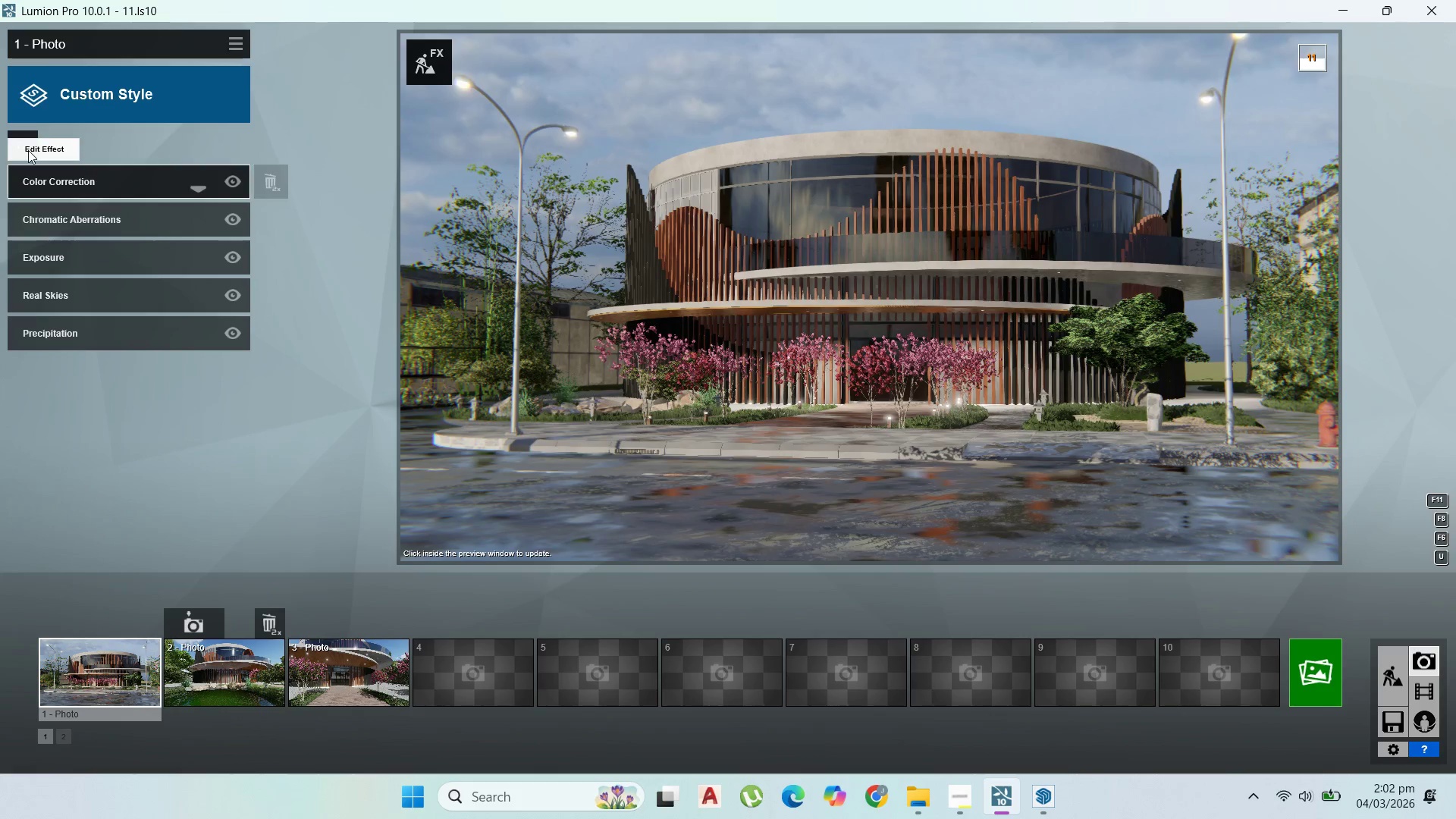 
left_click([28, 146])
 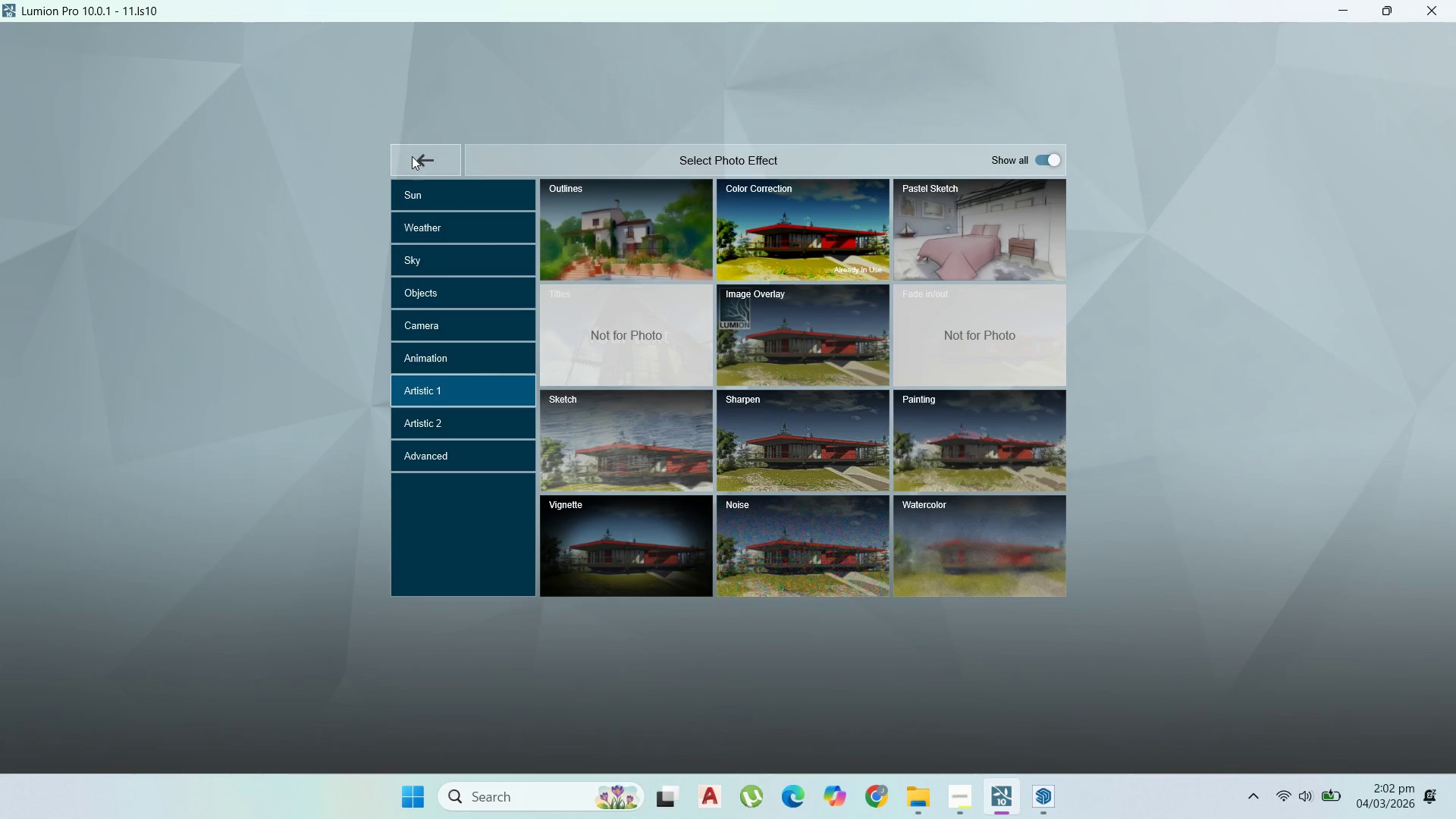 
left_click([140, 177])
 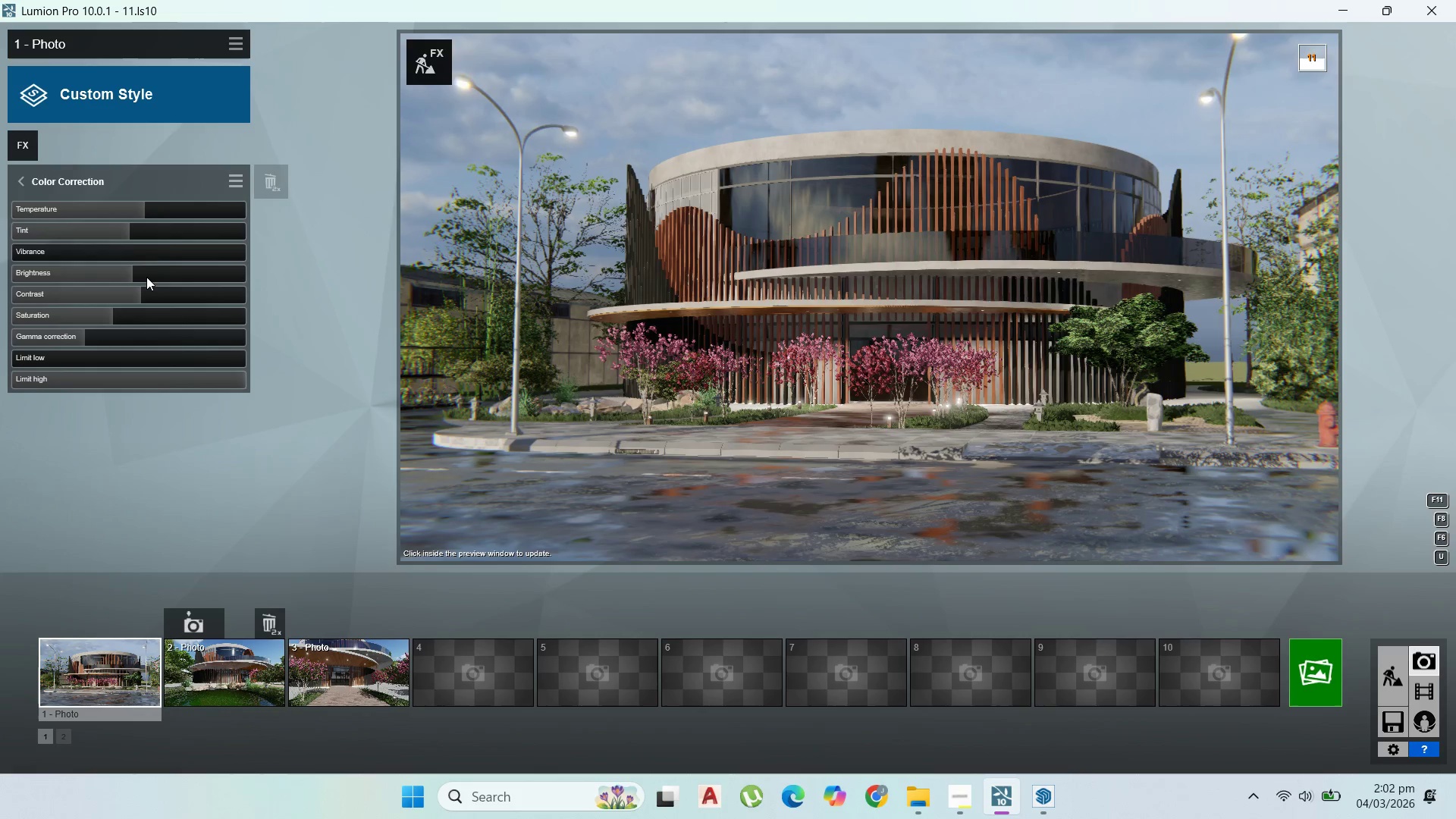 
left_click([146, 277])
 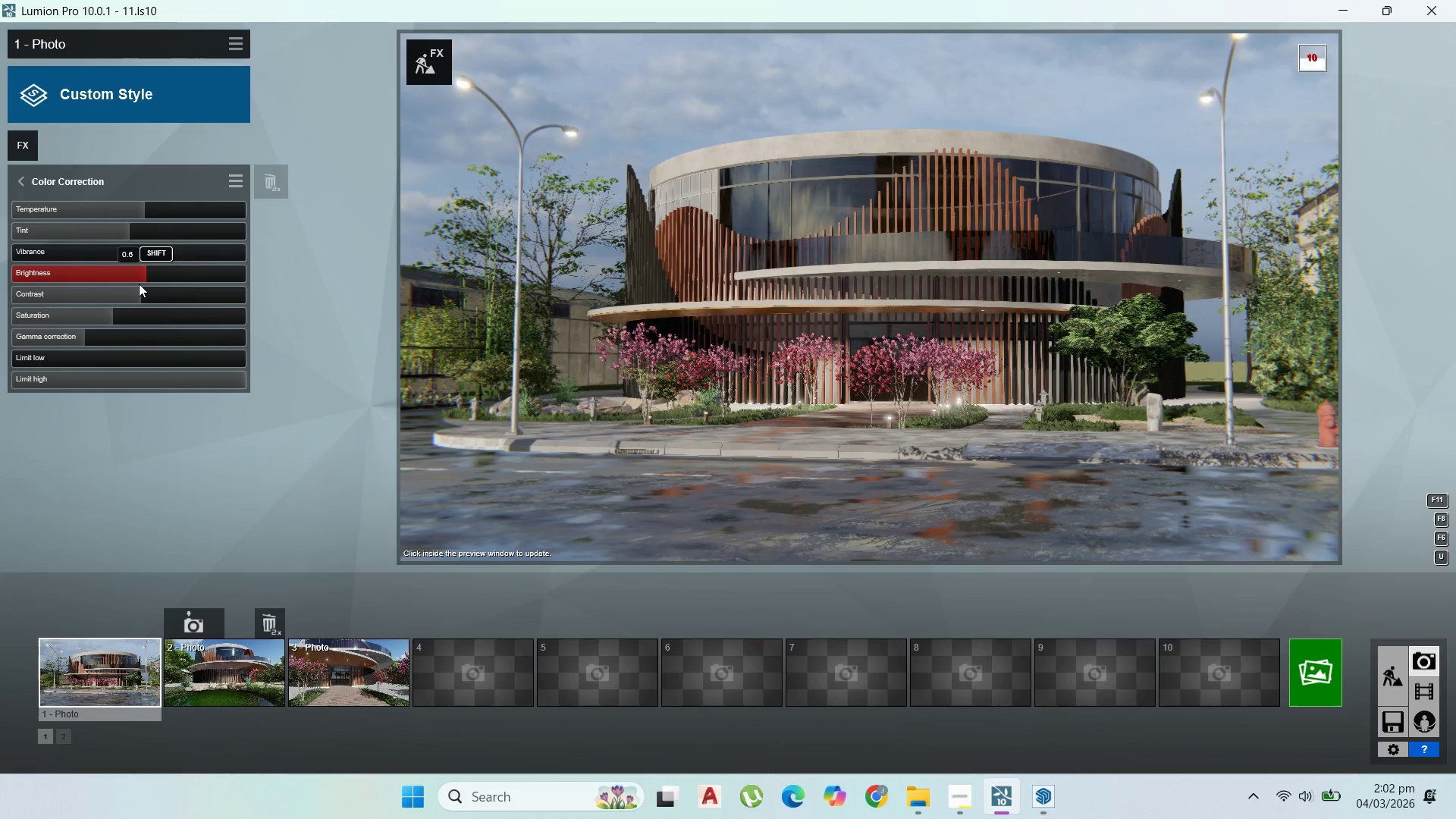 
left_click_drag(start_coordinate=[137, 282], to_coordinate=[133, 280])
 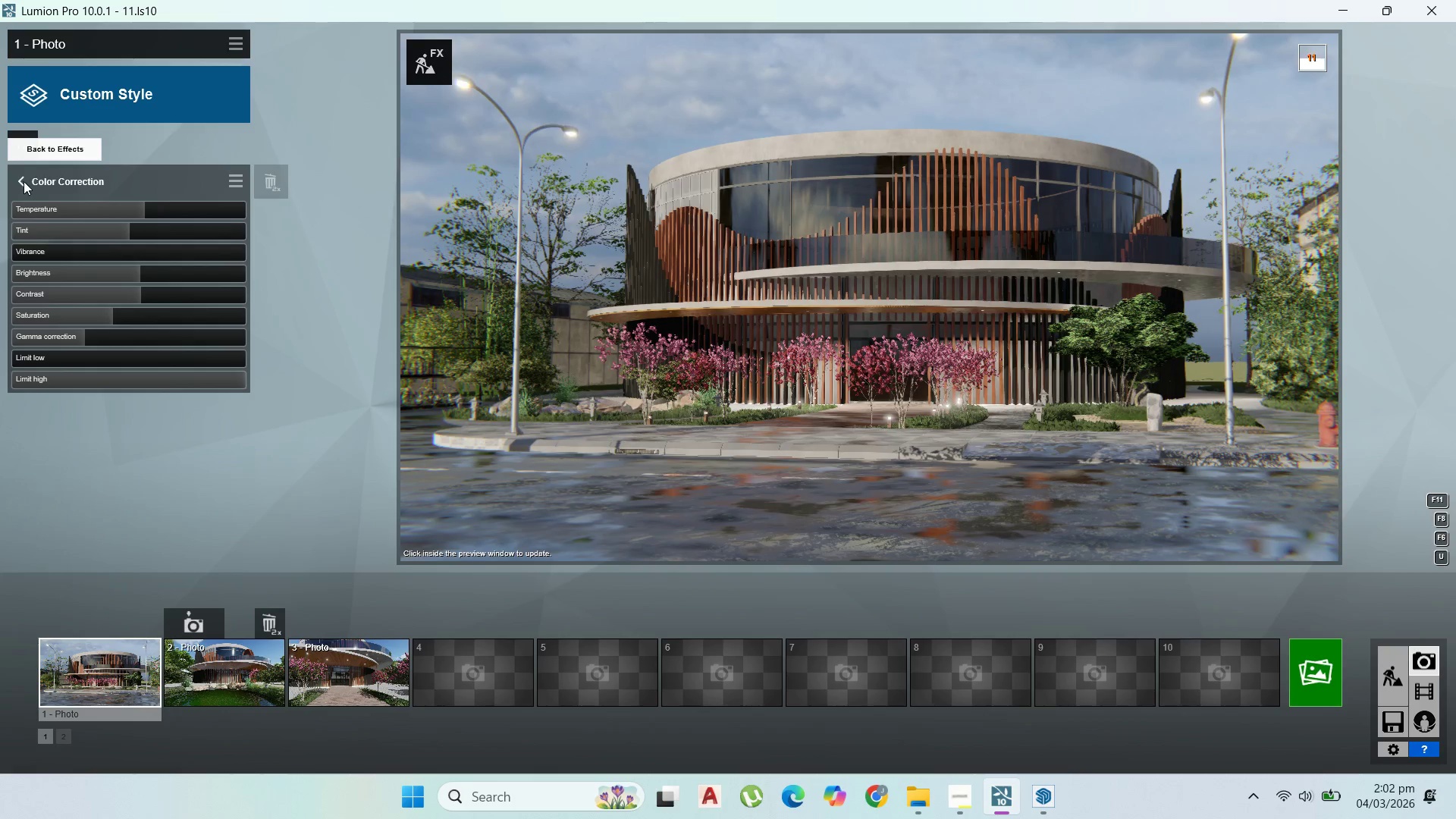 
left_click([24, 136])
 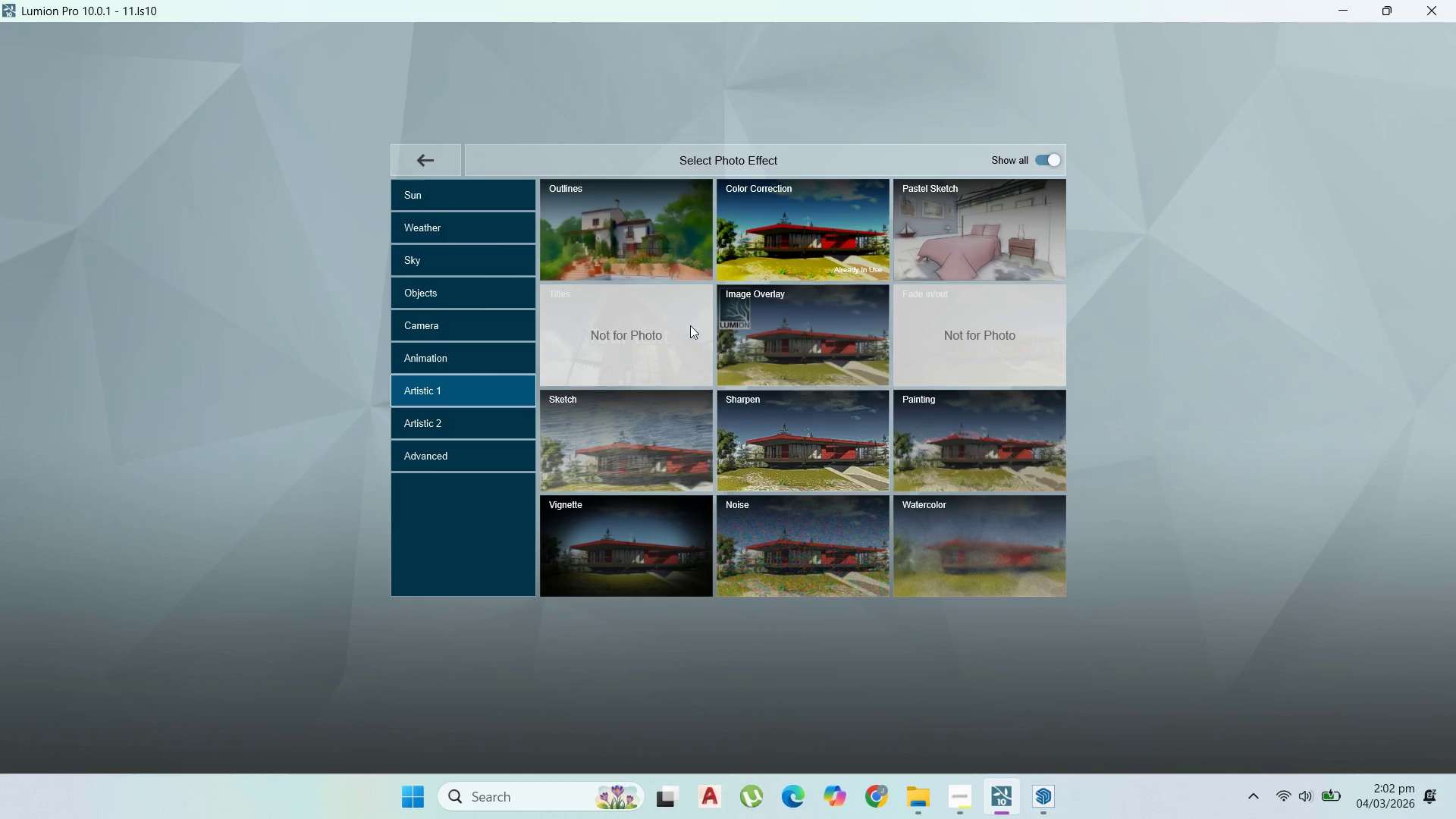 
left_click([802, 473])
 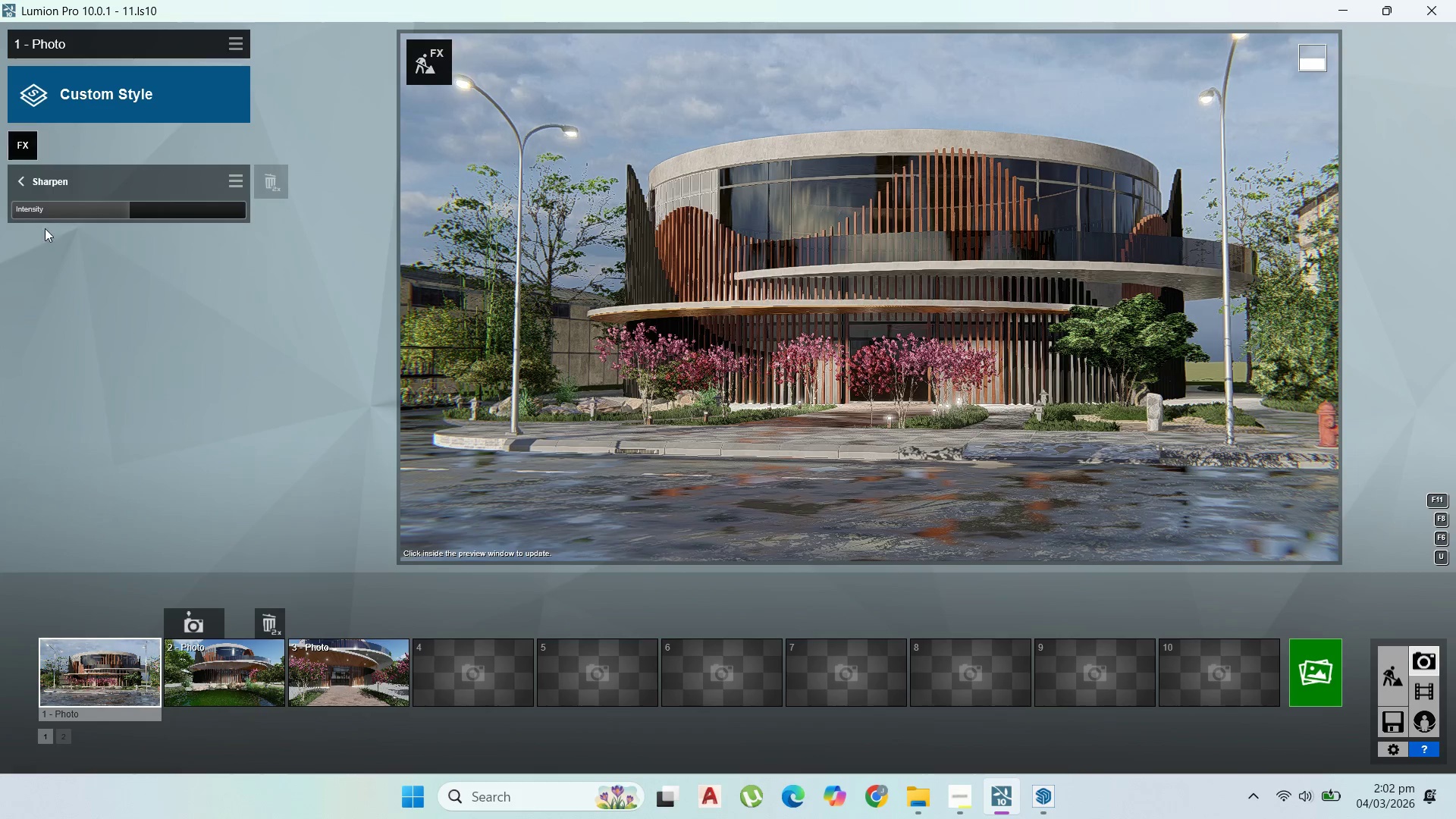 
left_click_drag(start_coordinate=[36, 216], to_coordinate=[29, 212])
 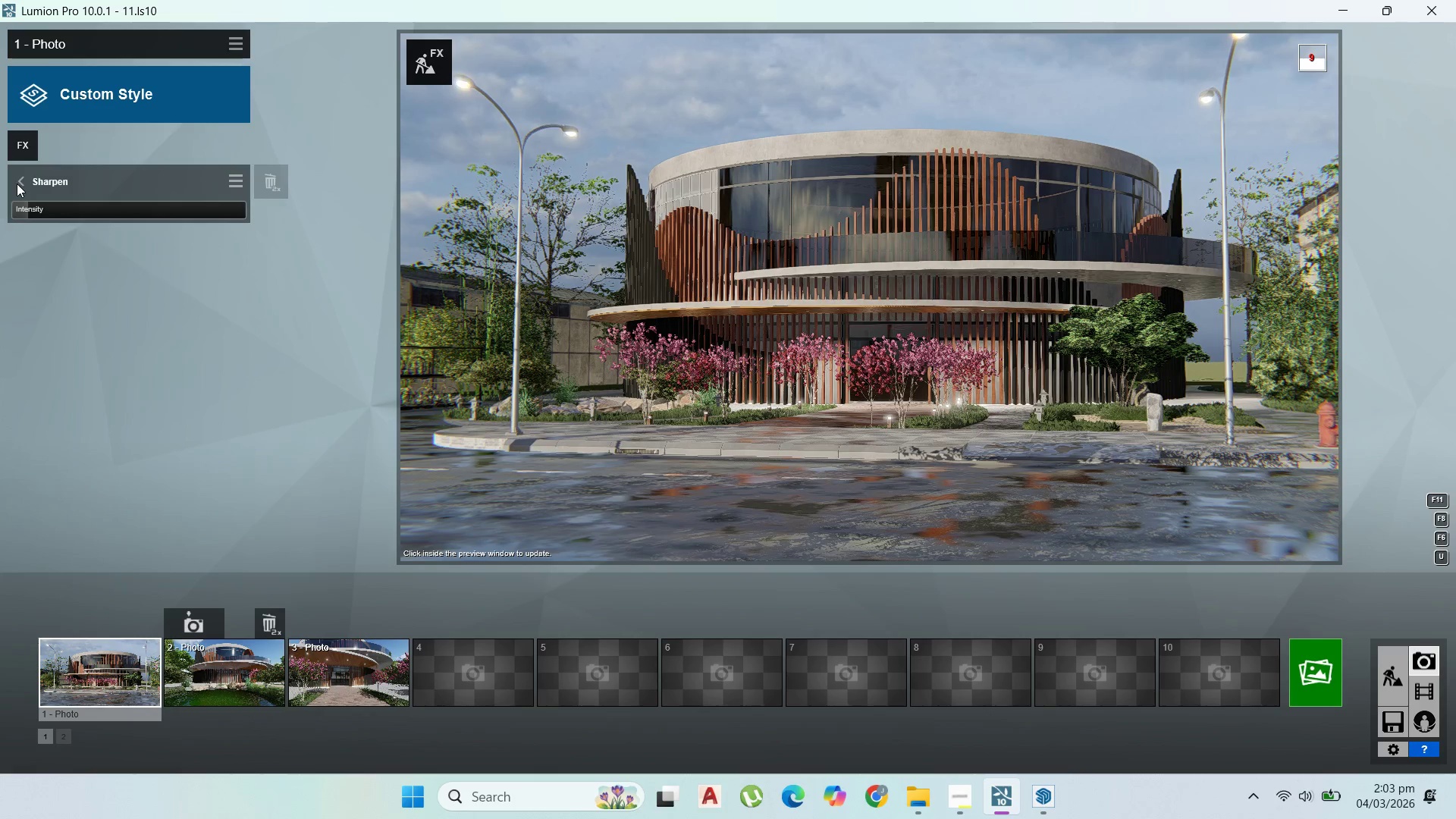 
left_click([28, 140])
 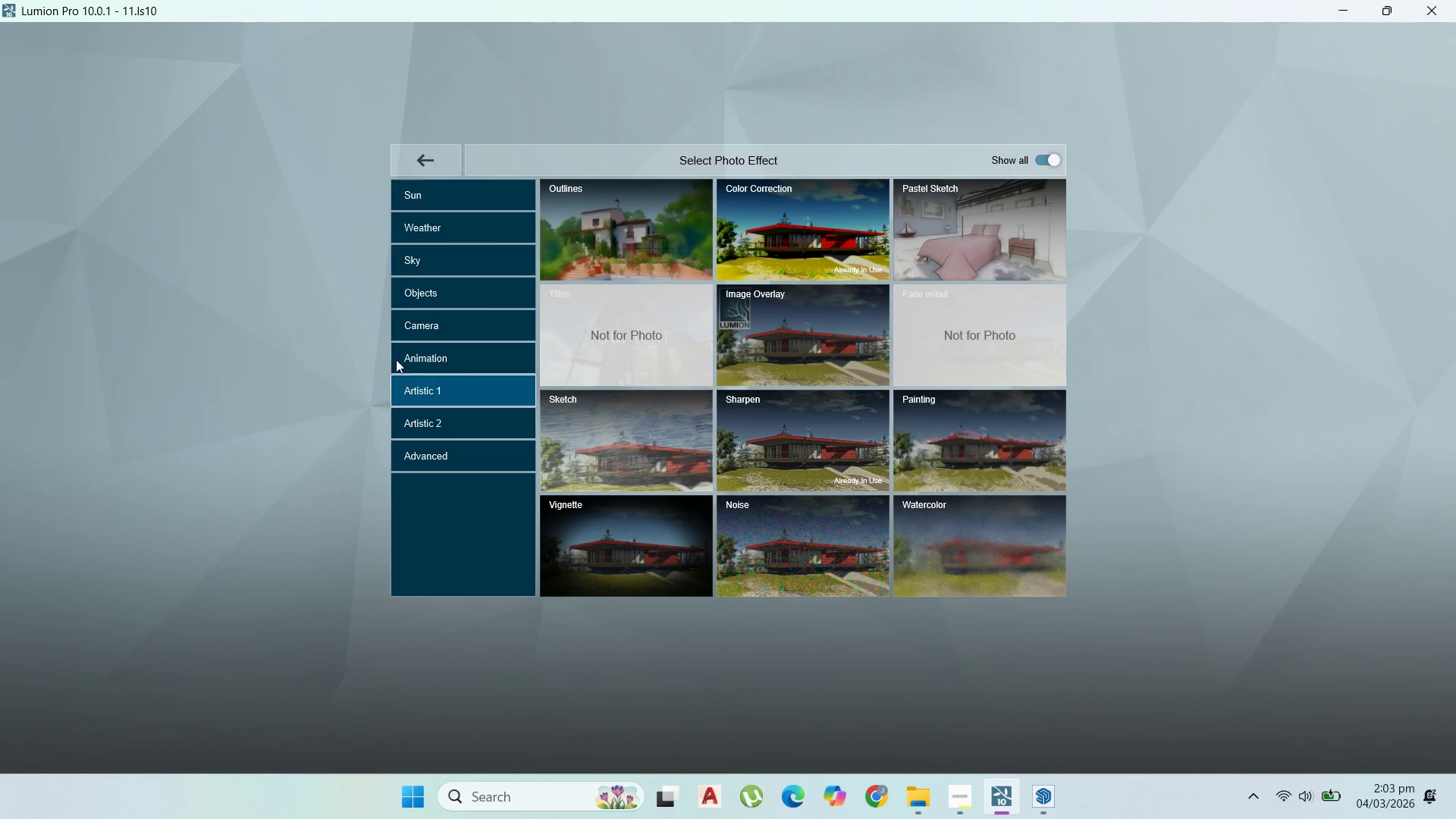 
wait(5.66)
 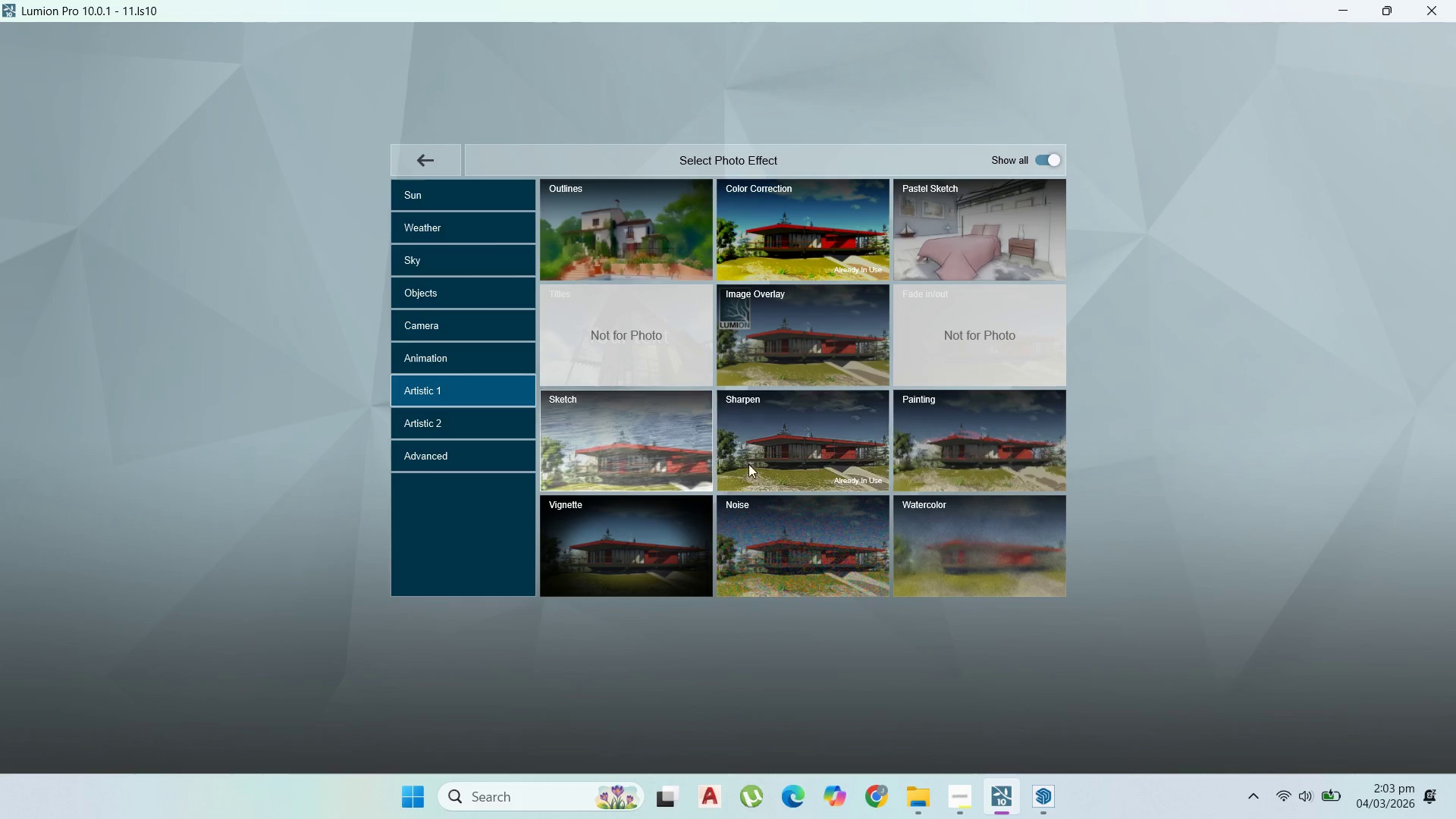 
left_click([453, 421])
 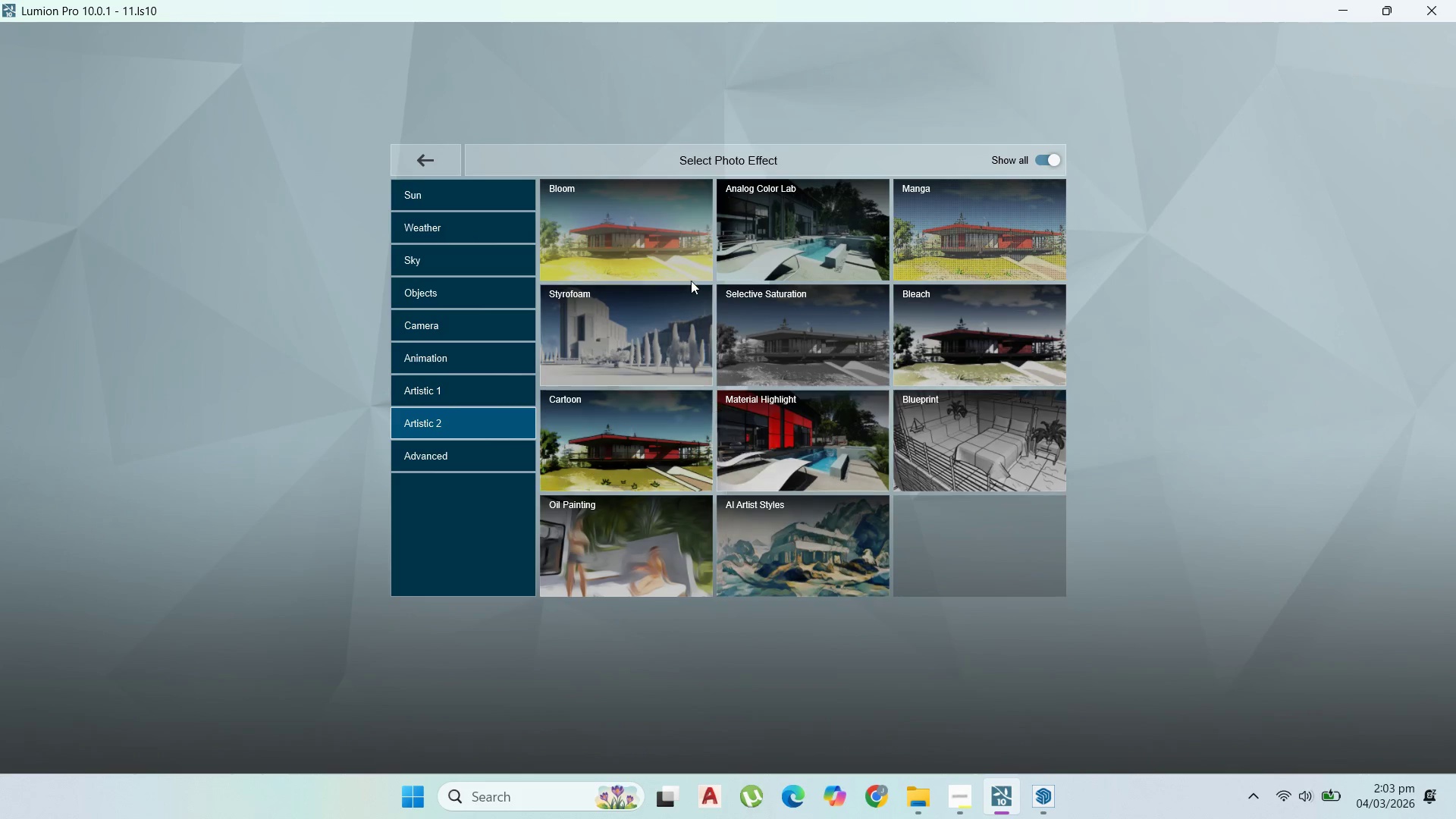 
wait(5.11)
 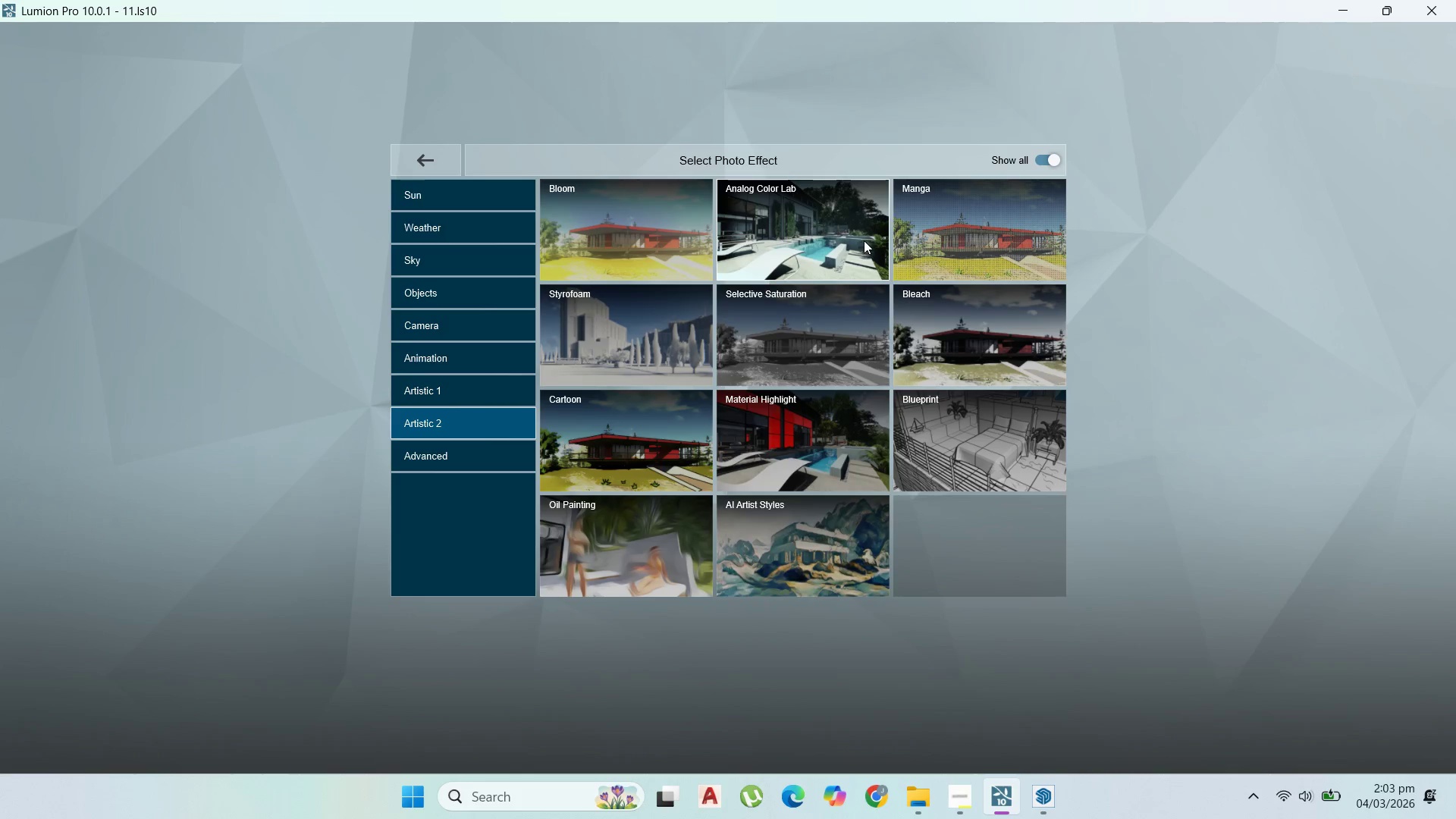 
left_click([460, 459])
 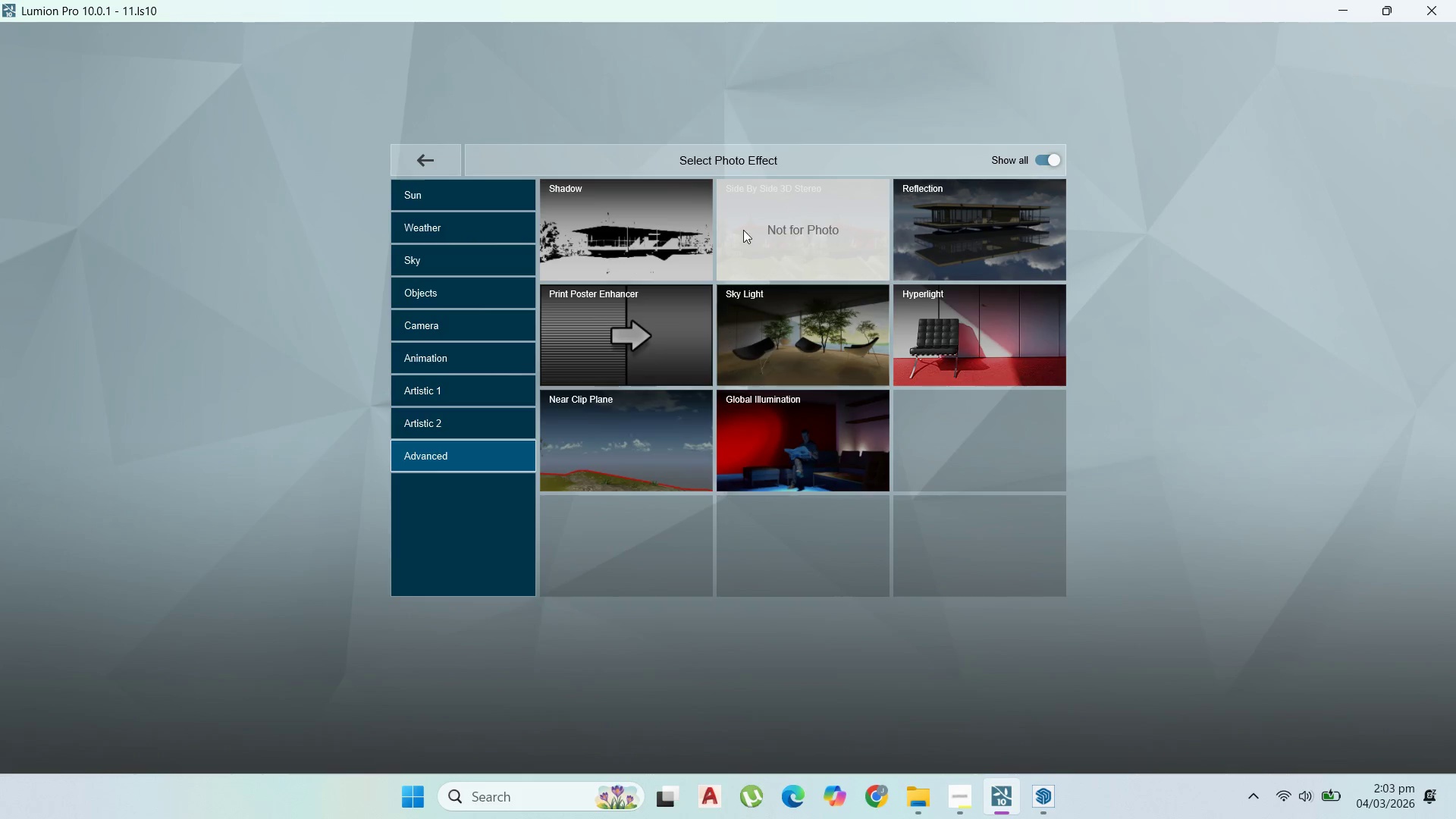 
left_click([649, 224])
 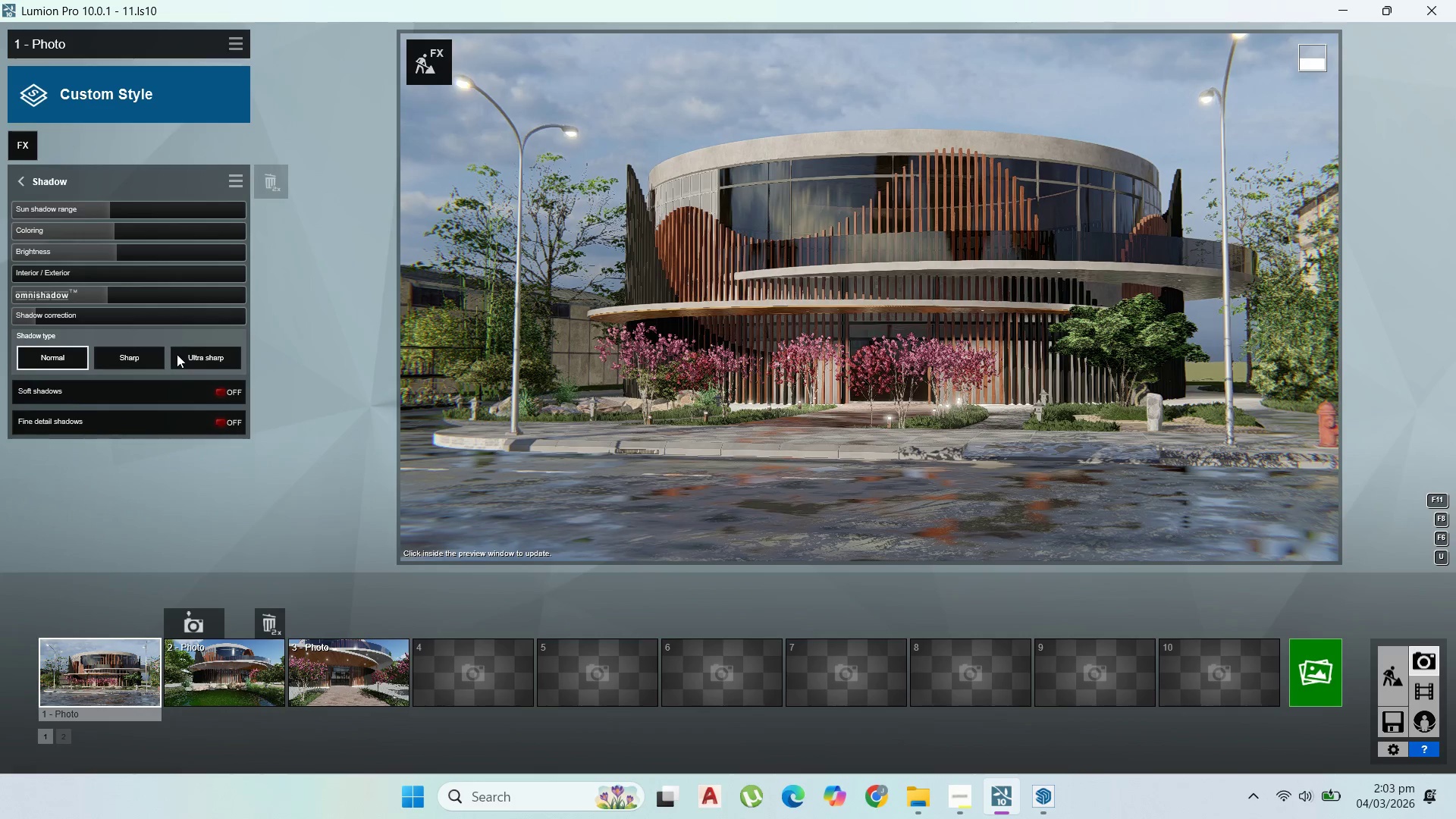 
left_click([235, 393])
 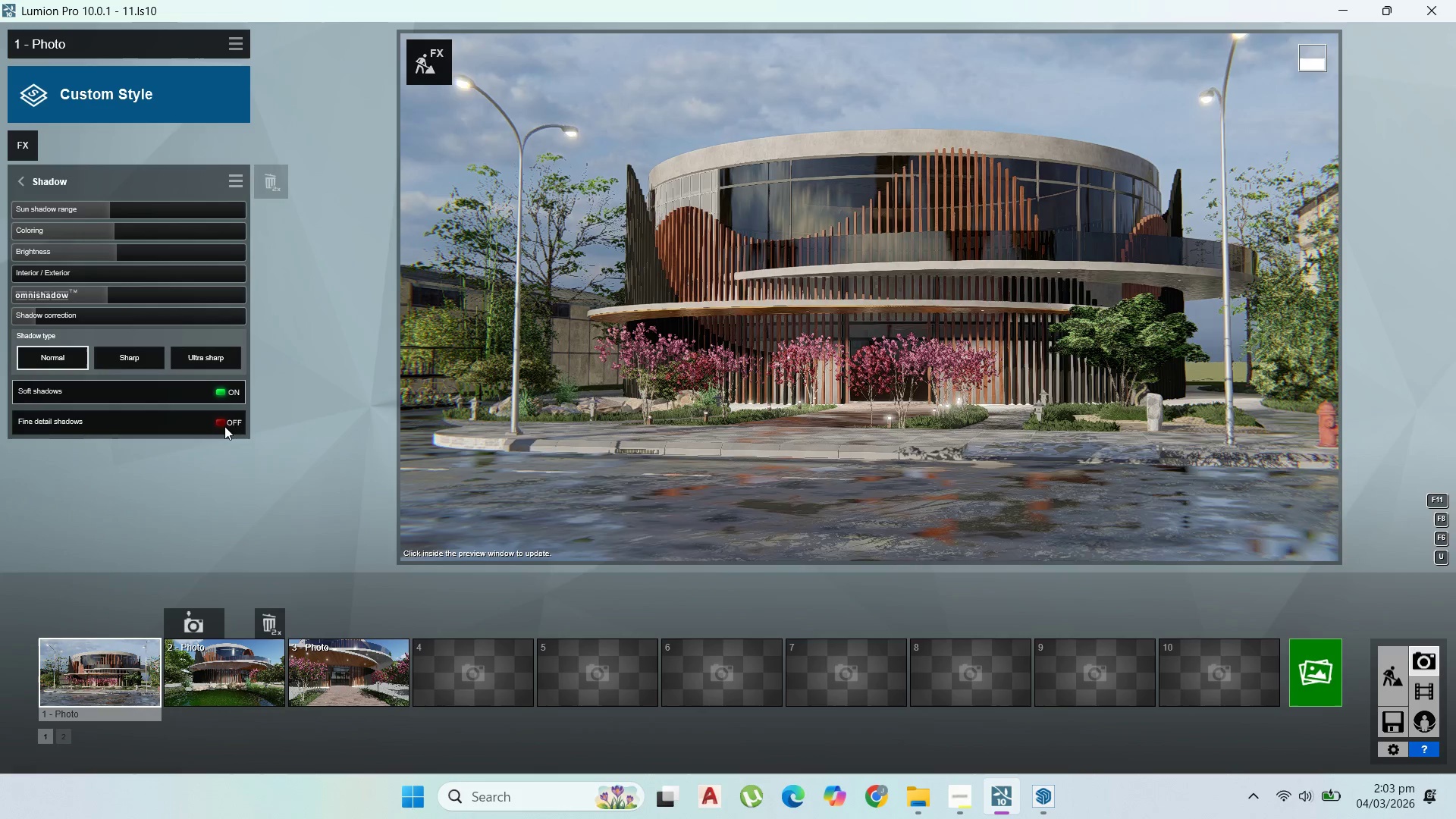 
left_click([224, 426])
 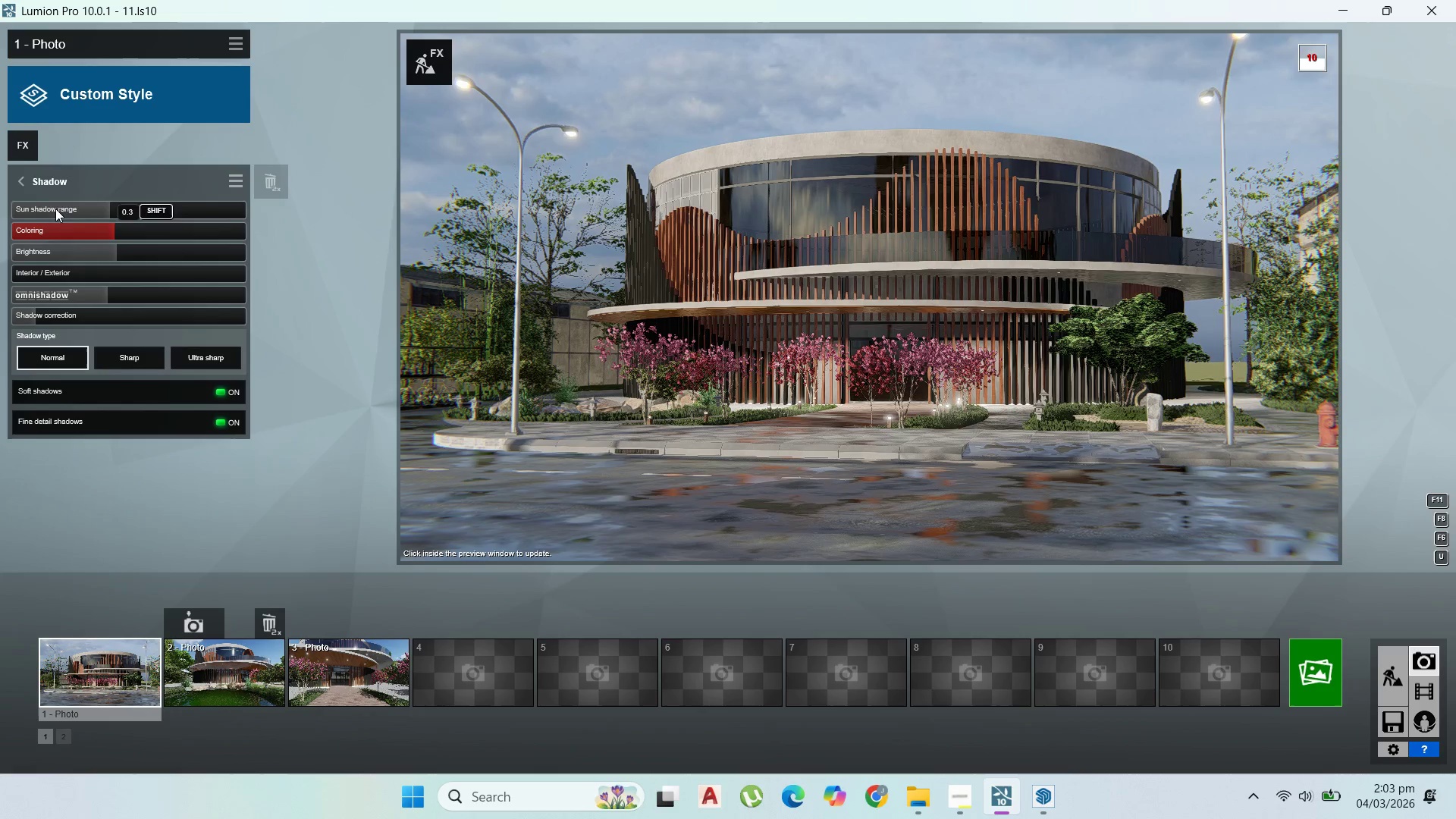 
left_click([27, 184])
 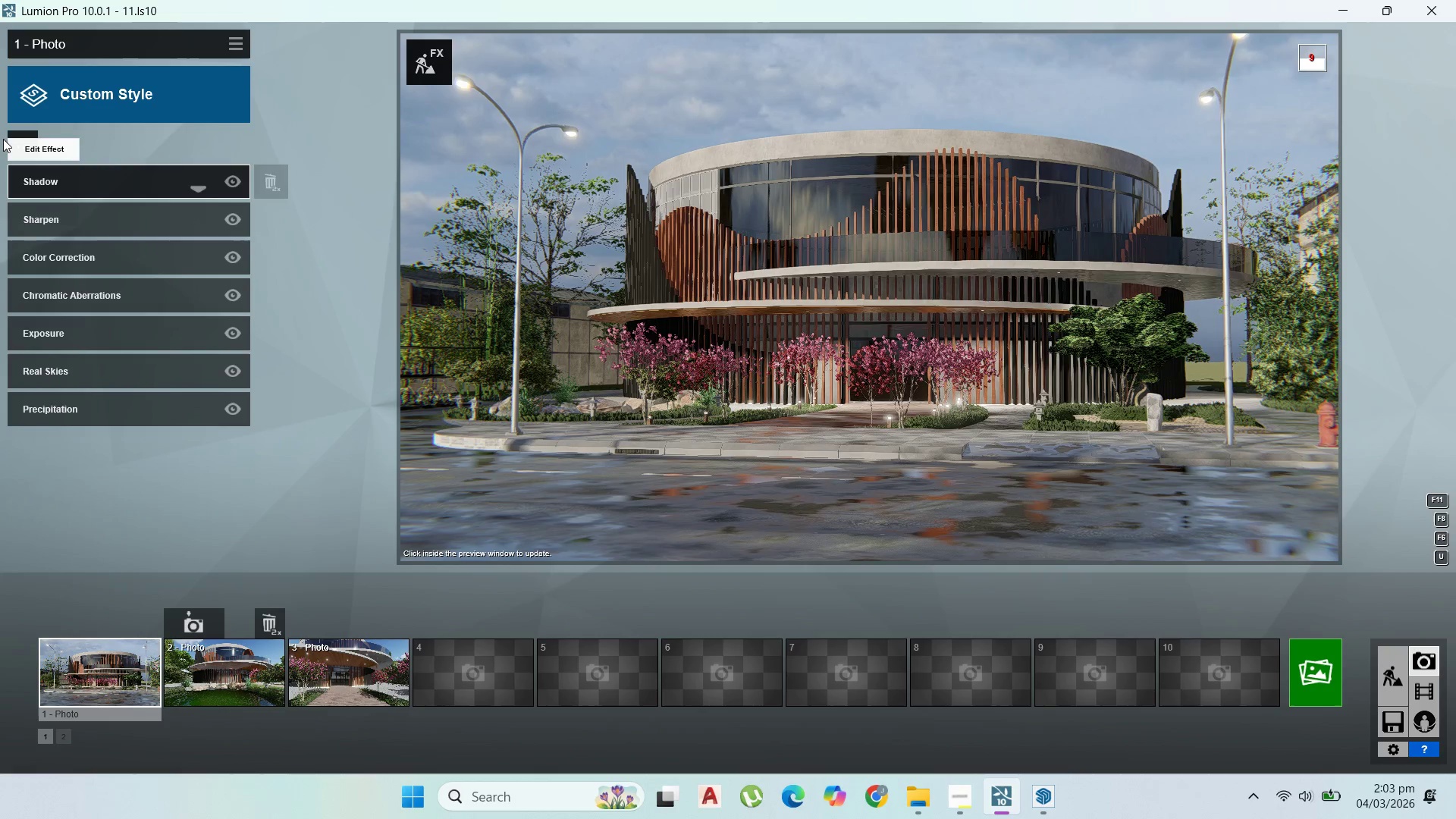 
left_click([25, 142])
 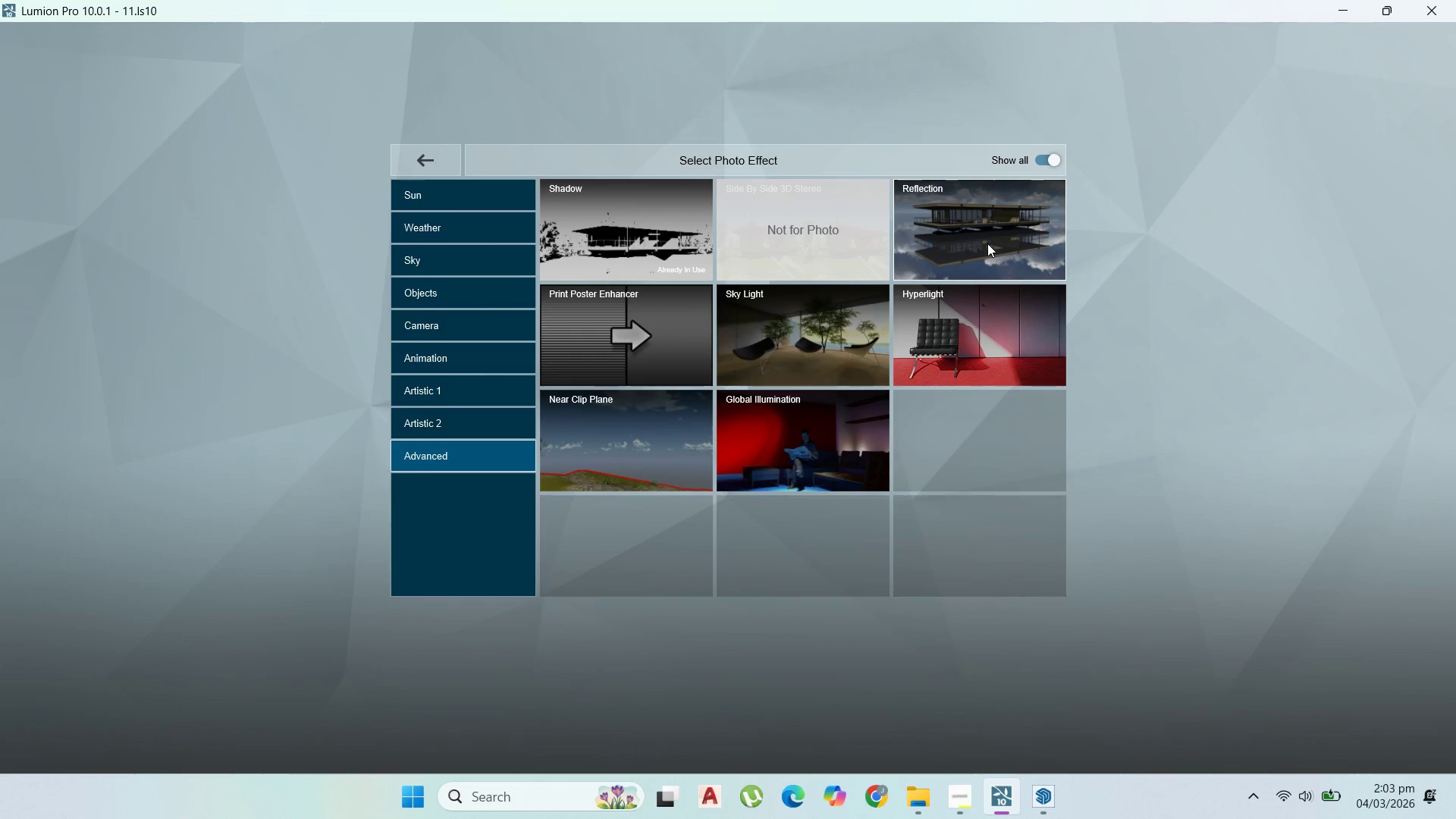 
left_click([987, 243])
 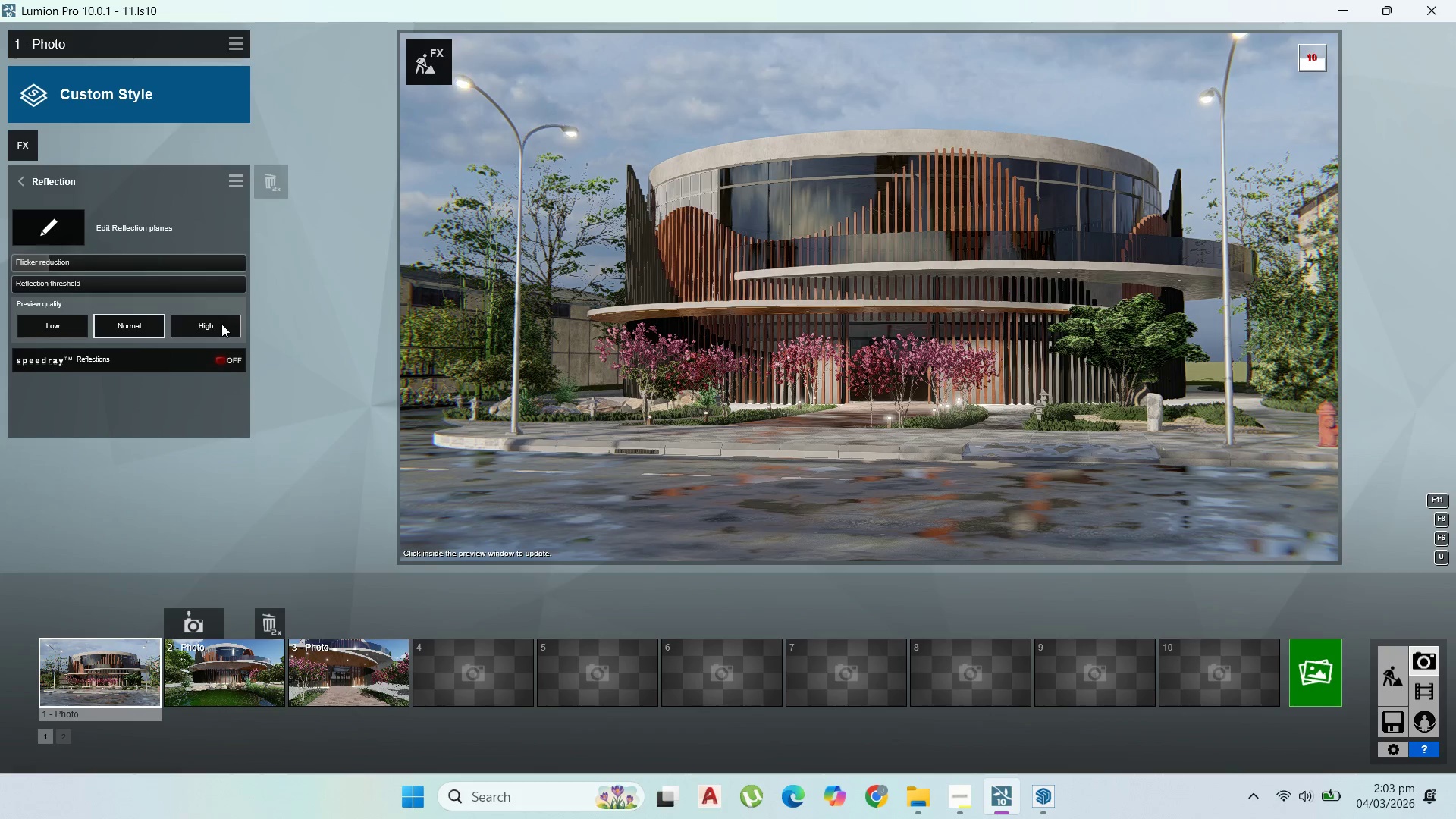 
wait(10.2)
 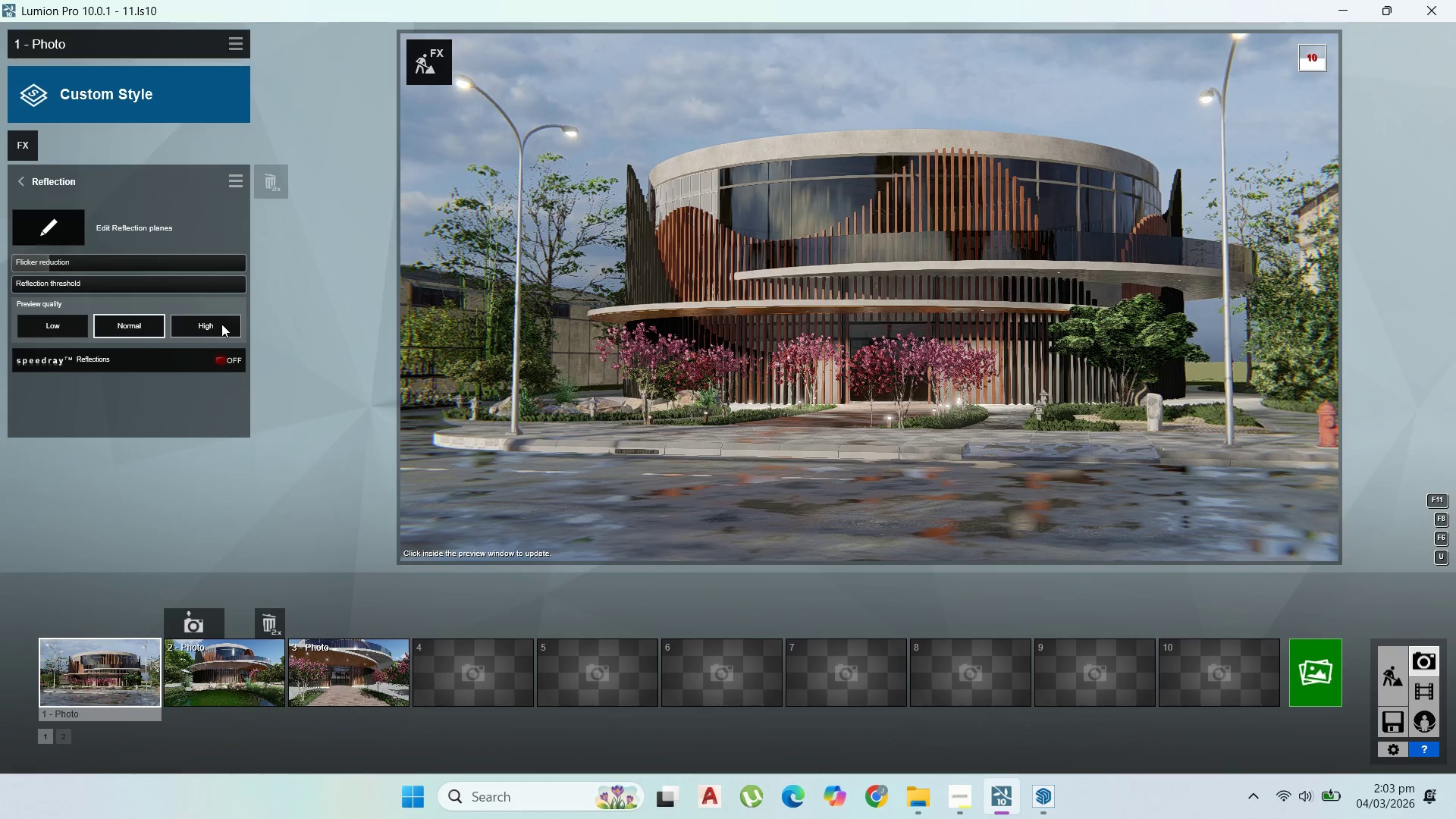 
left_click([42, 238])
 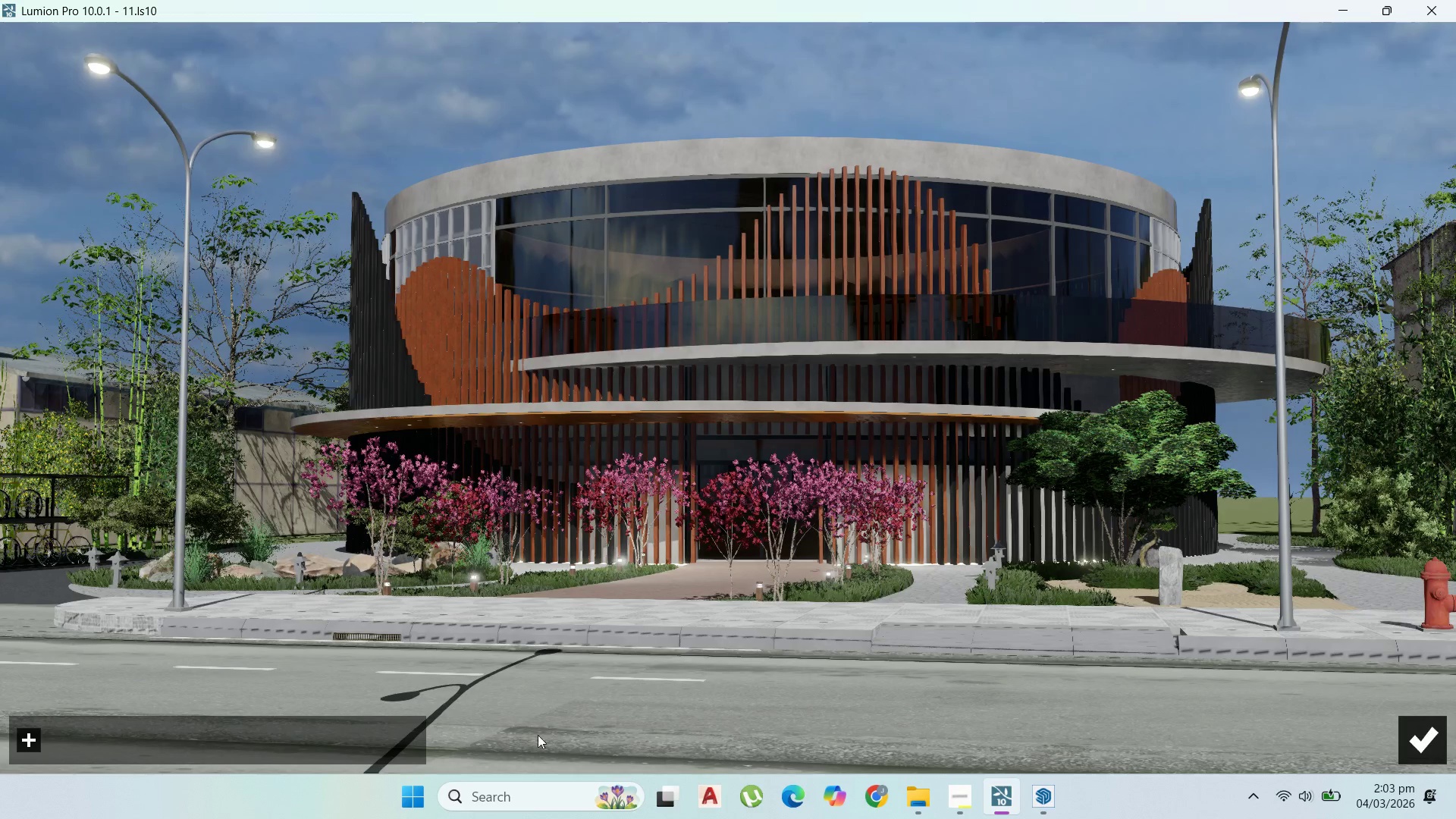 
left_click([765, 701])
 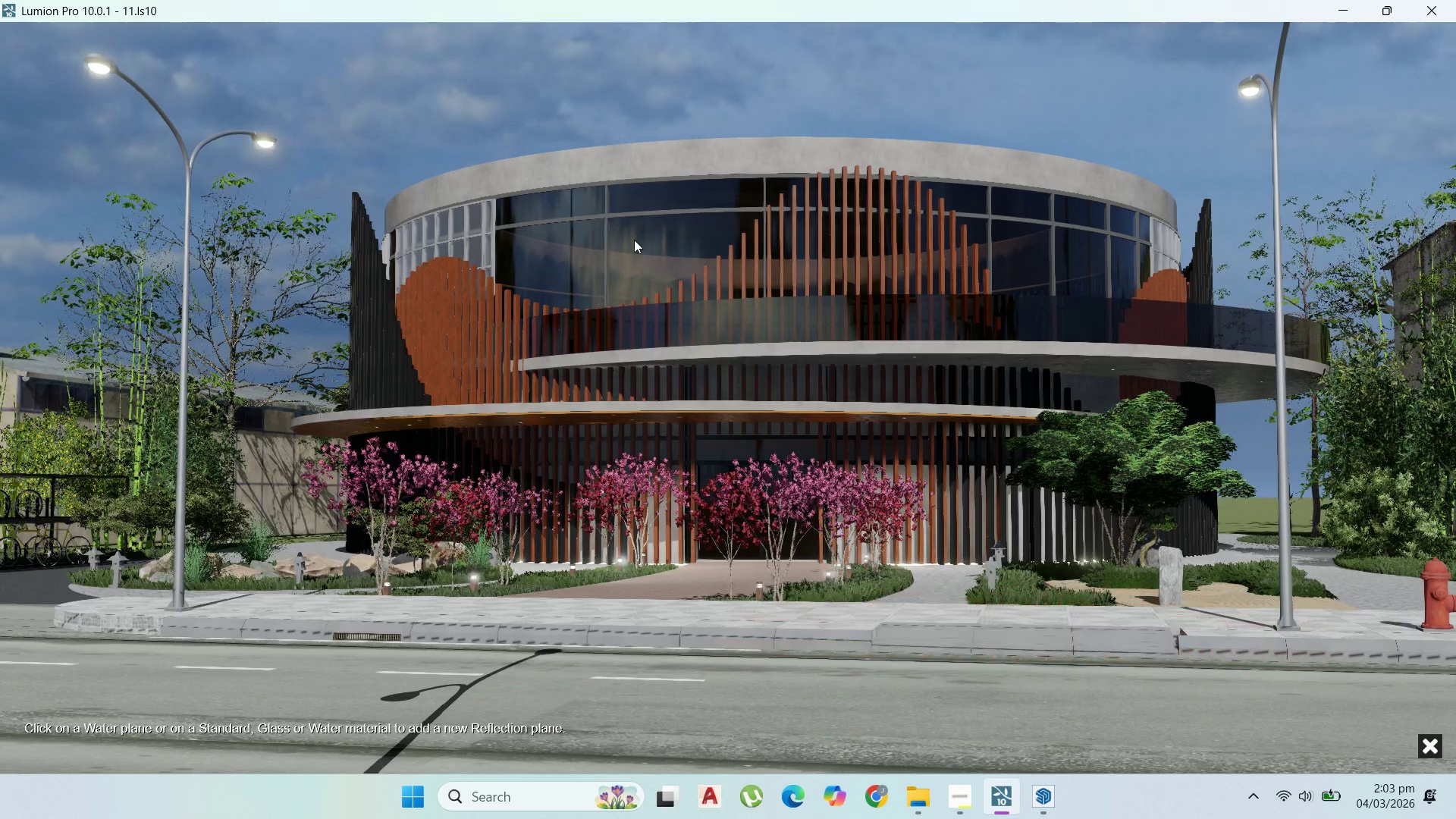 
left_click([655, 246])
 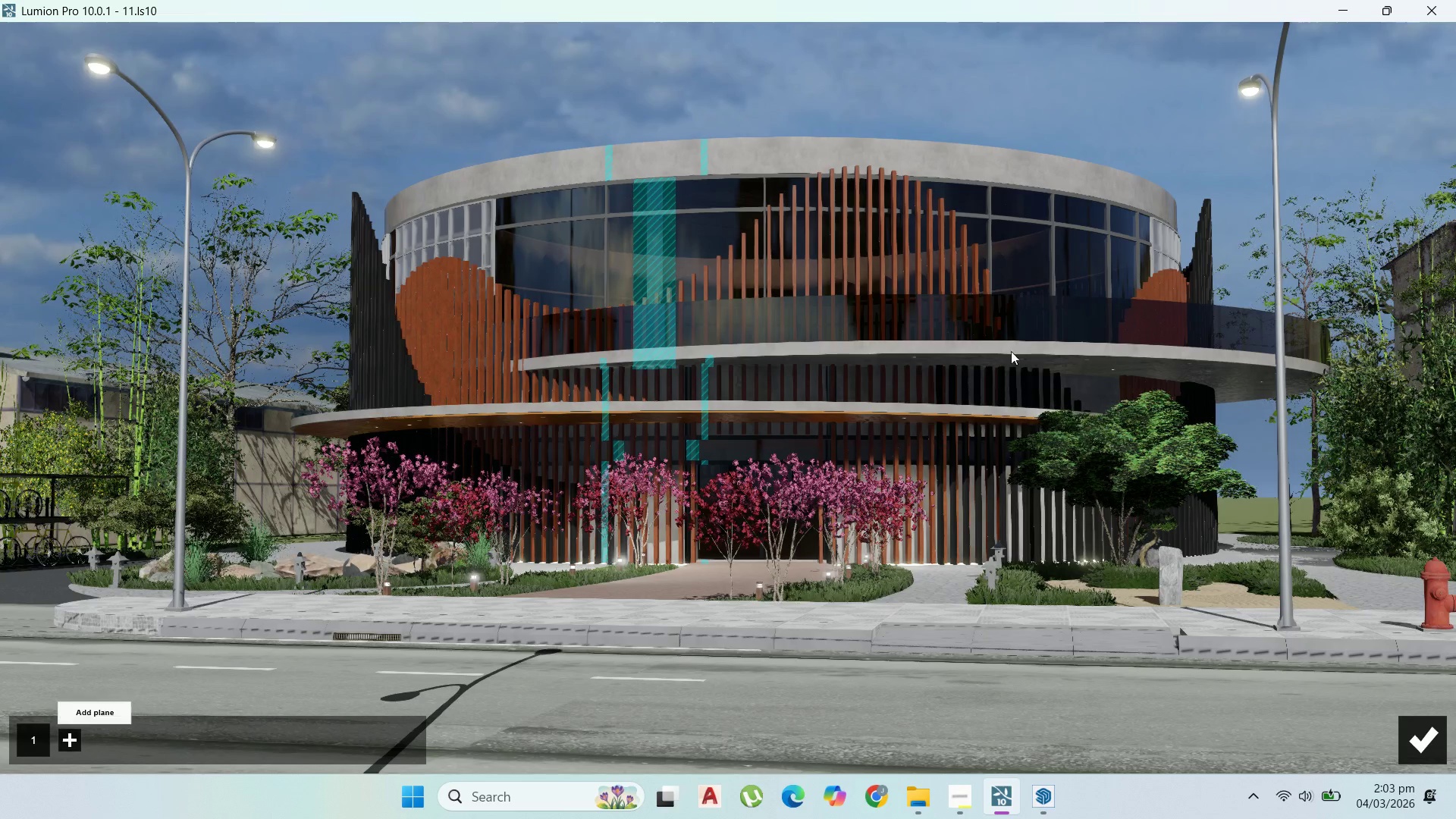 
wait(6.23)
 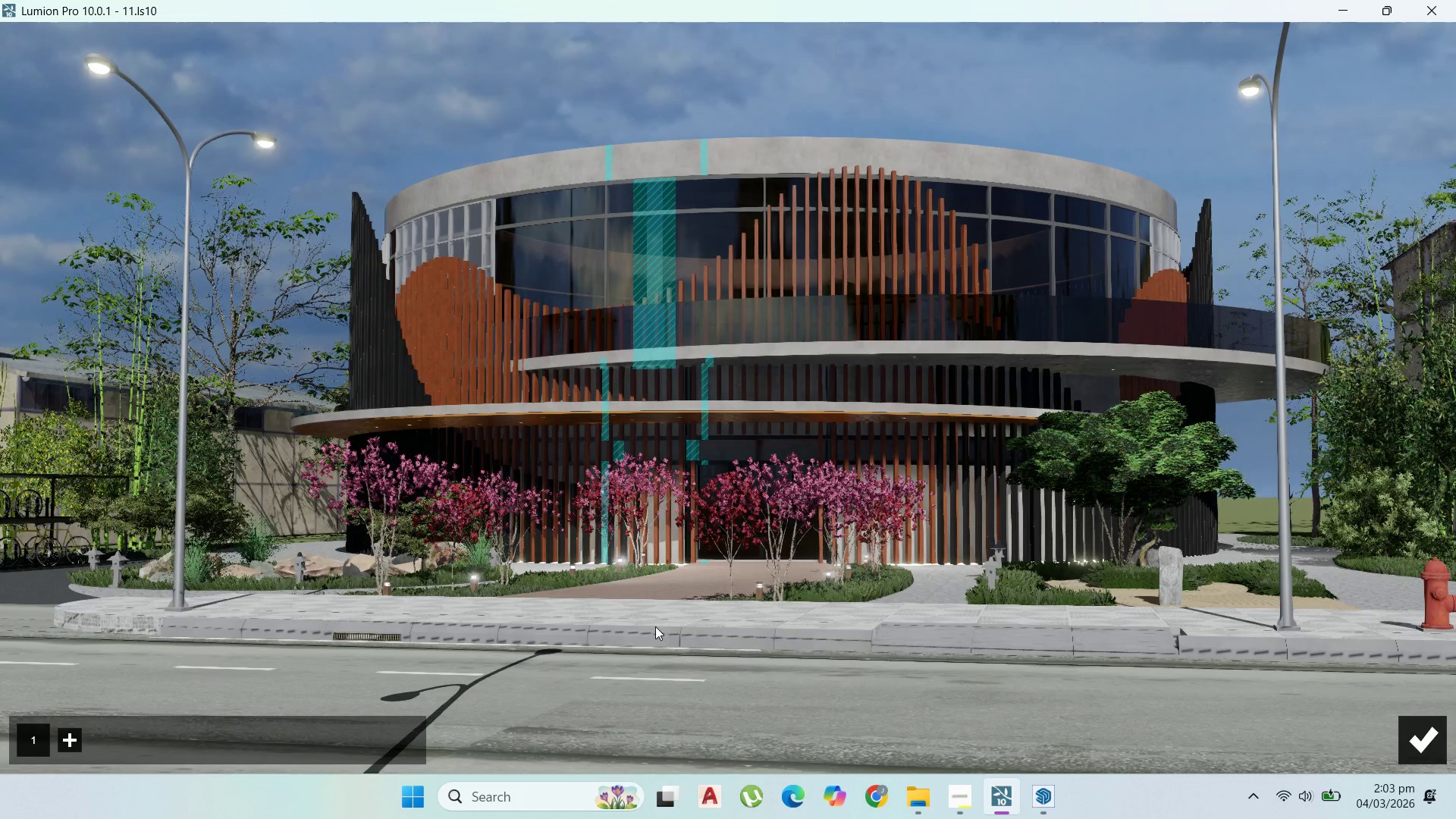 
left_click([1024, 269])
 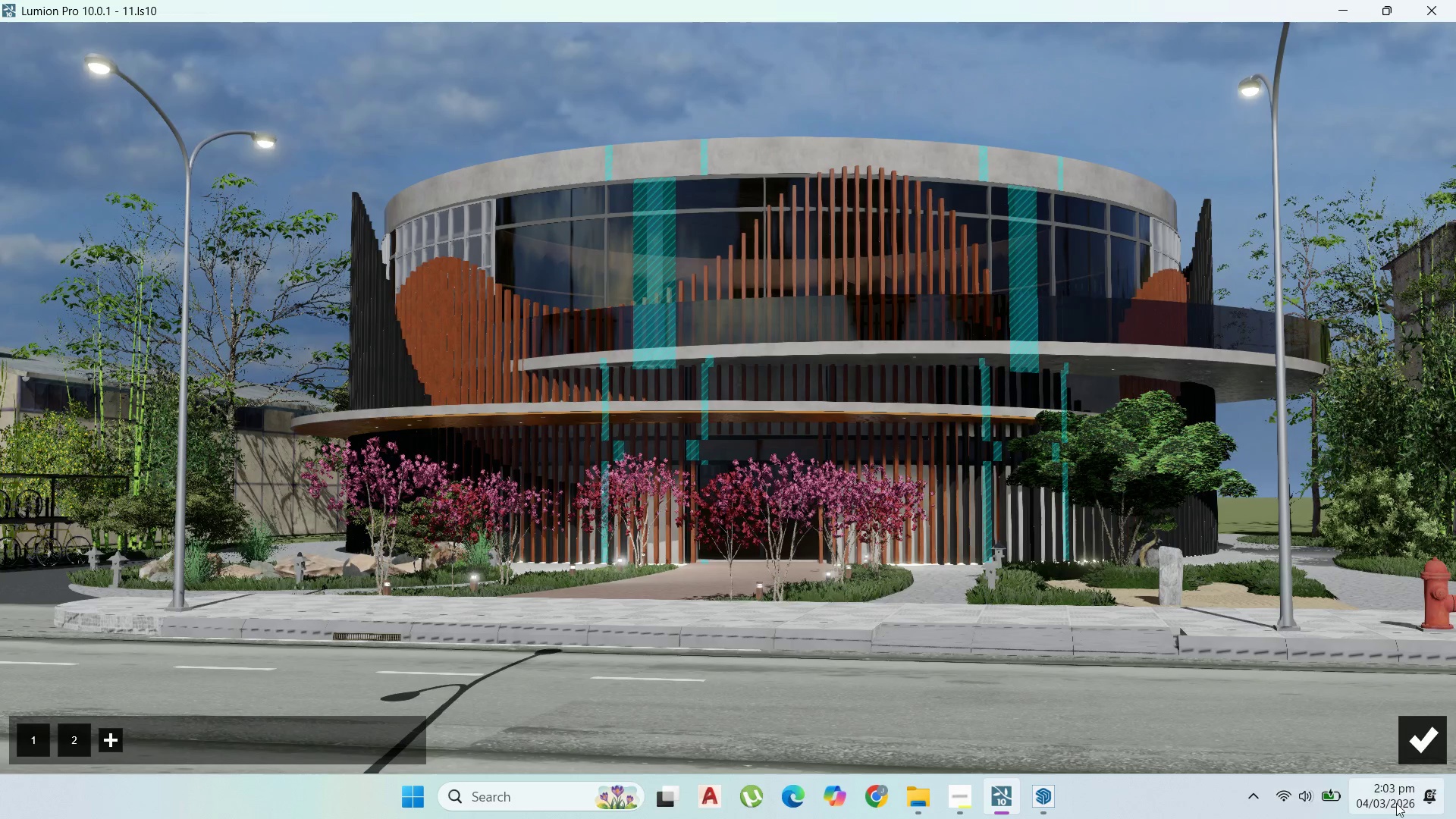 
left_click([1429, 733])
 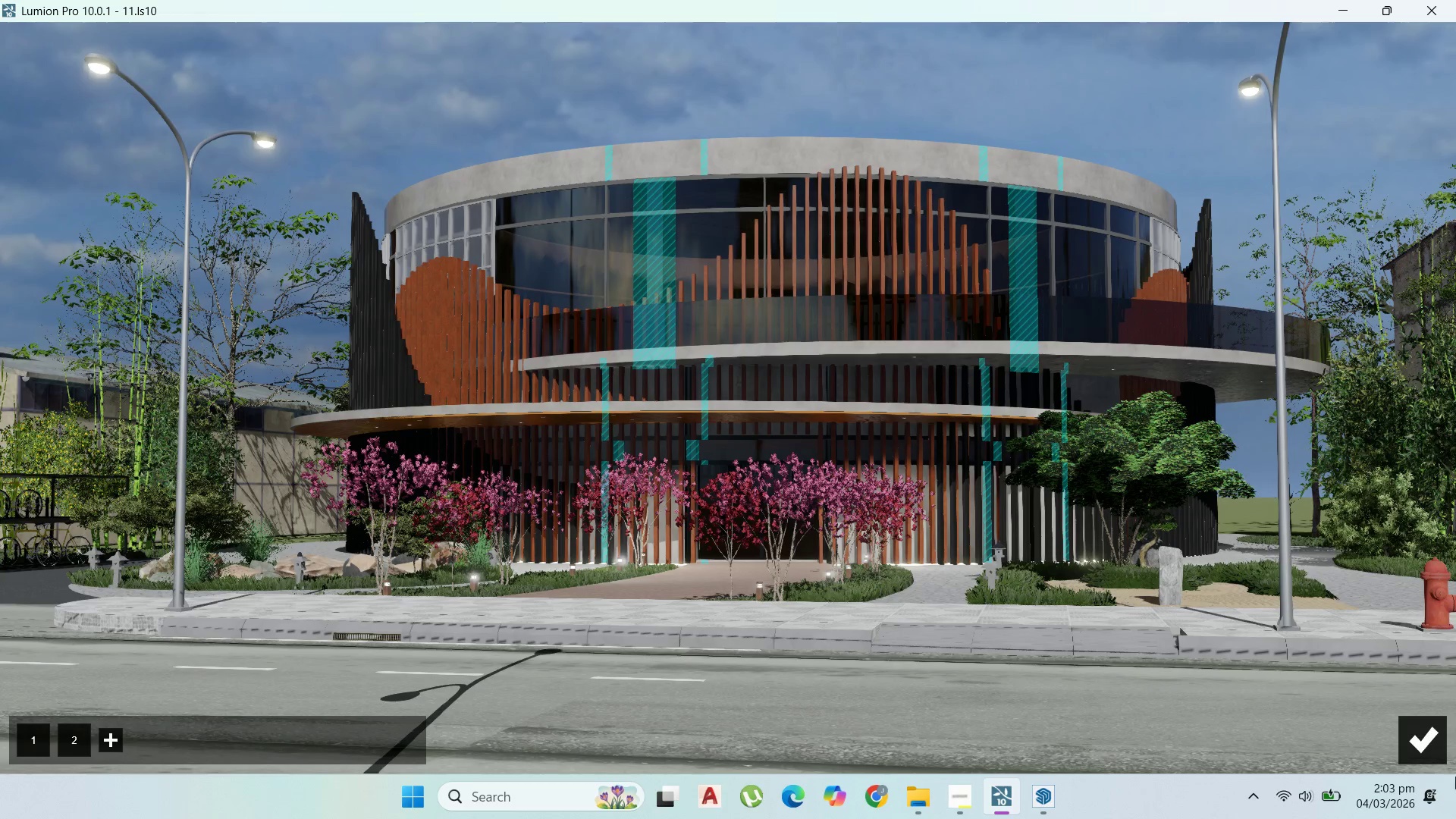 
wait(5.29)
 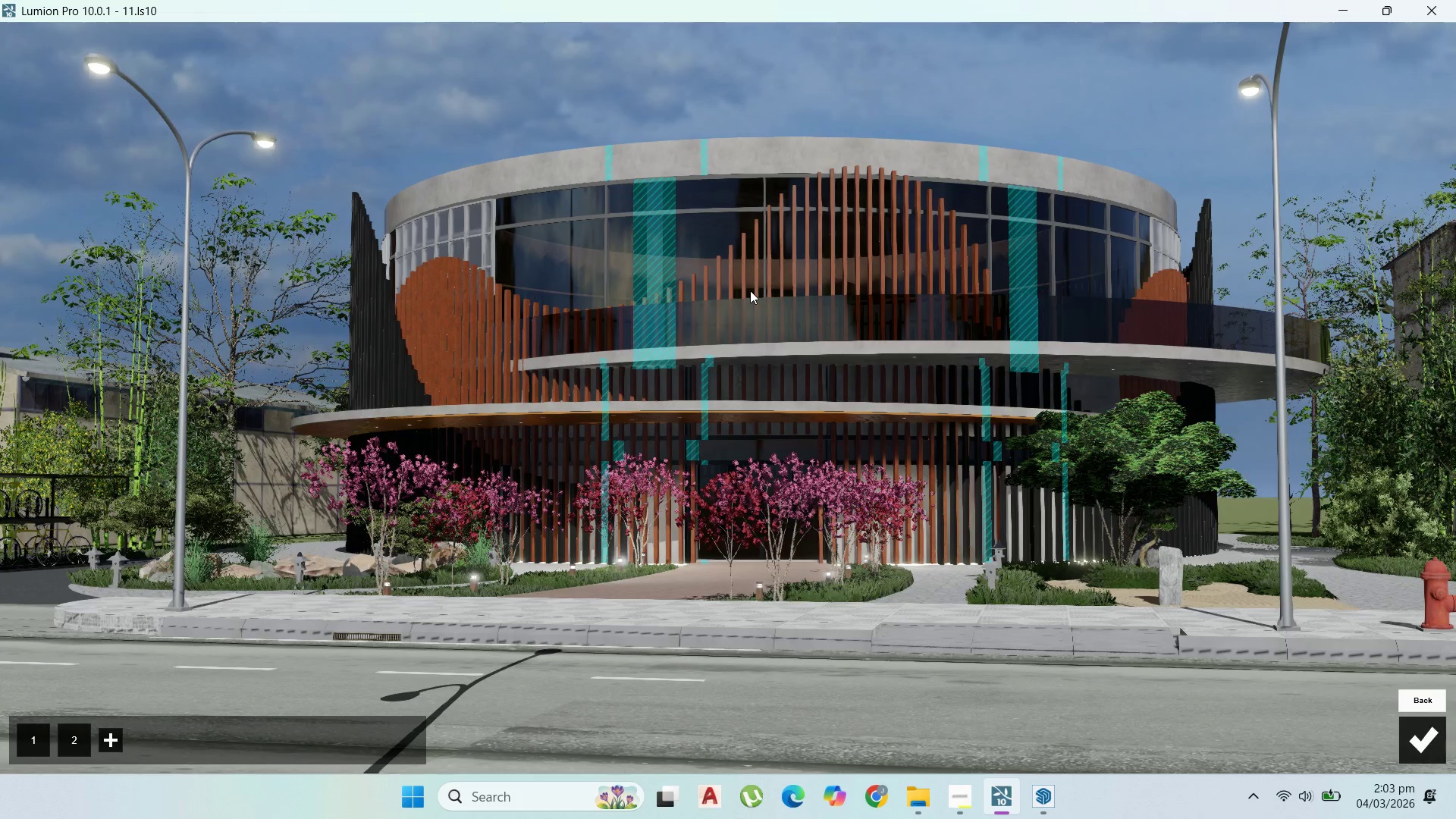 
mouse_move([77, 717])
 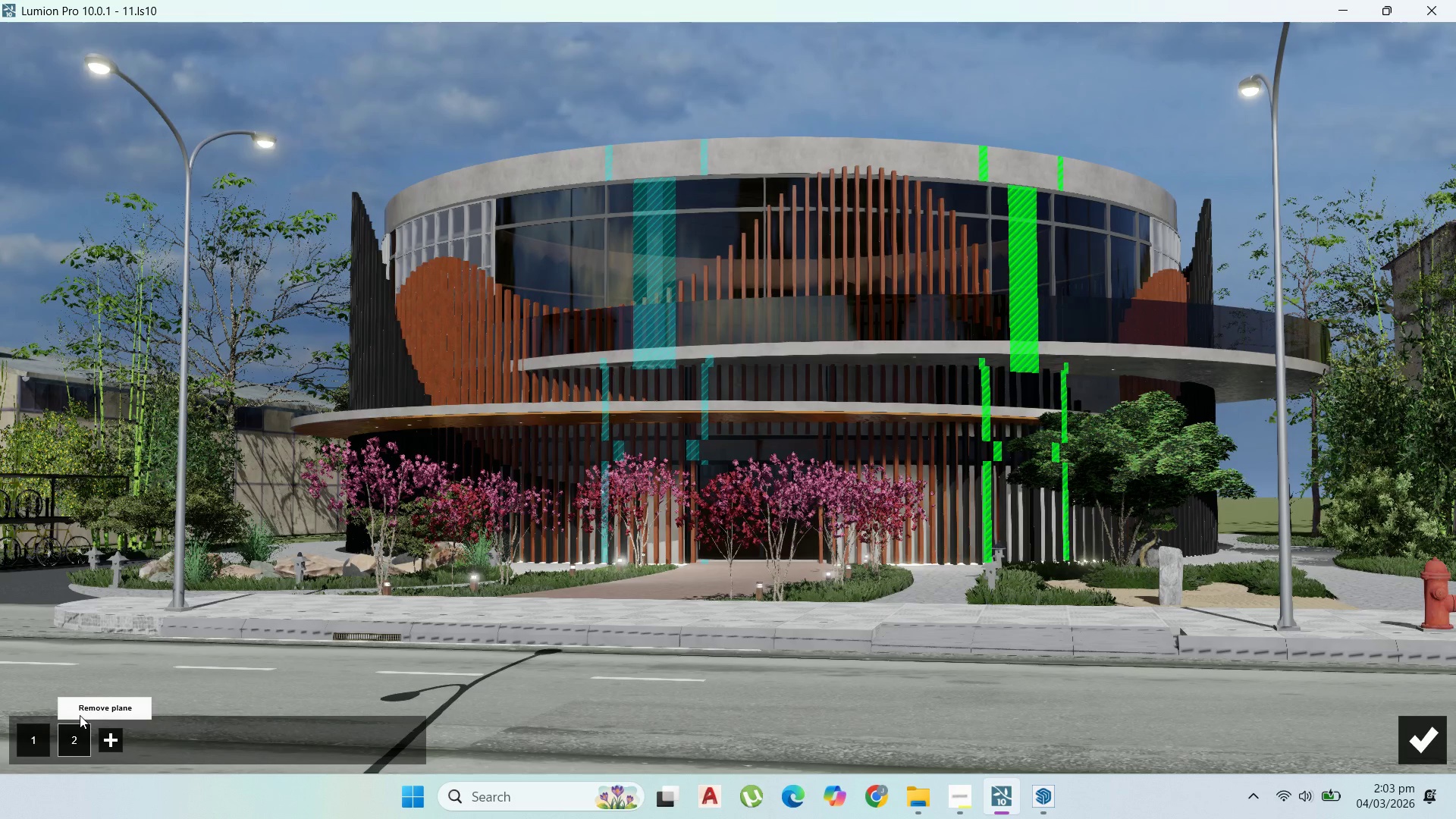 
left_click([80, 715])
 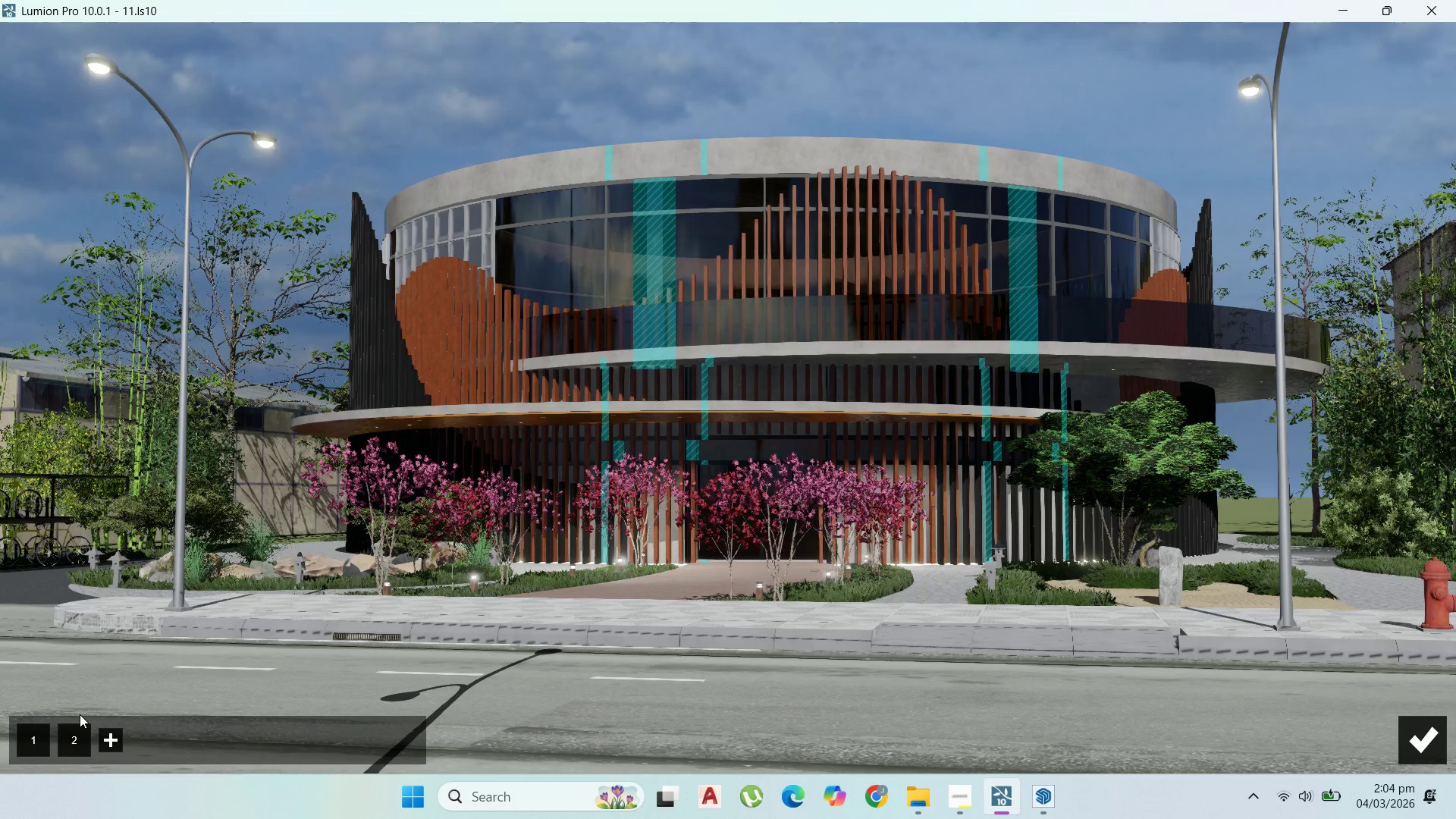 
mouse_move([59, 725])
 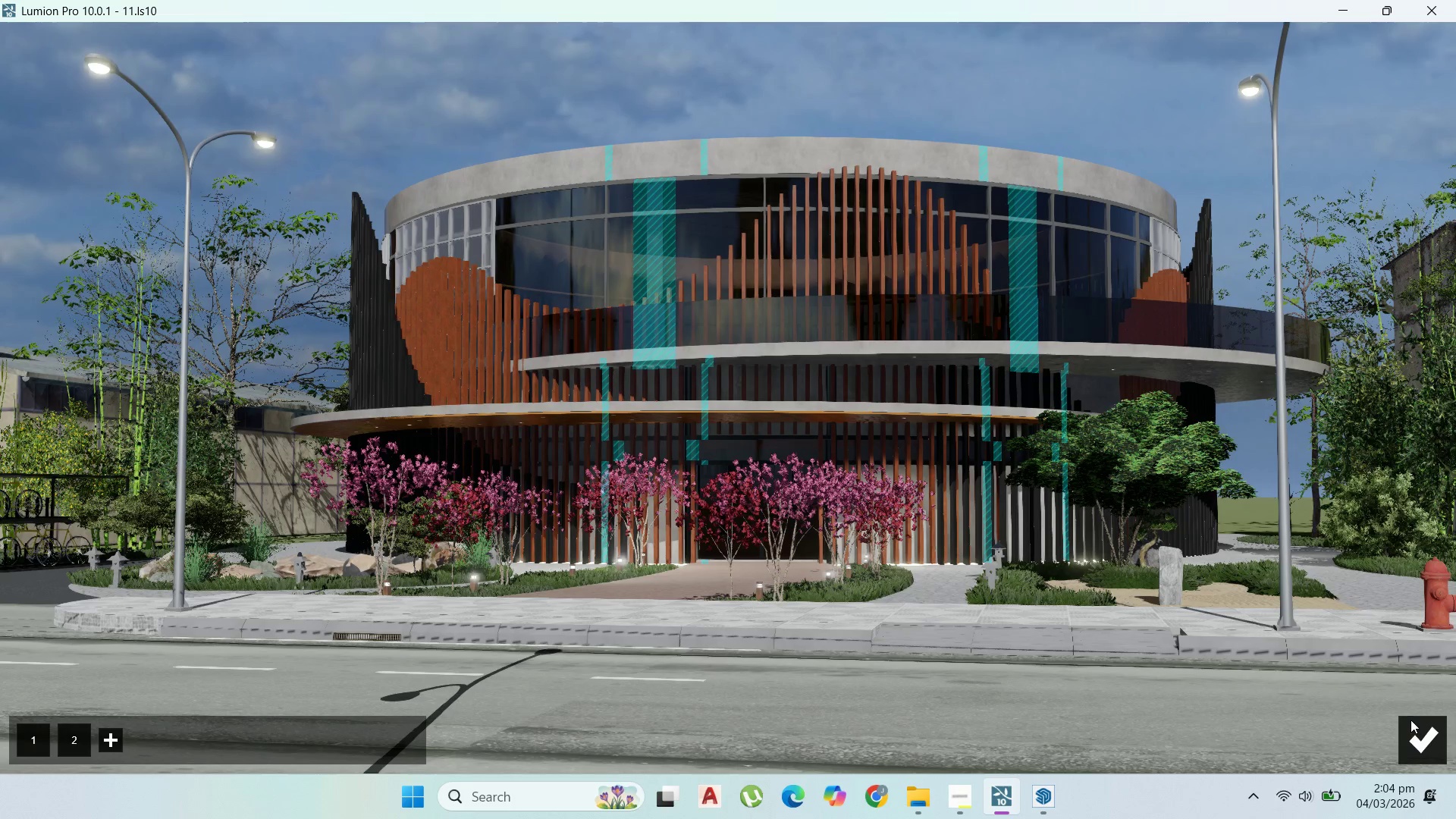 
left_click([1420, 733])
 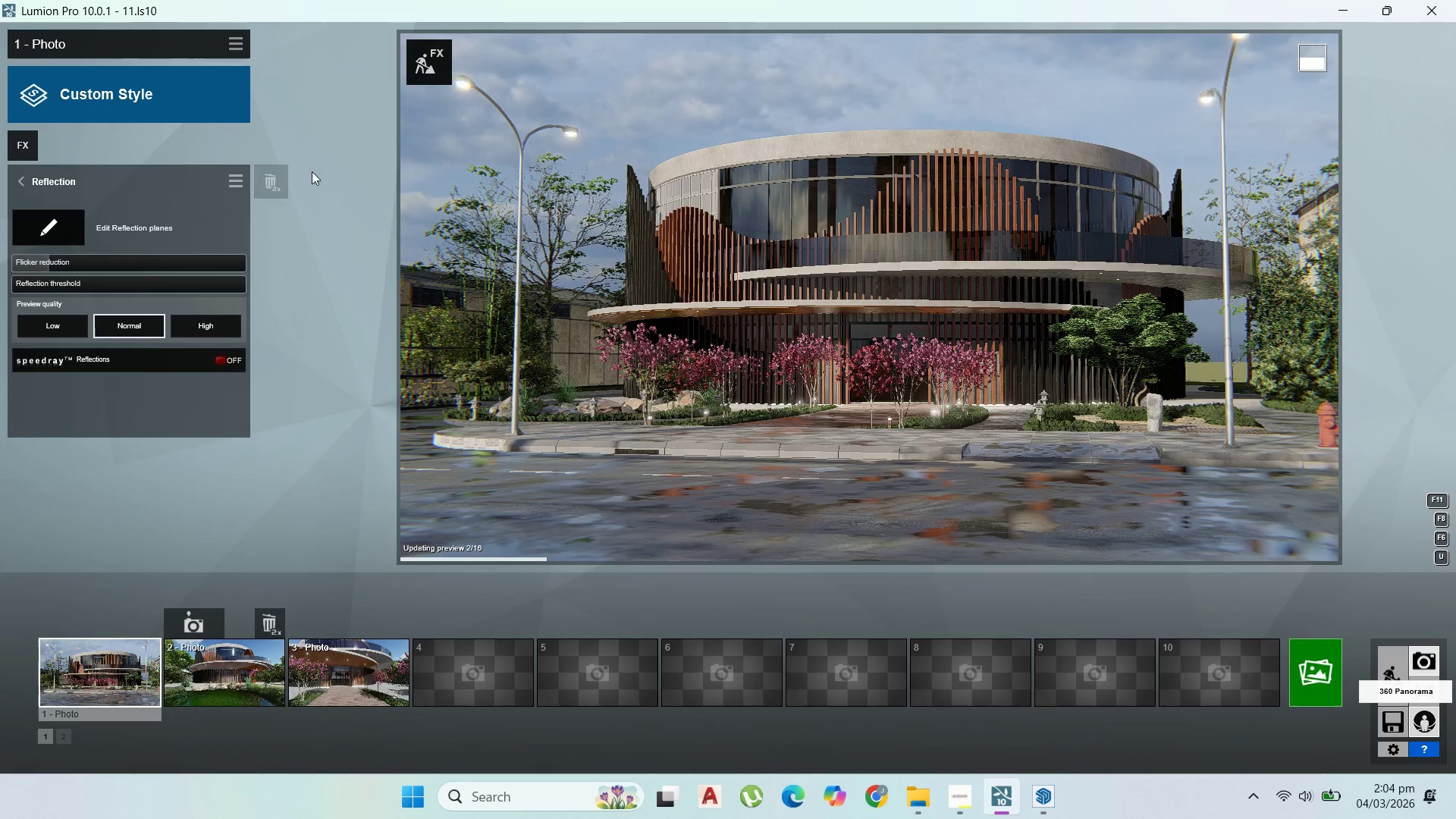 
double_click([284, 176])
 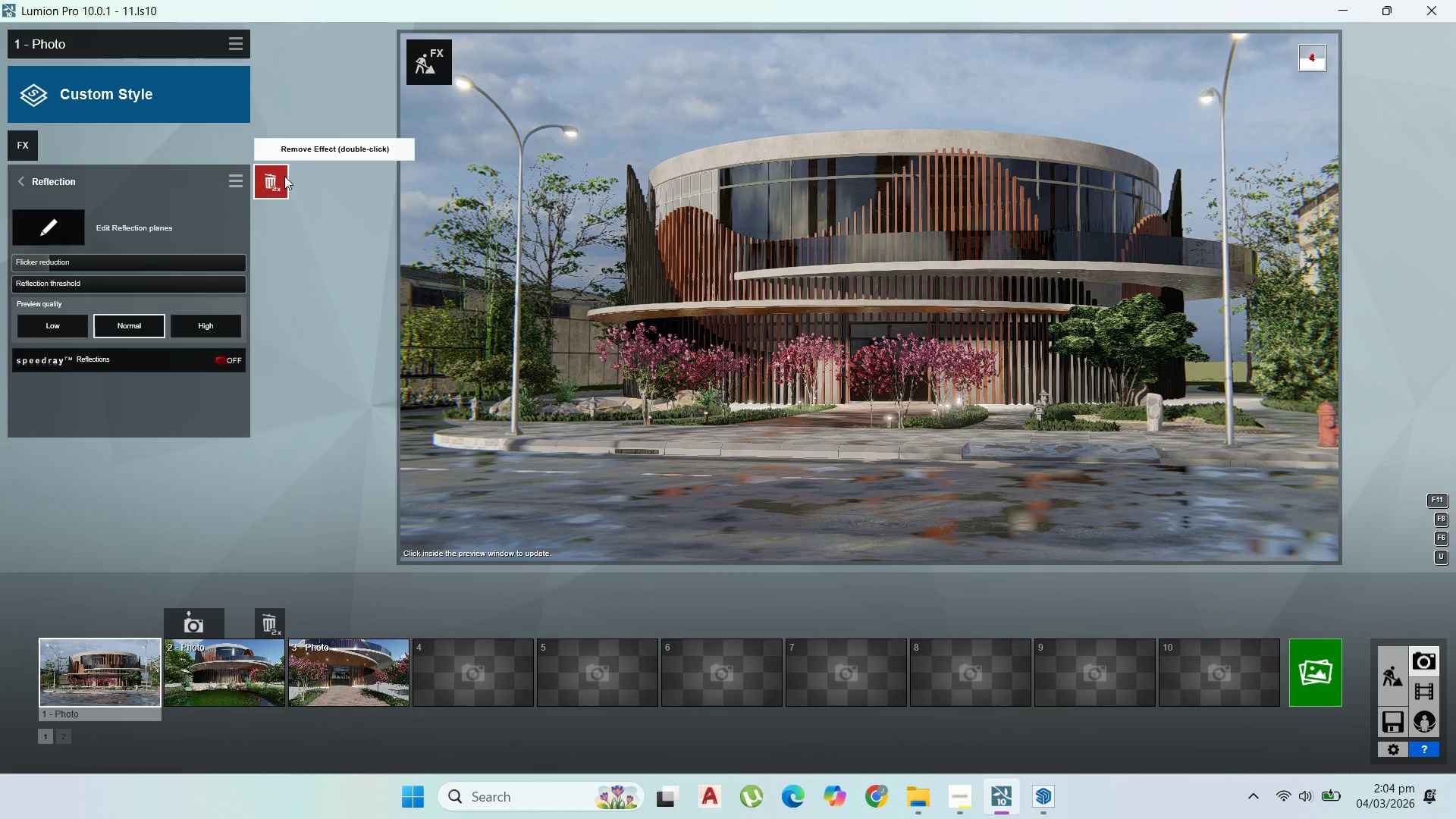 
double_click([284, 176])
 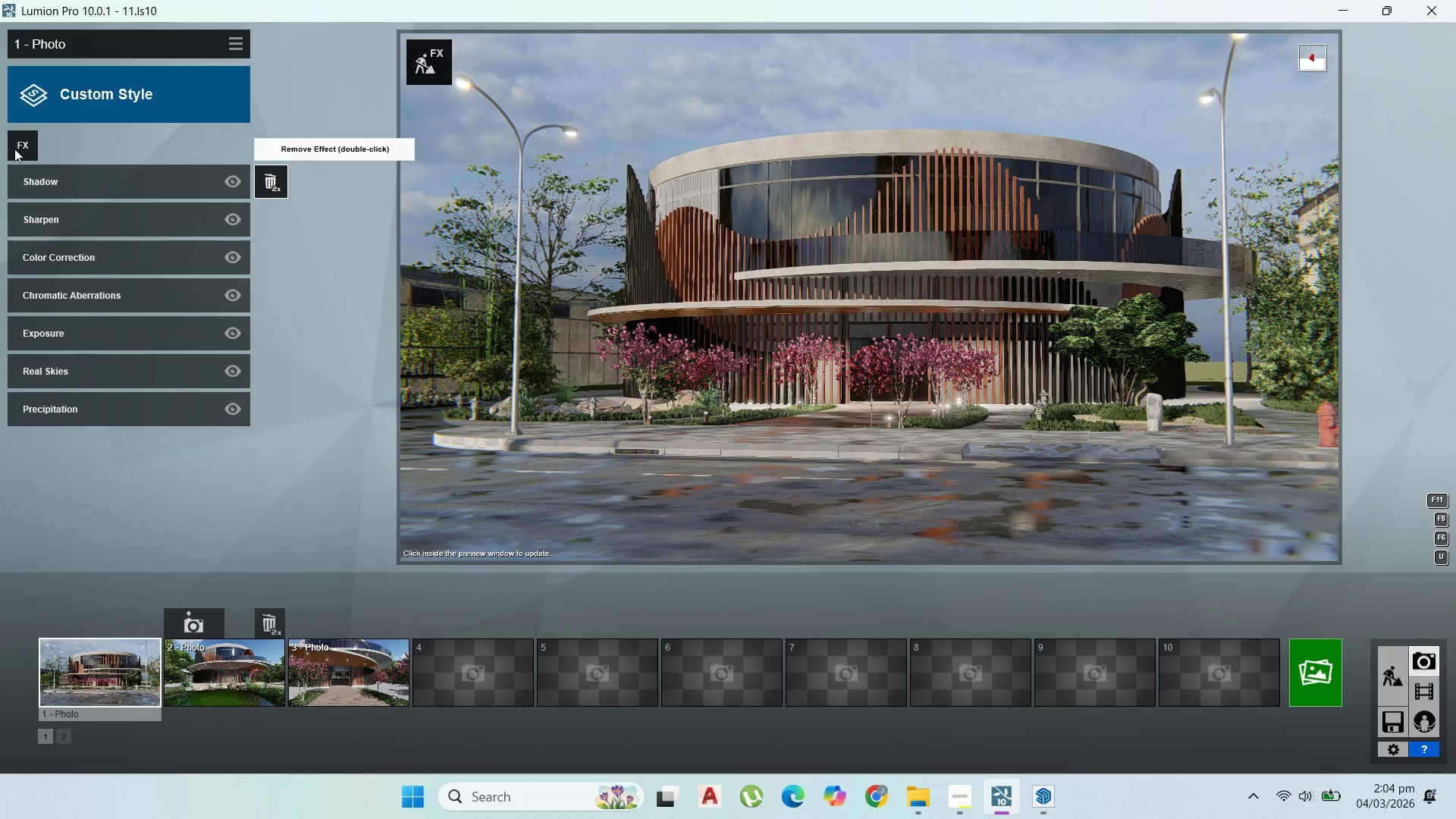 
left_click([17, 146])
 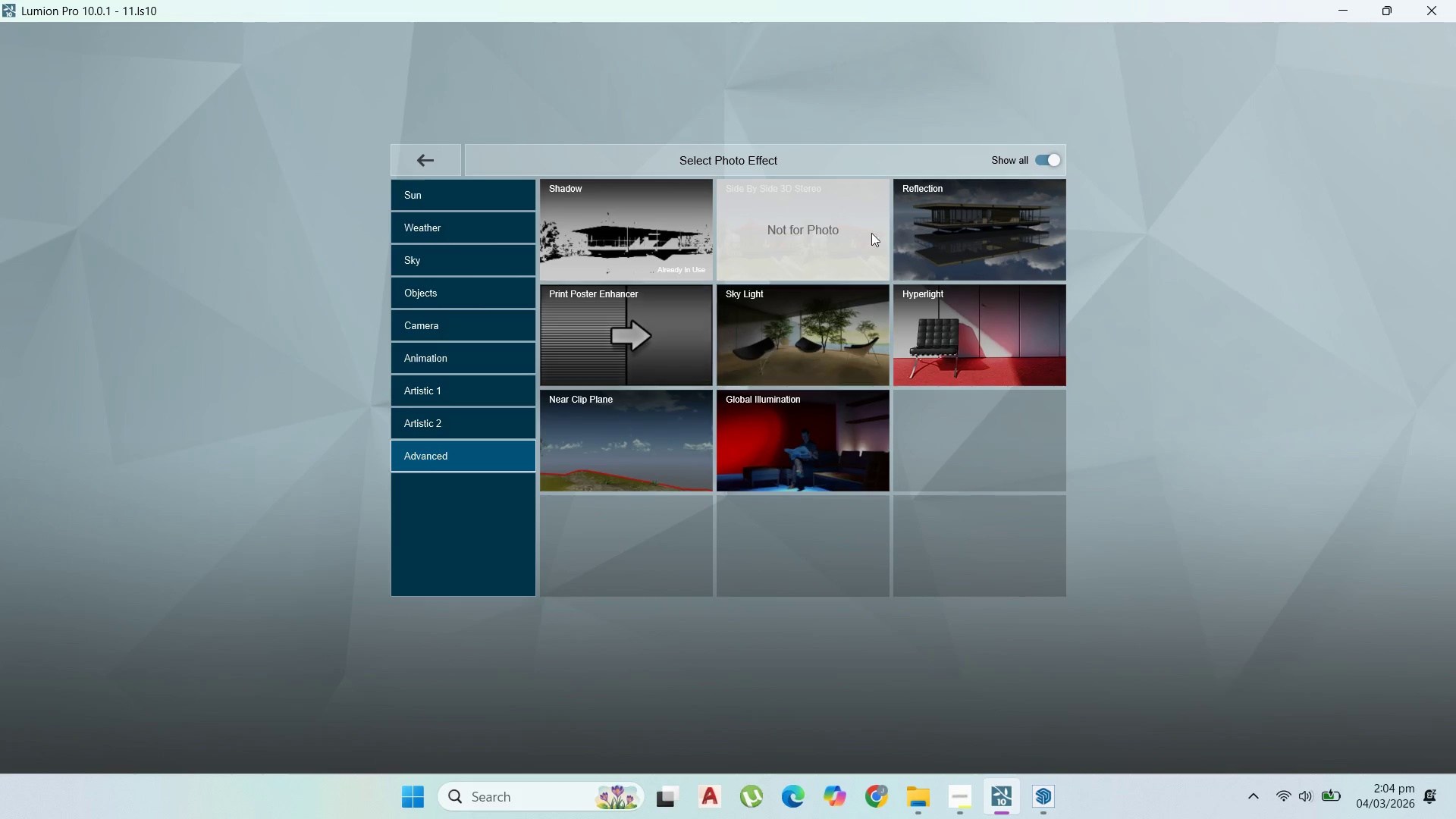 
left_click([972, 215])
 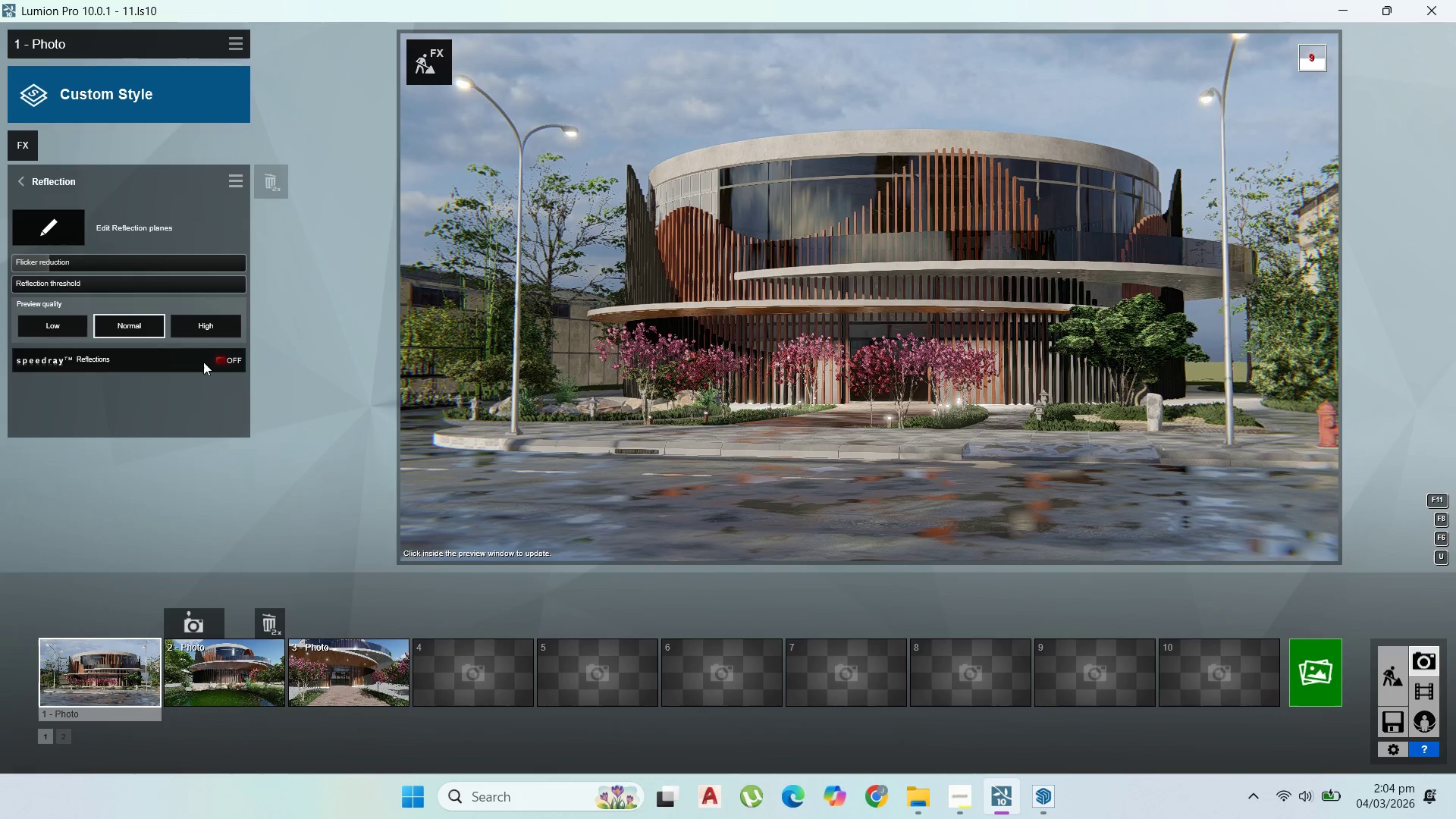 
left_click([218, 361])
 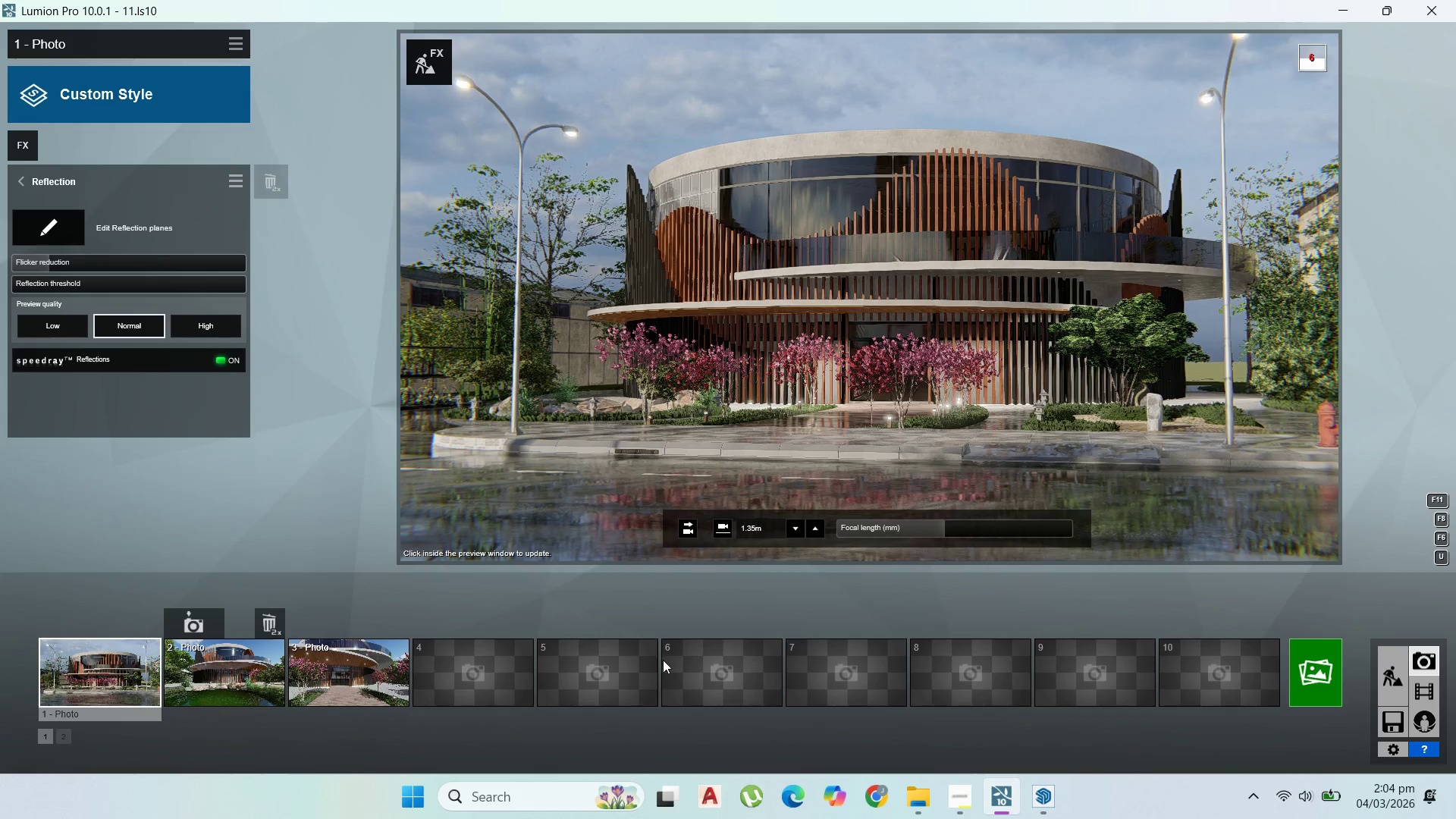 
wait(6.52)
 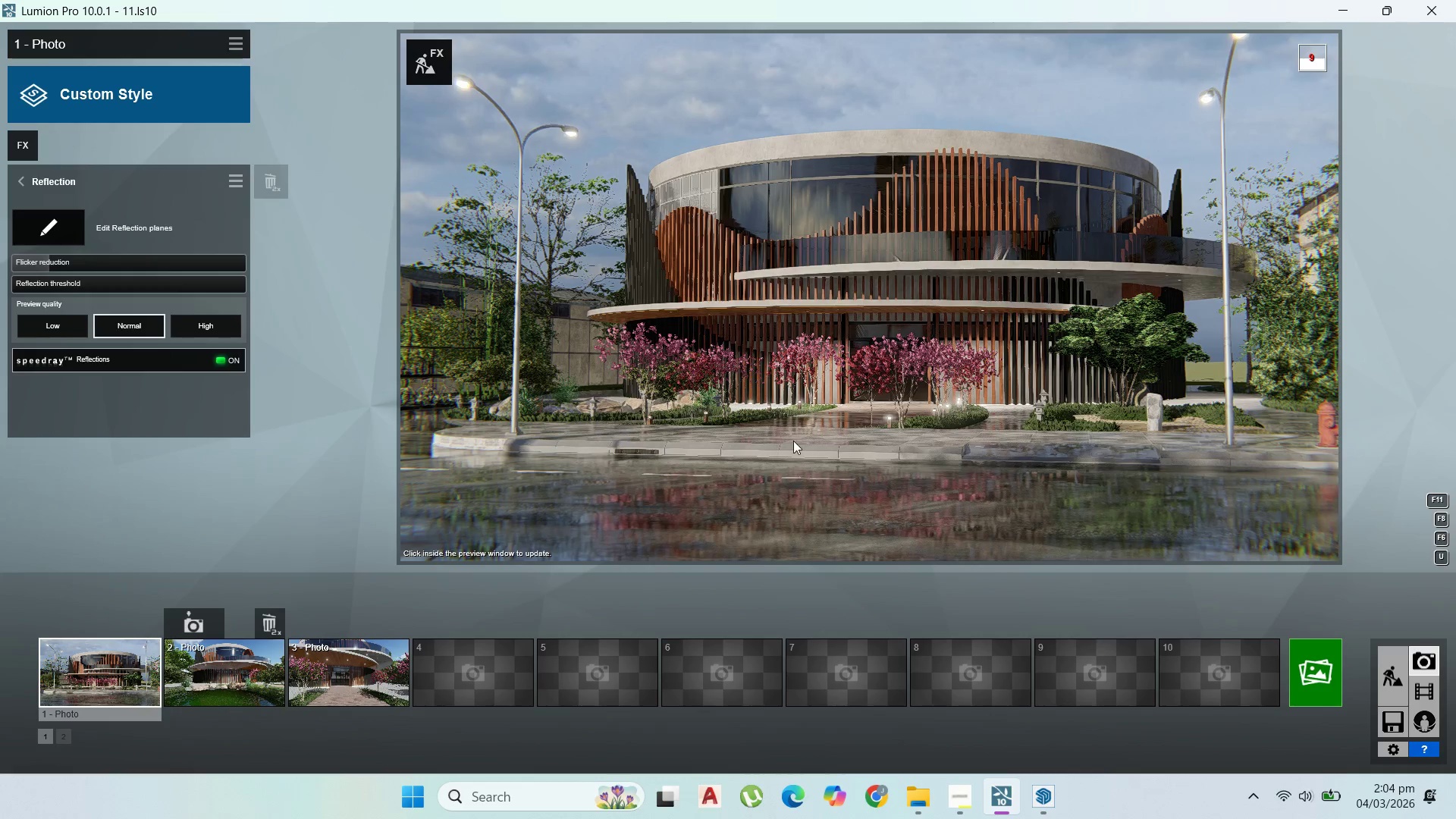 
left_click([33, 185])
 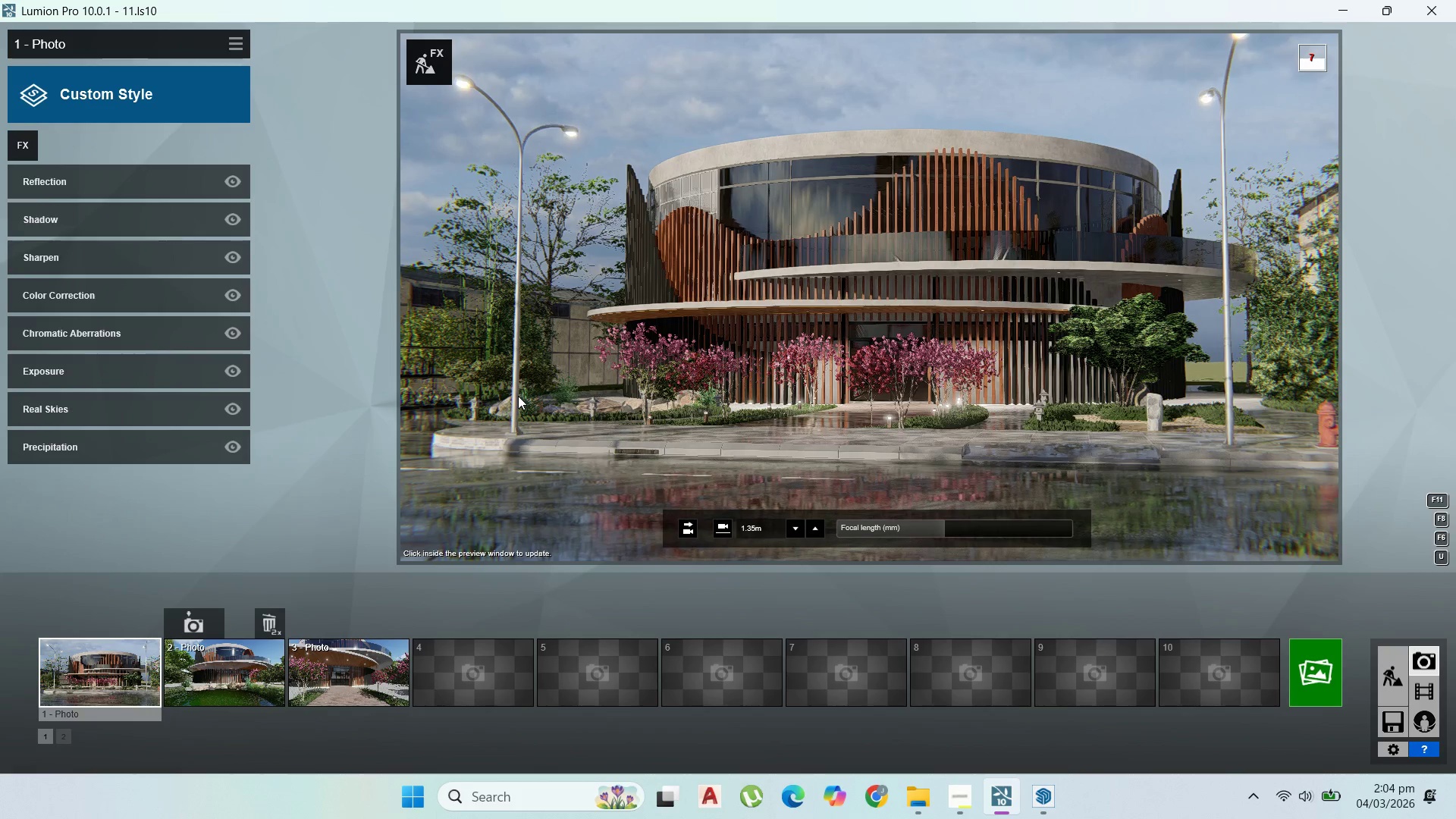 
wait(14.78)
 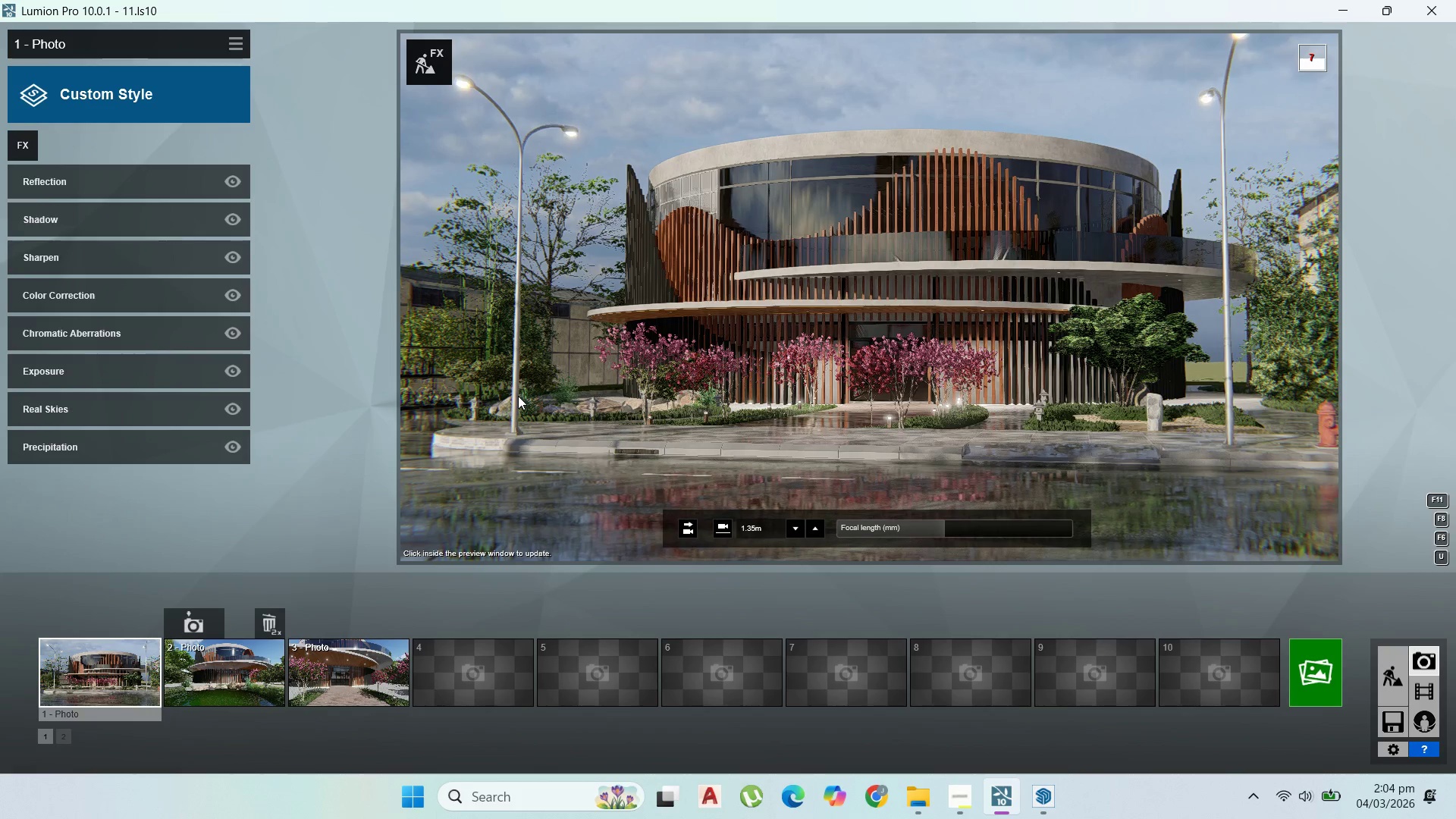 
left_click([27, 151])
 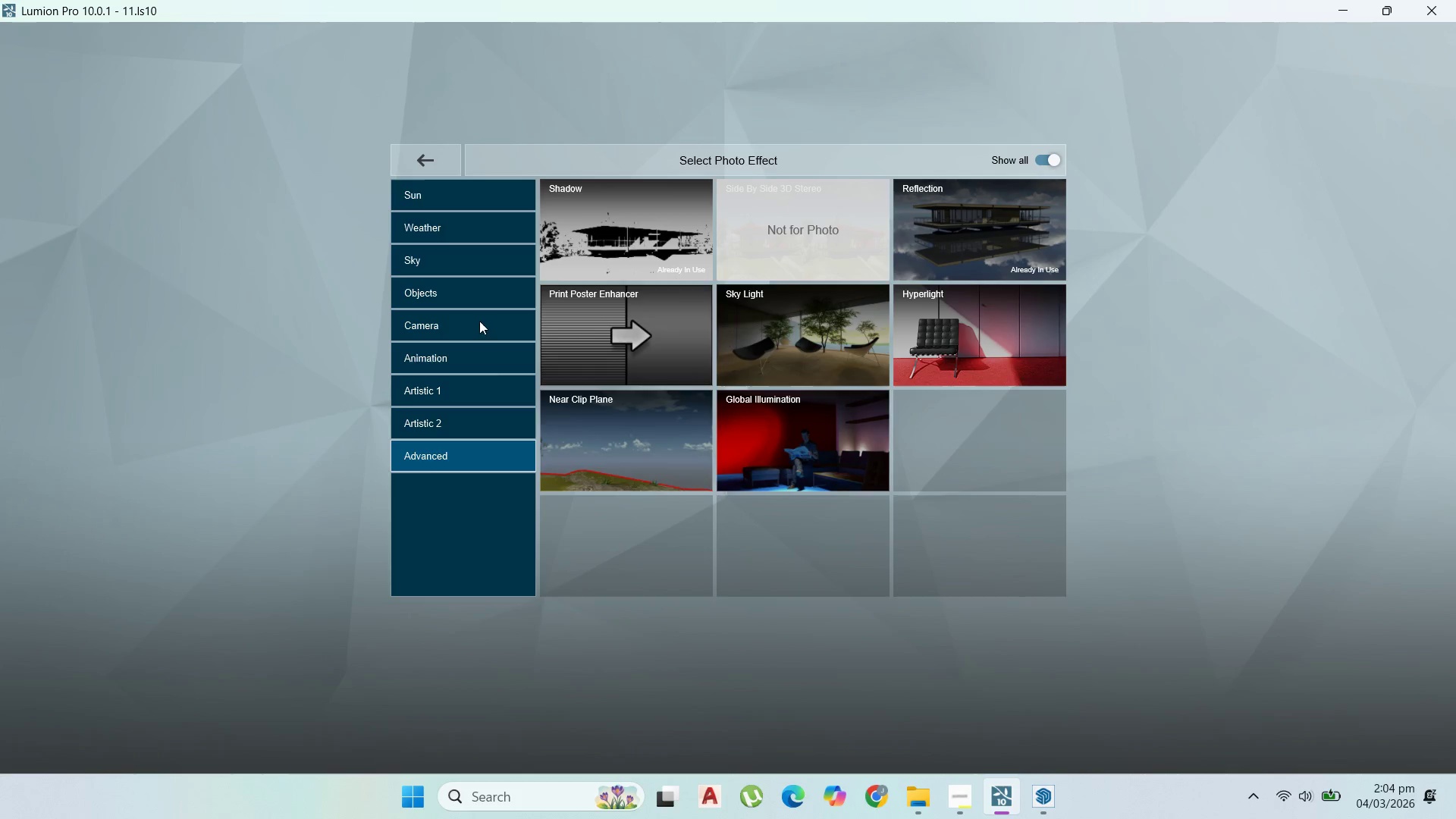 
left_click([410, 155])
 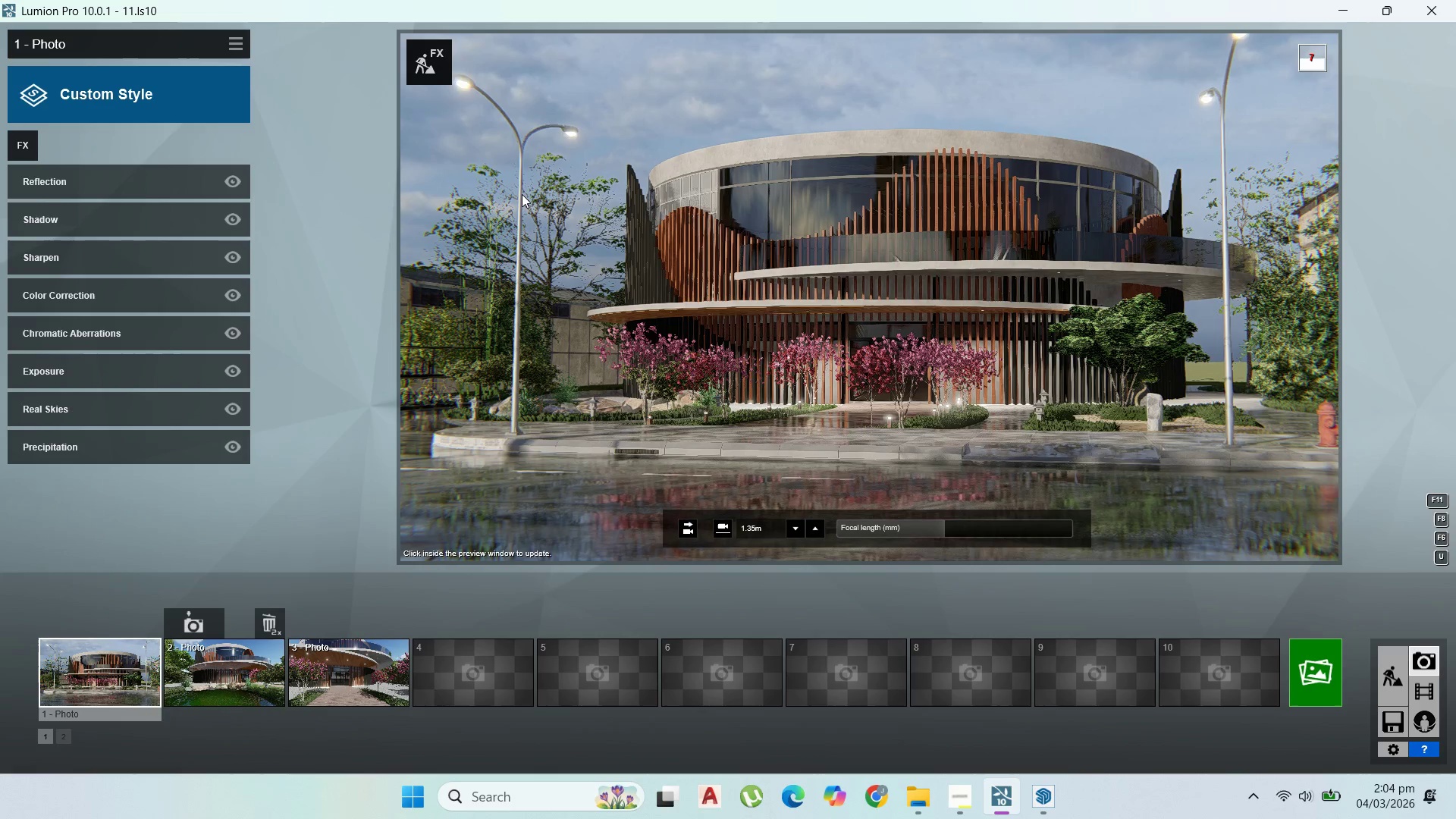 
wait(10.44)
 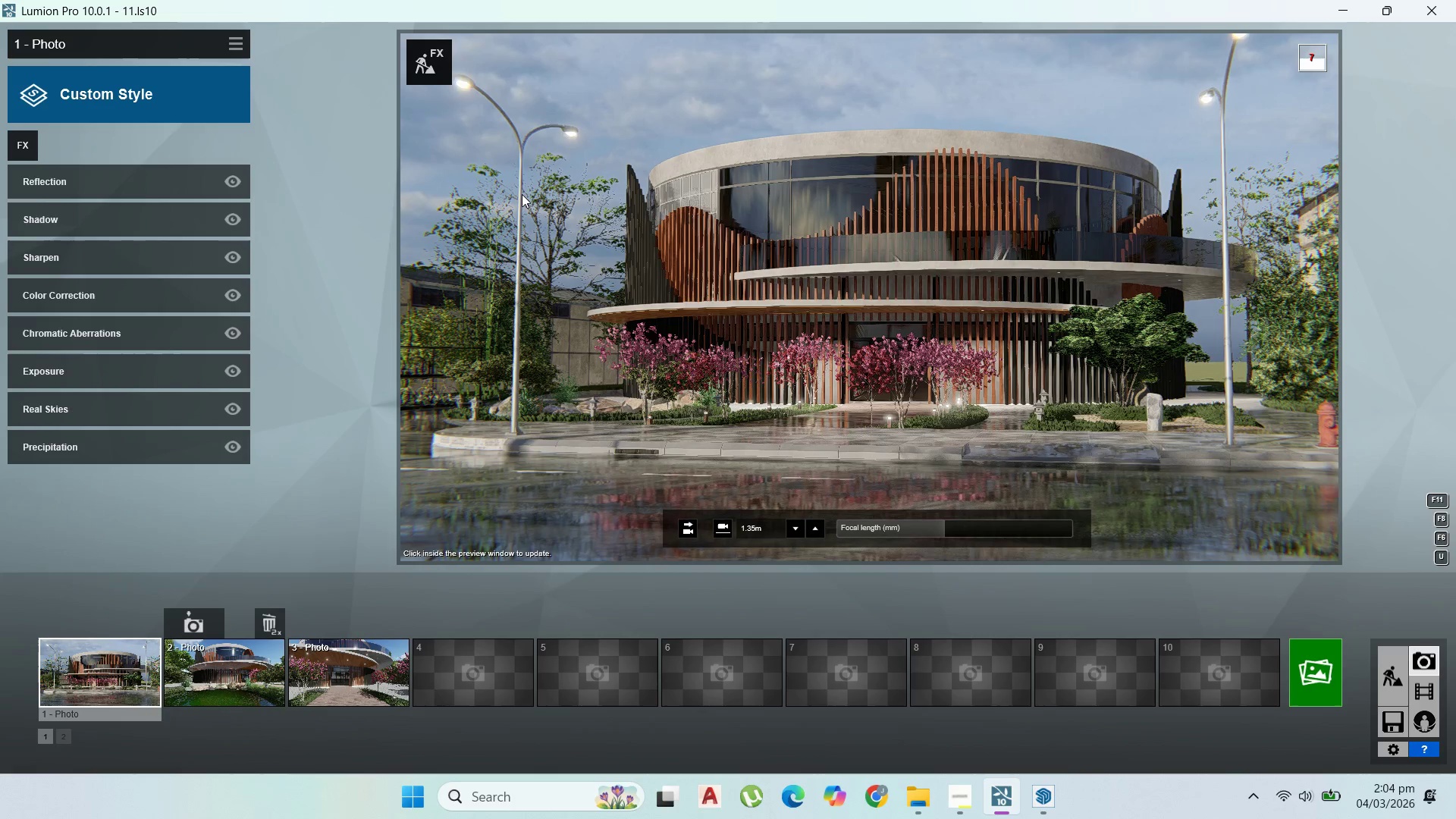 
left_click([235, 45])
 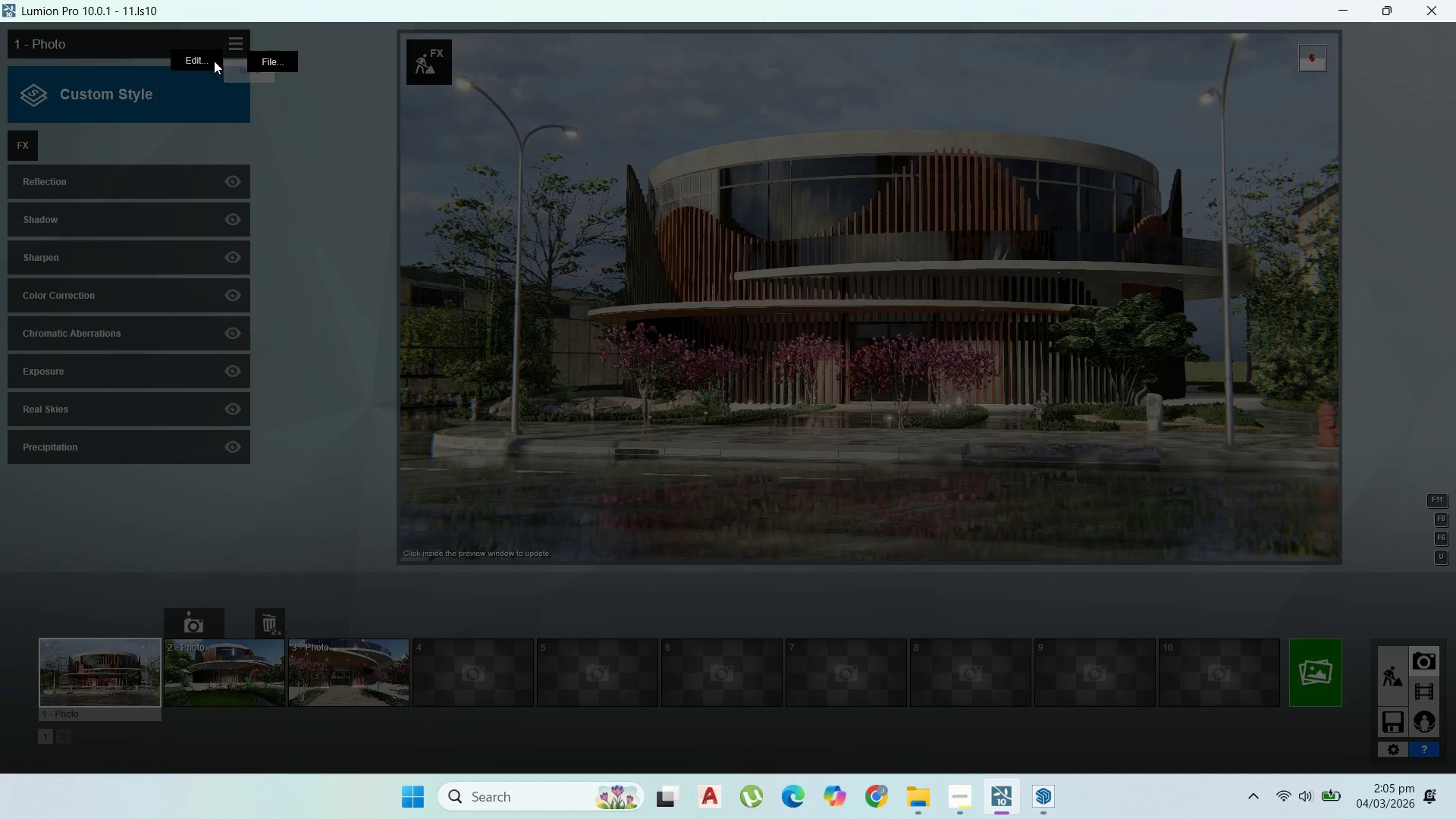 
left_click([199, 60])
 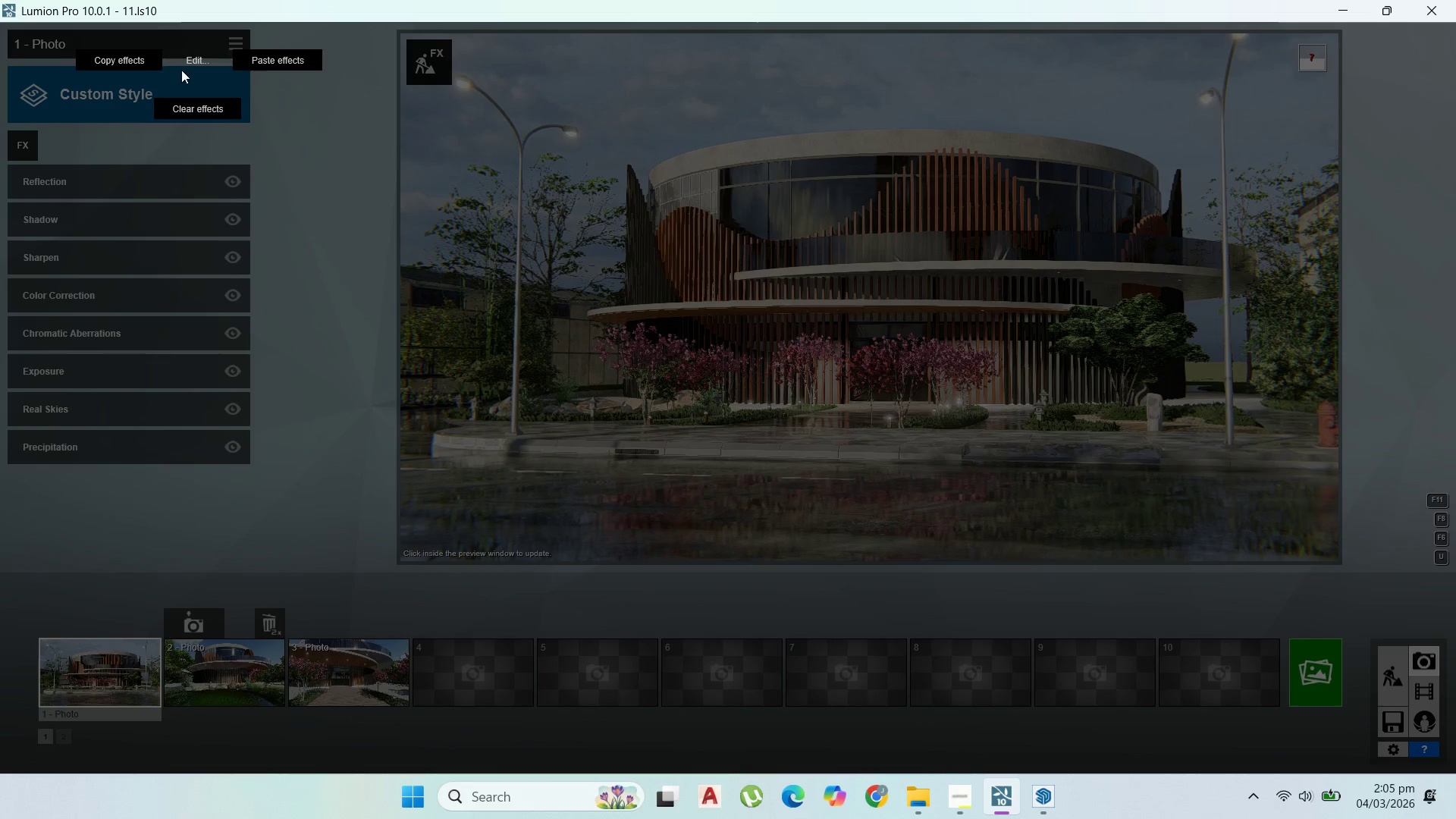 
left_click([136, 64])
 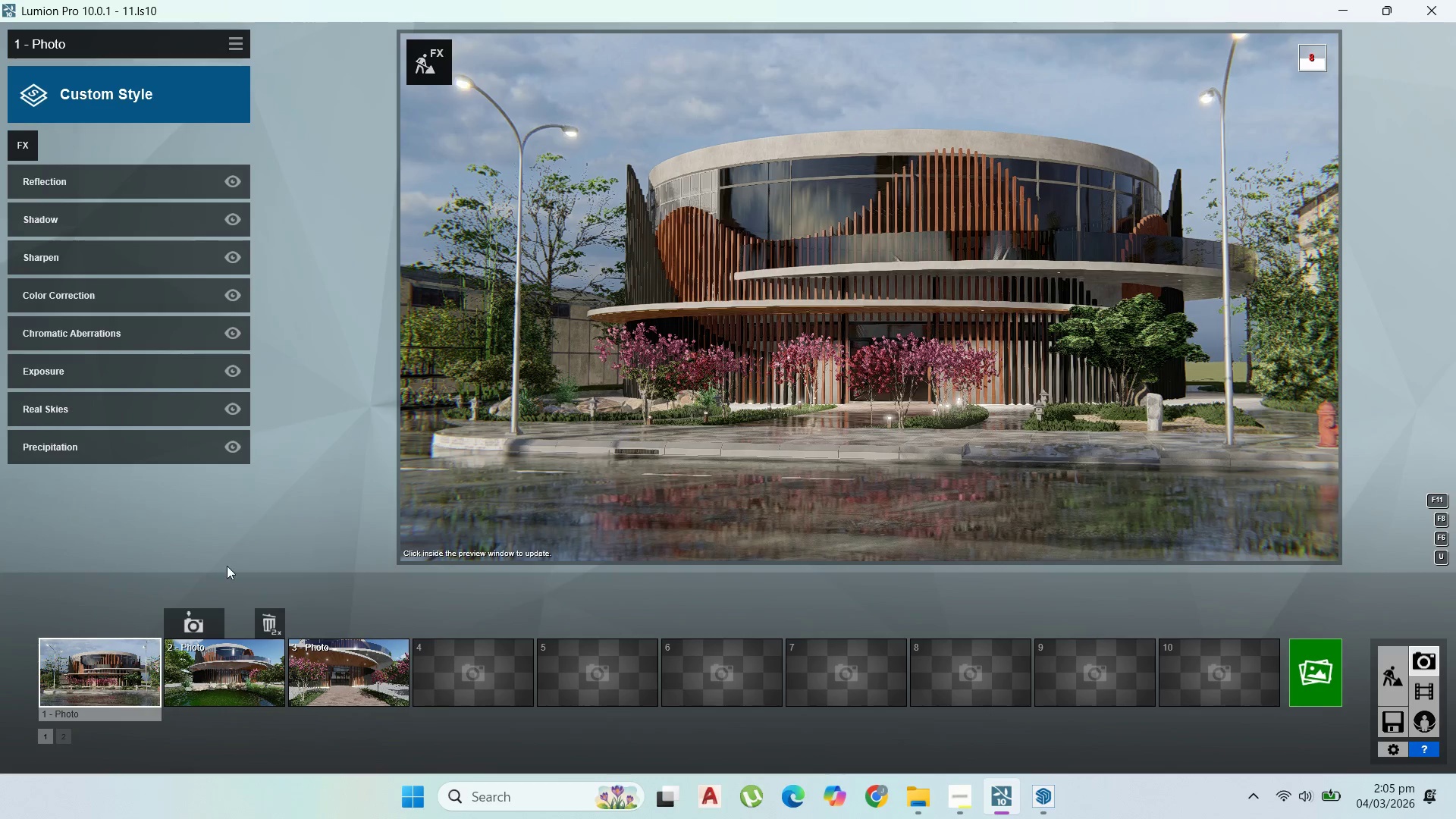 
mouse_move([243, 673])
 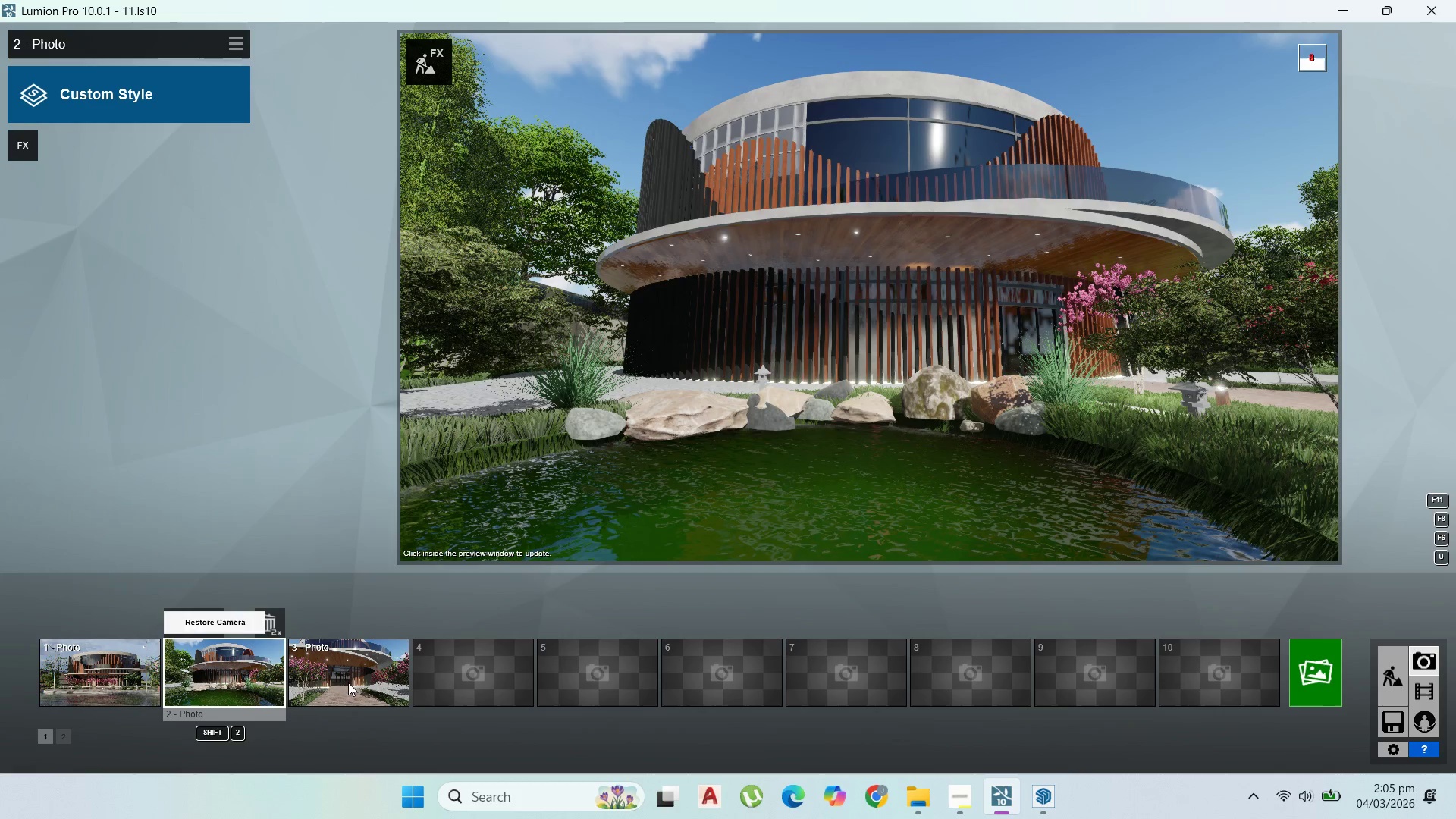 
left_click([350, 682])
 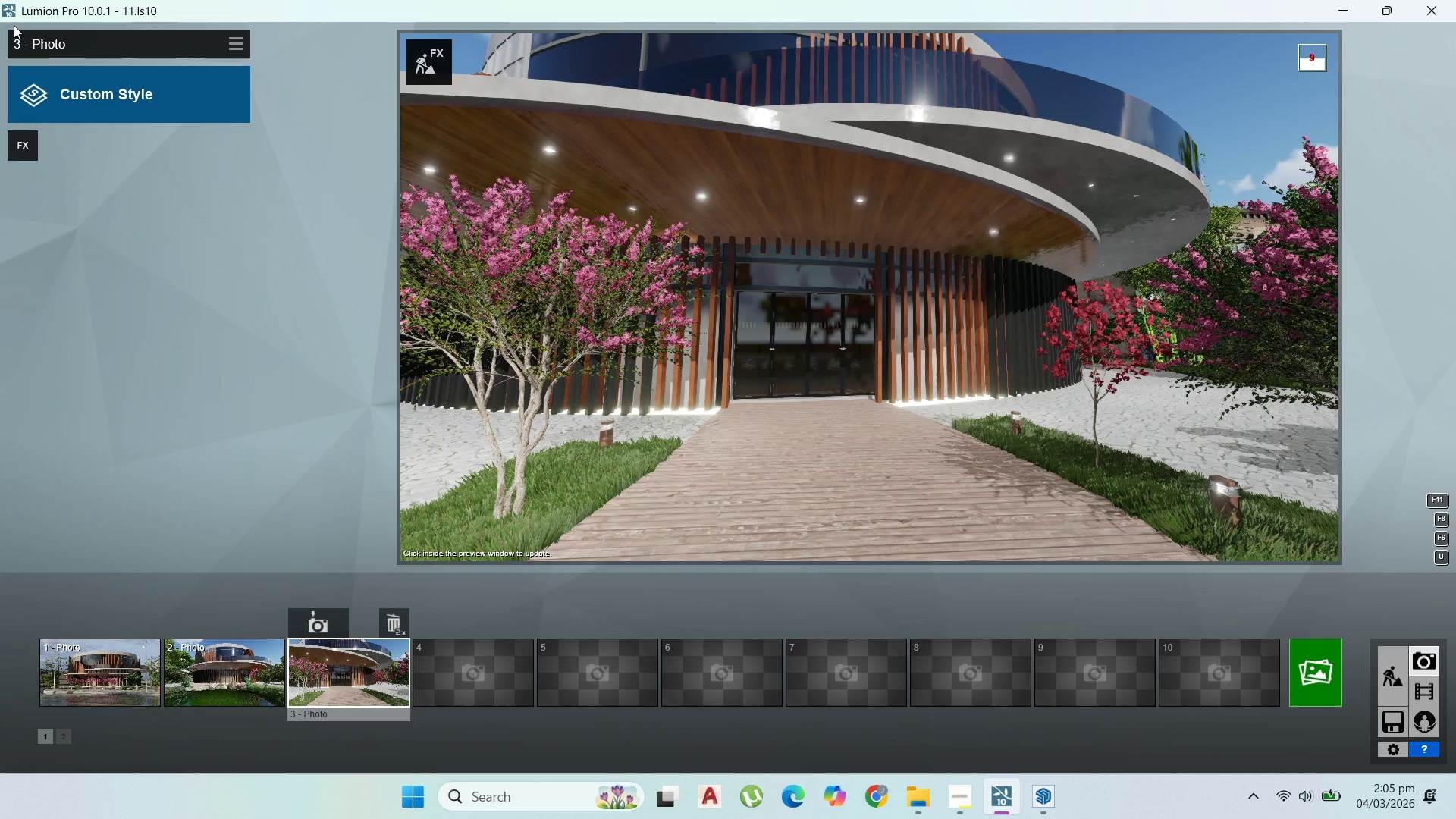 
left_click([239, 43])
 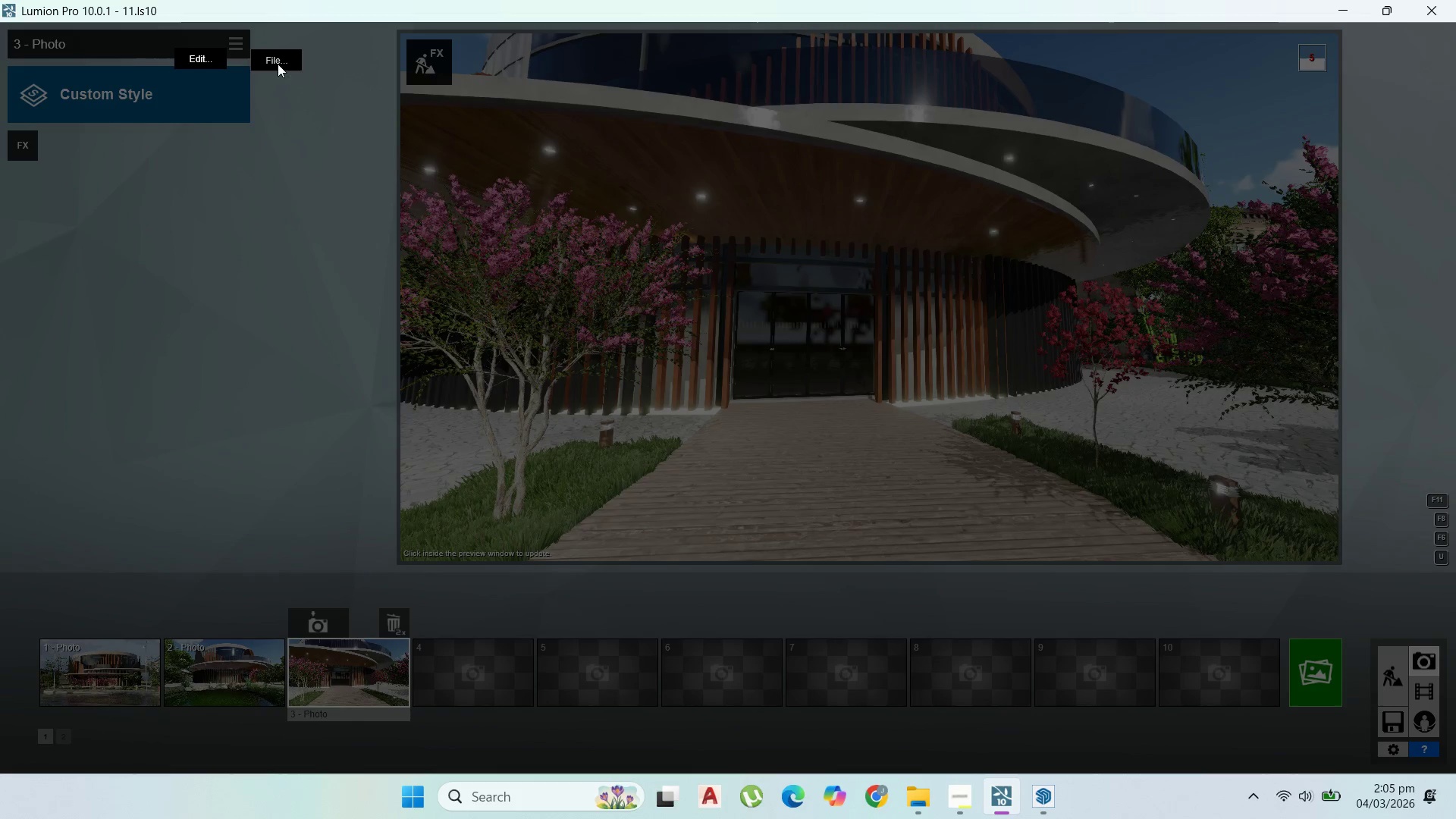 
left_click([288, 63])
 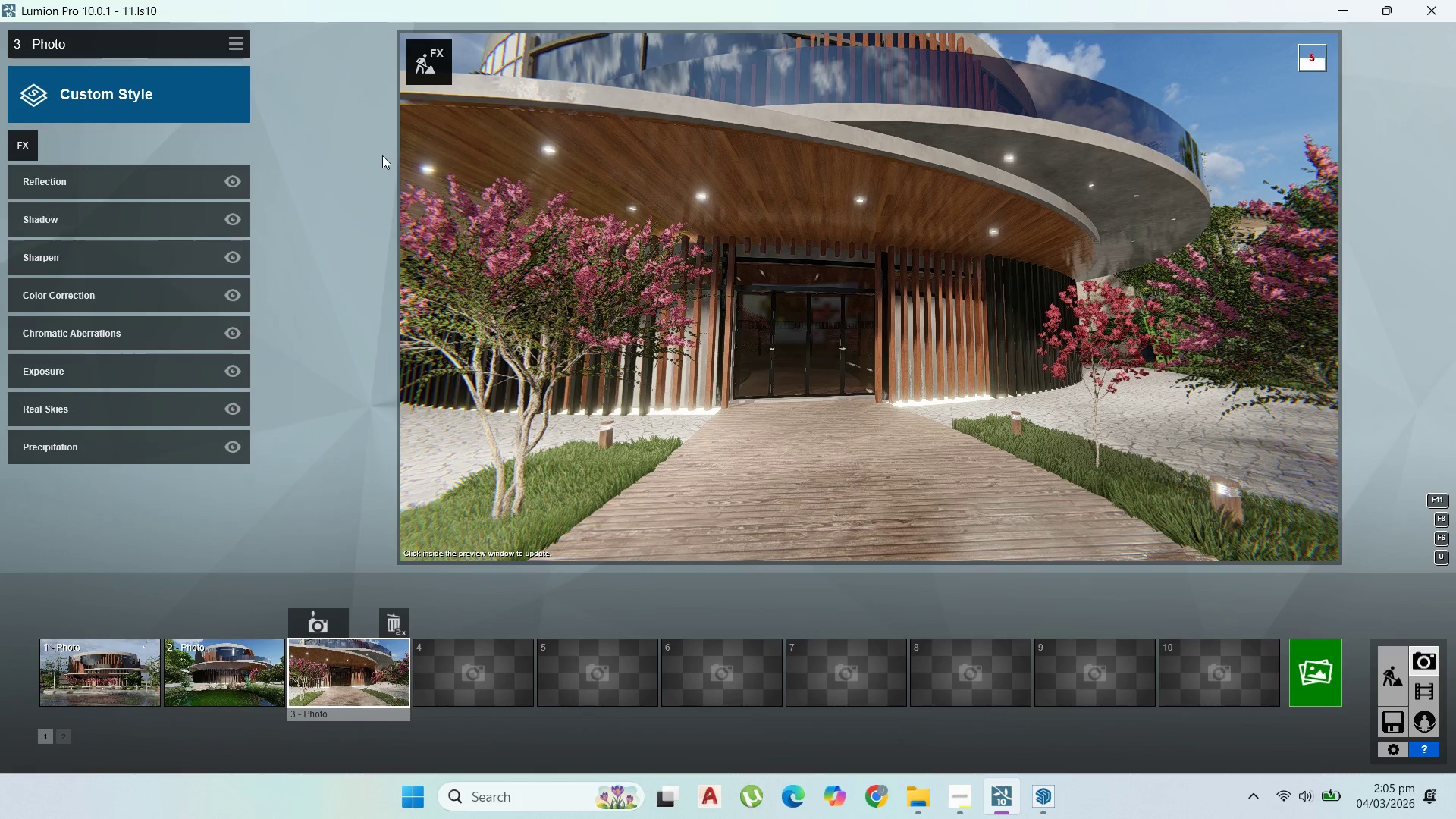 
wait(14.5)
 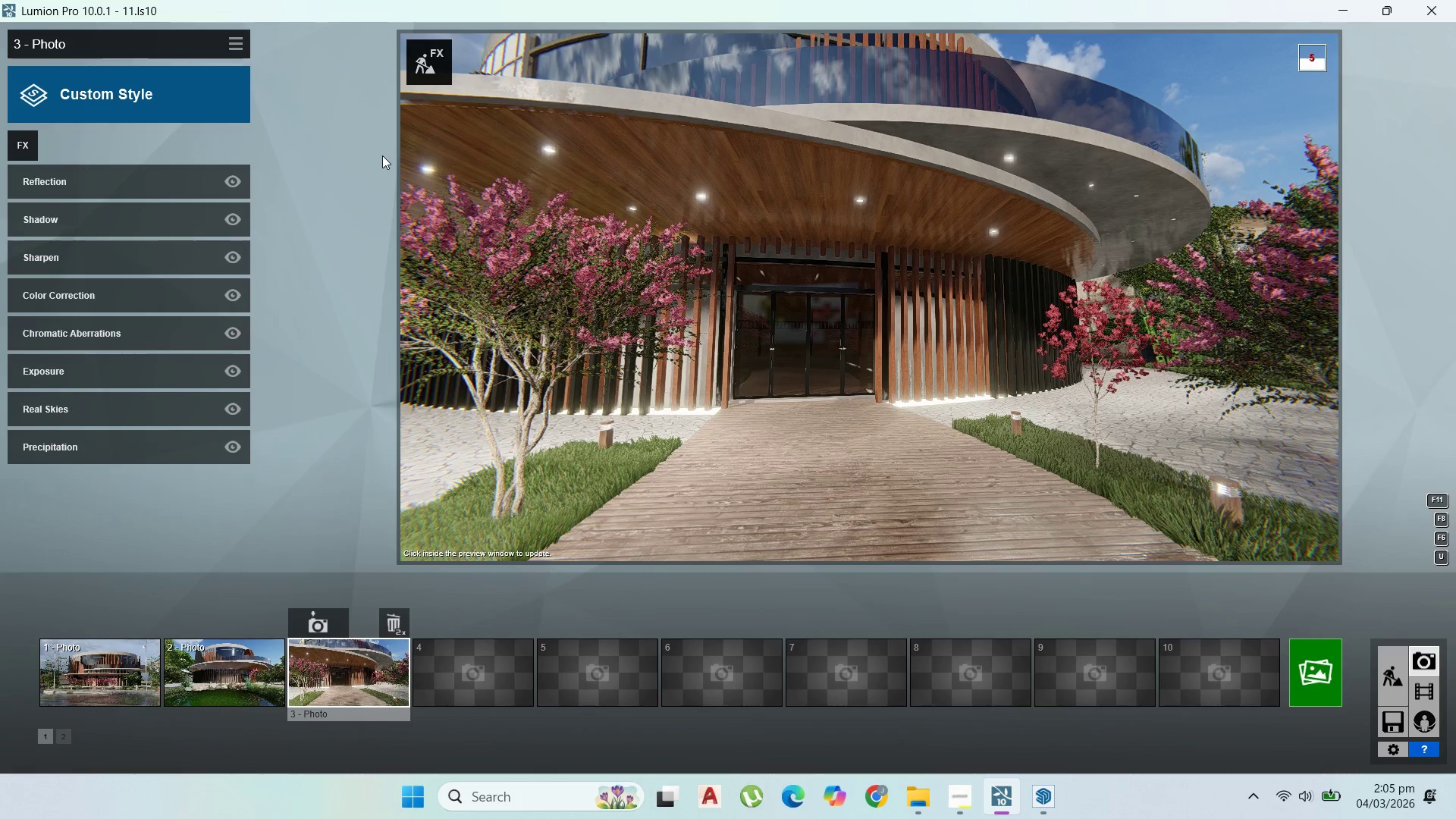 
left_click([17, 152])
 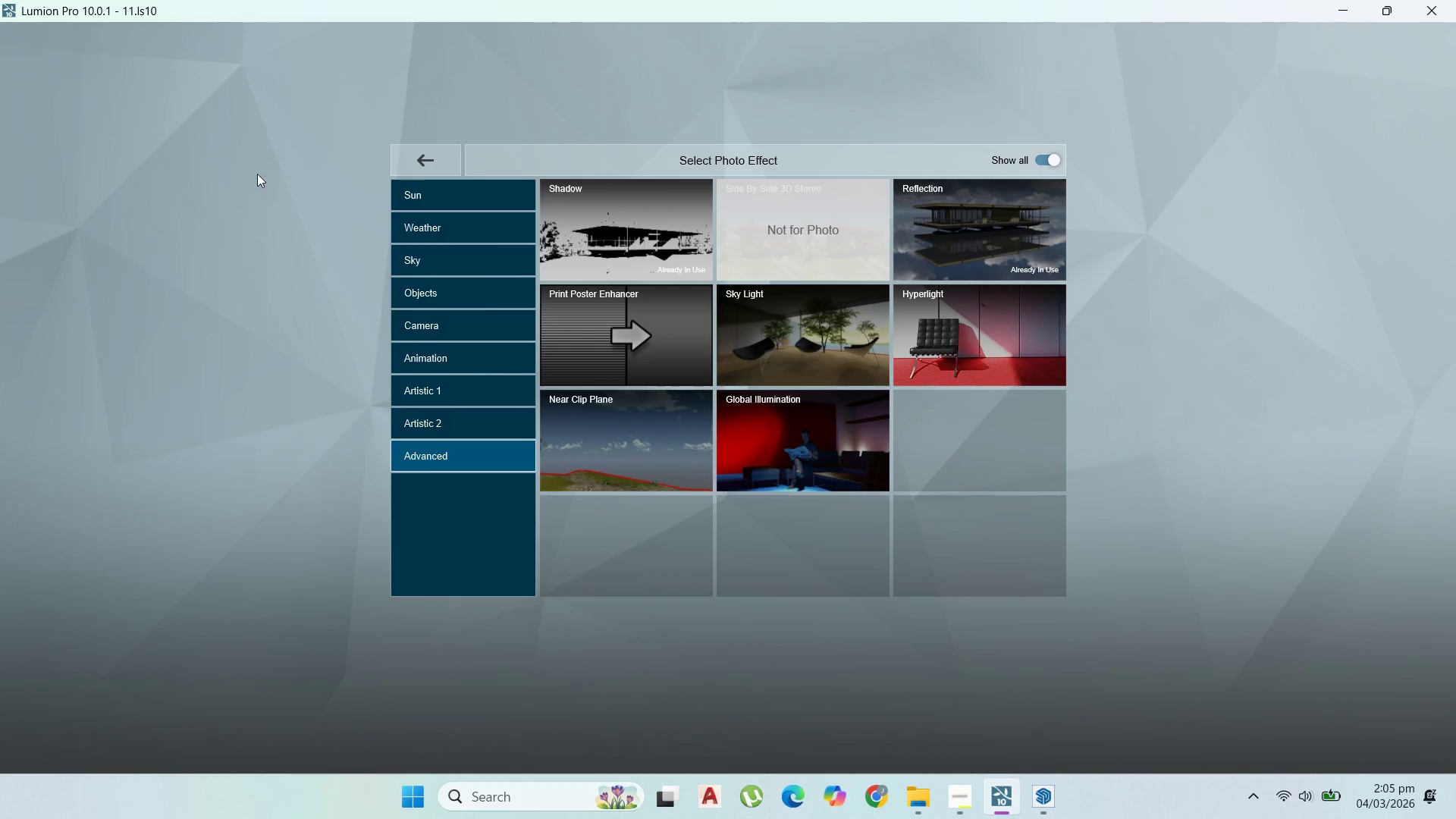 
left_click([428, 161])
 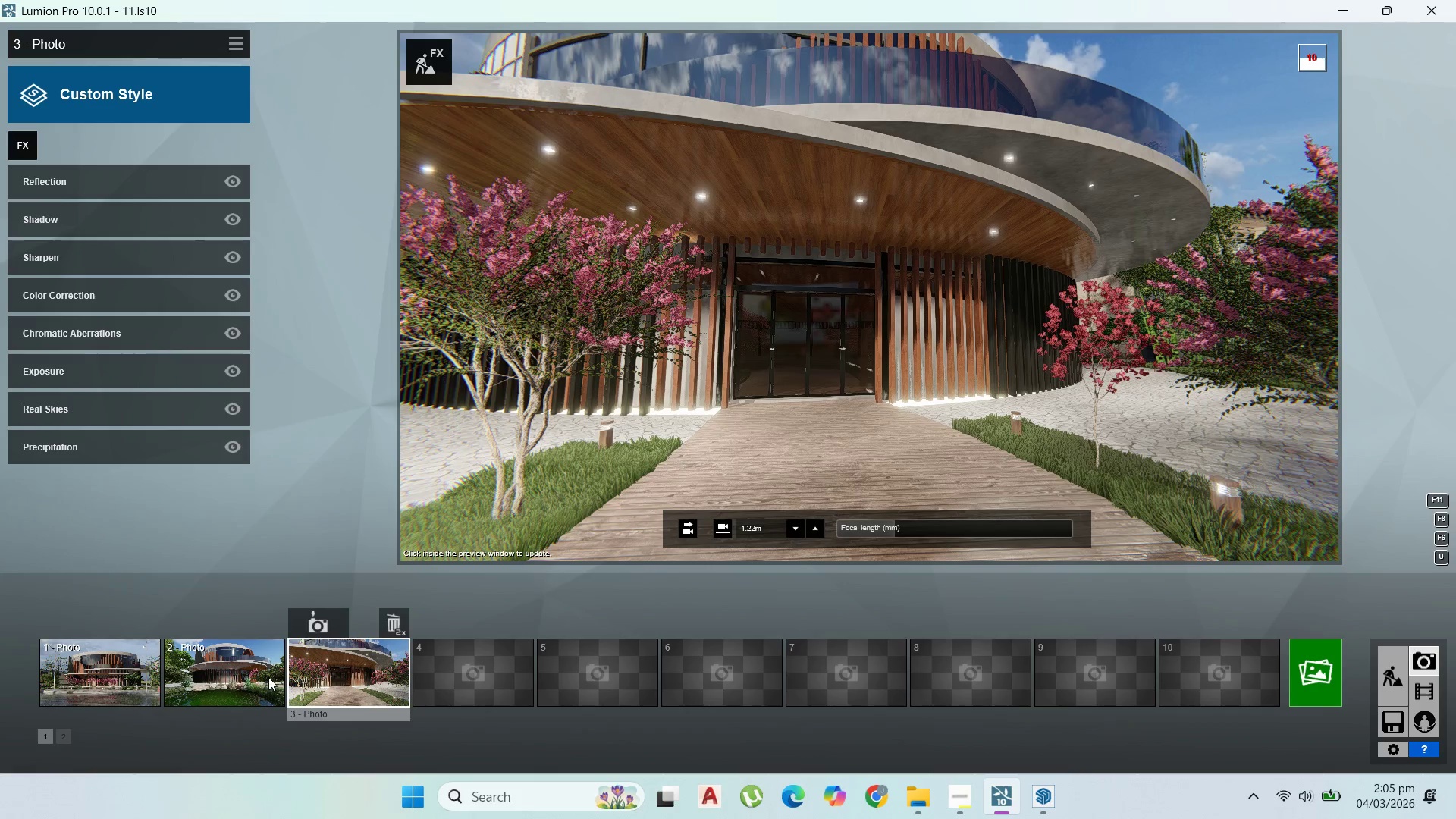 
double_click([268, 676])
 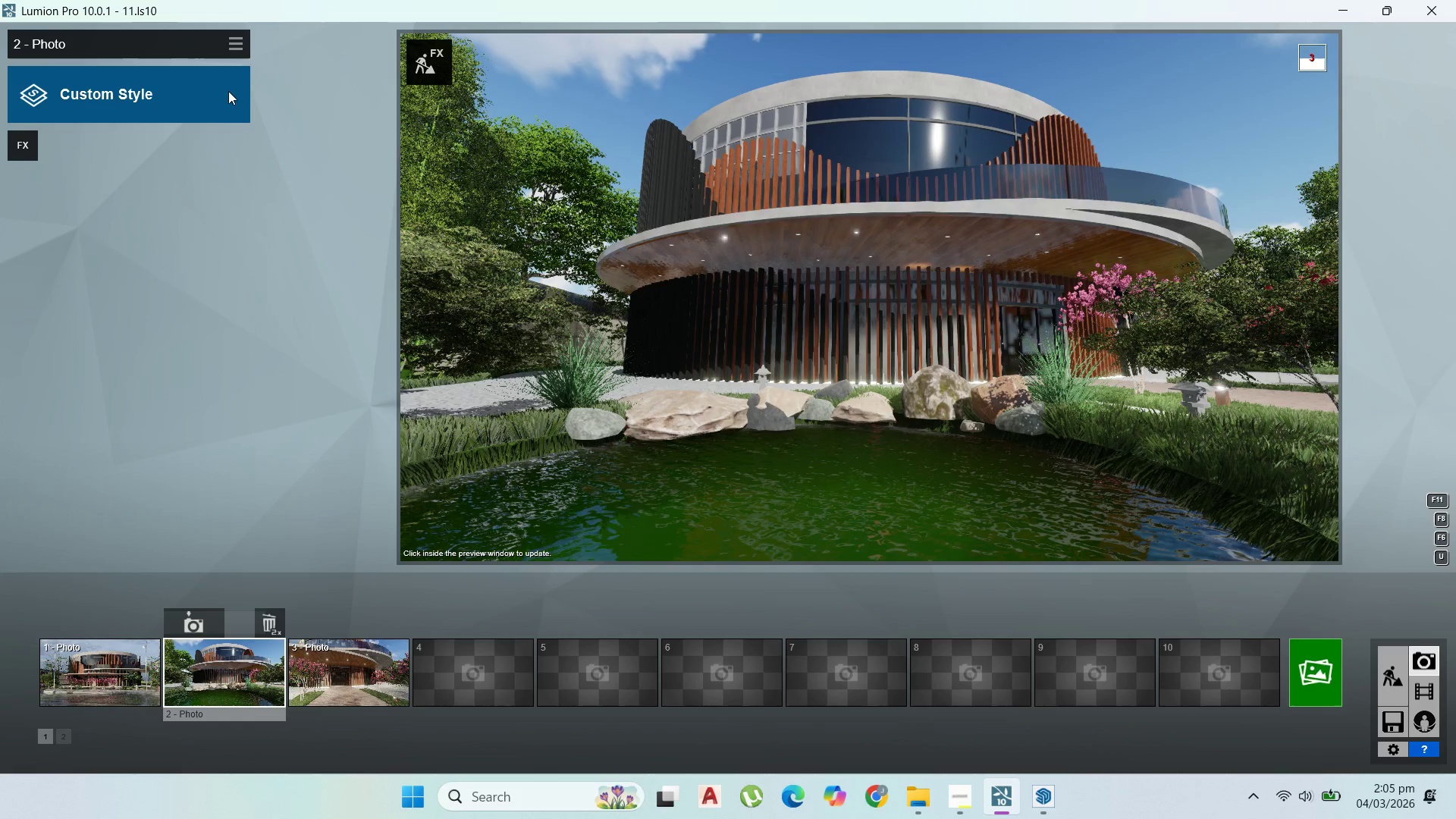 
left_click([238, 53])
 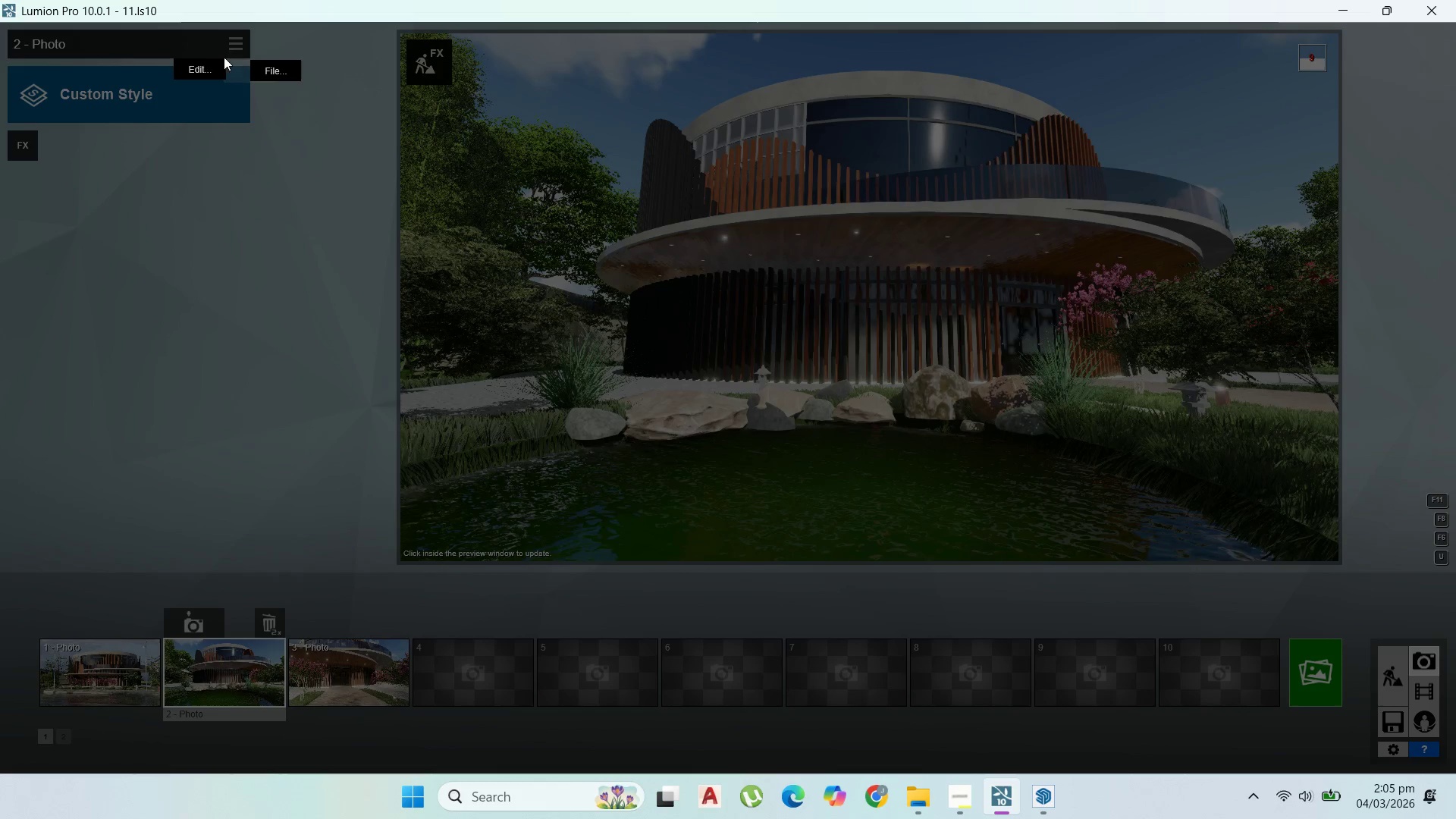 
left_click([209, 67])
 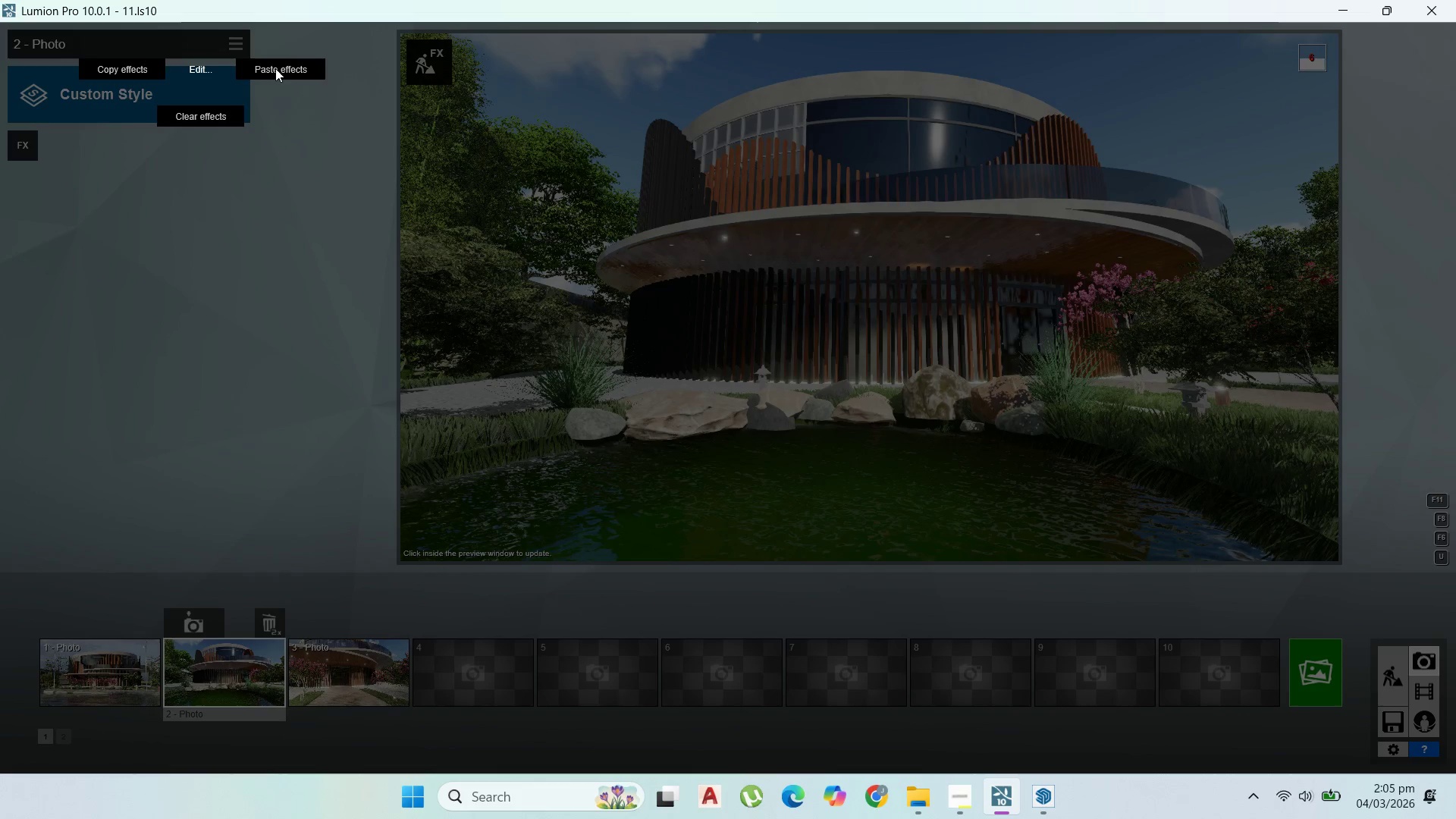 
left_click([278, 68])
 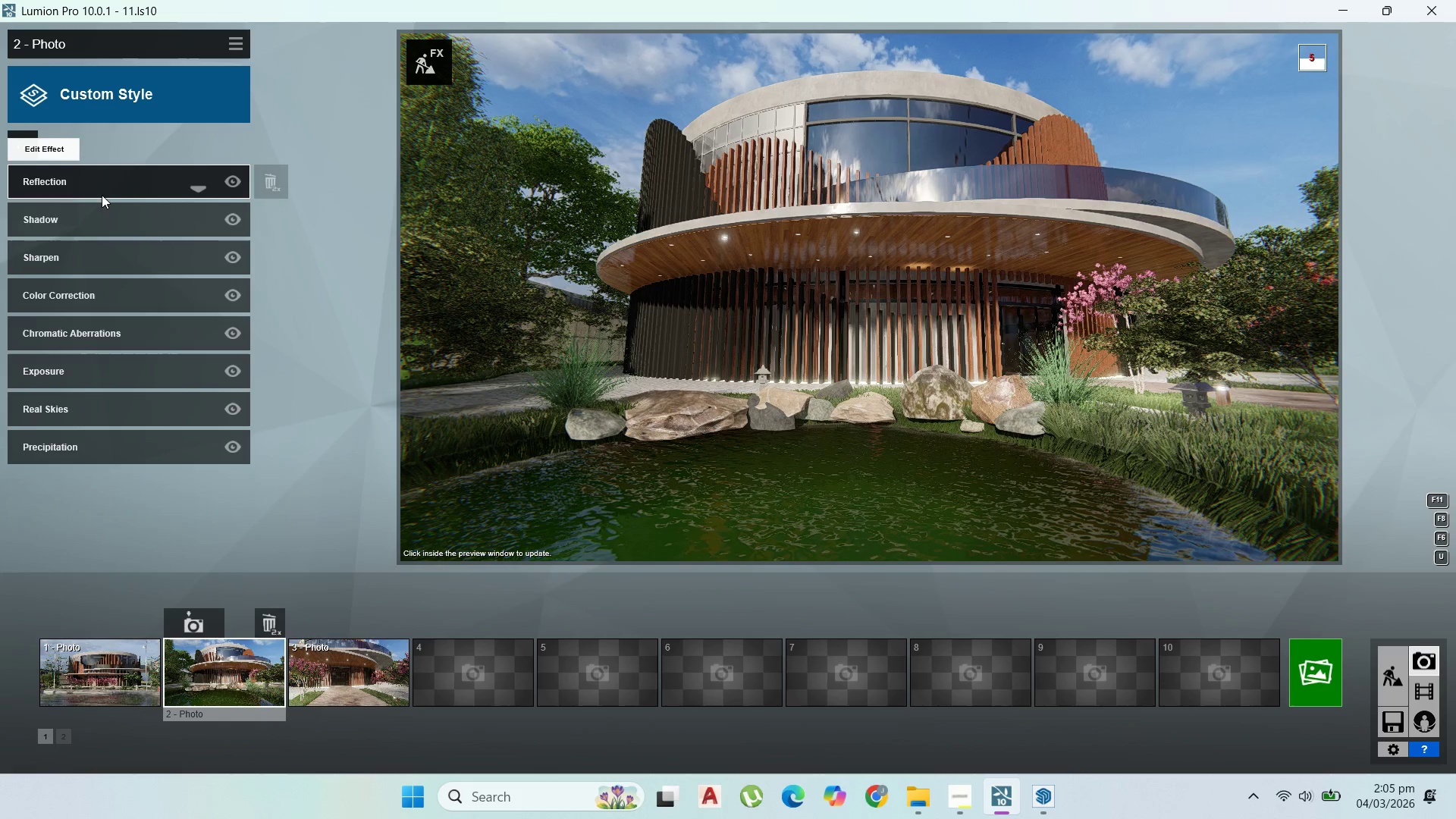 
wait(6.05)
 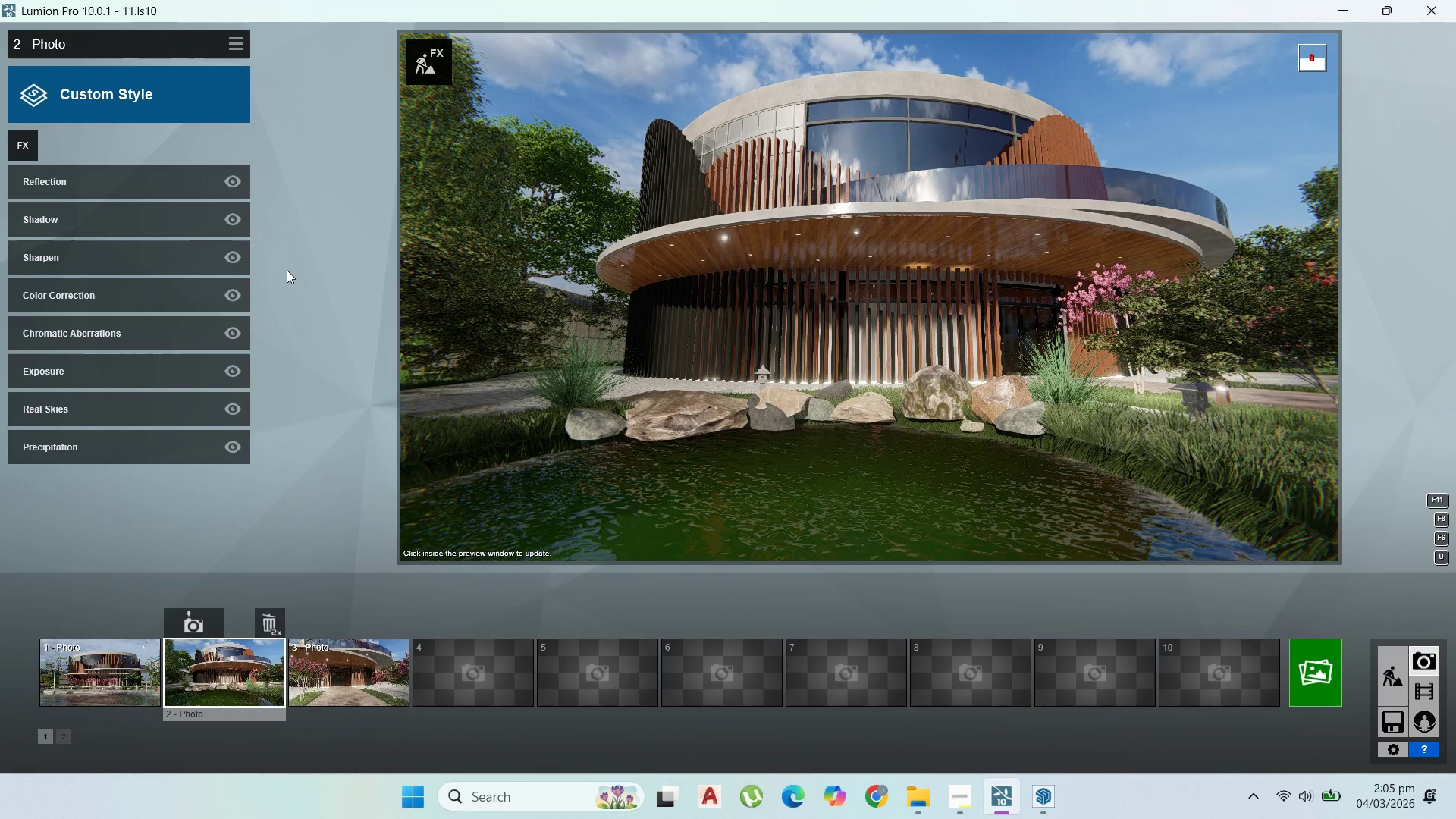 
left_click([115, 193])
 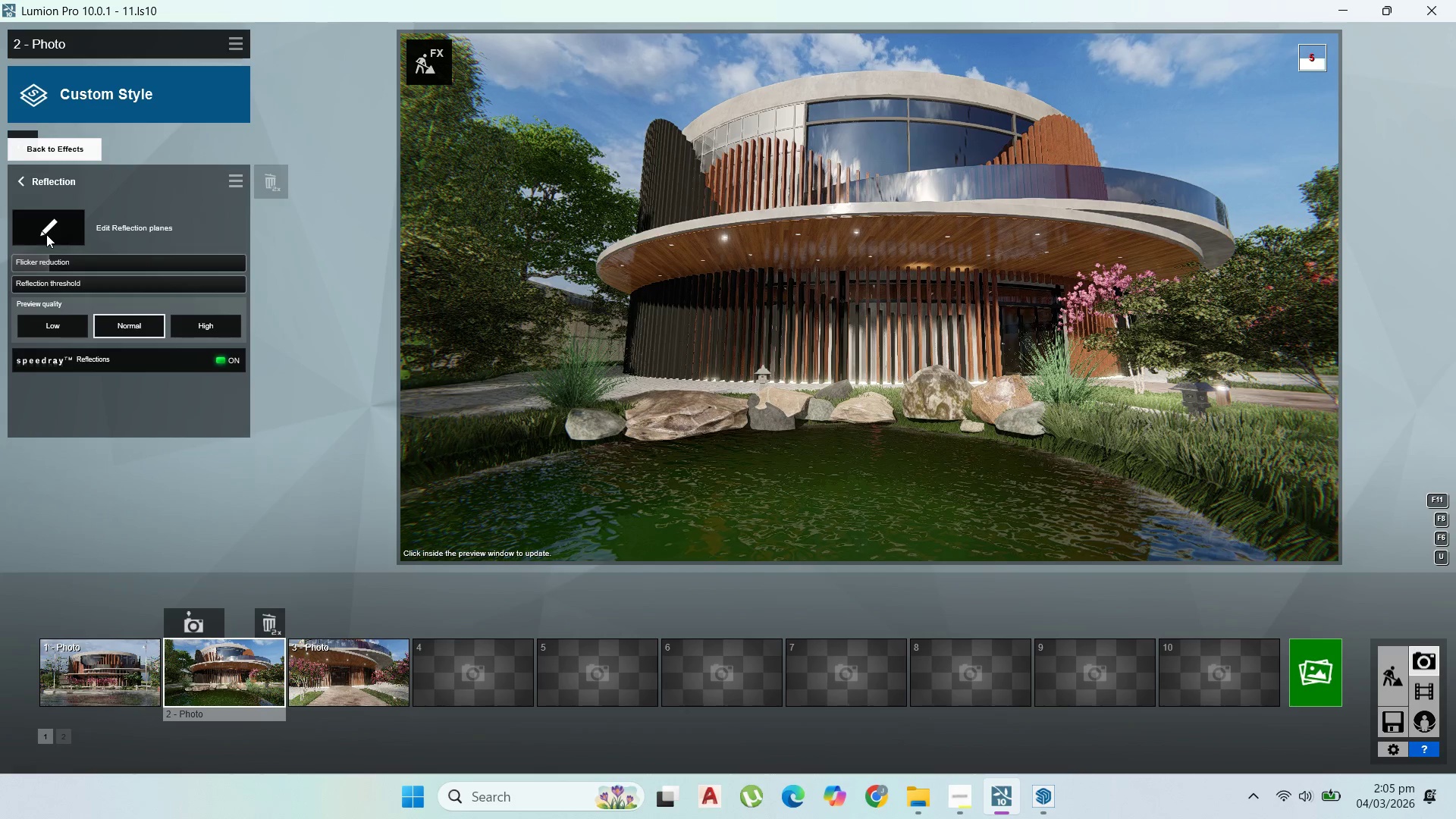 
left_click([46, 234])
 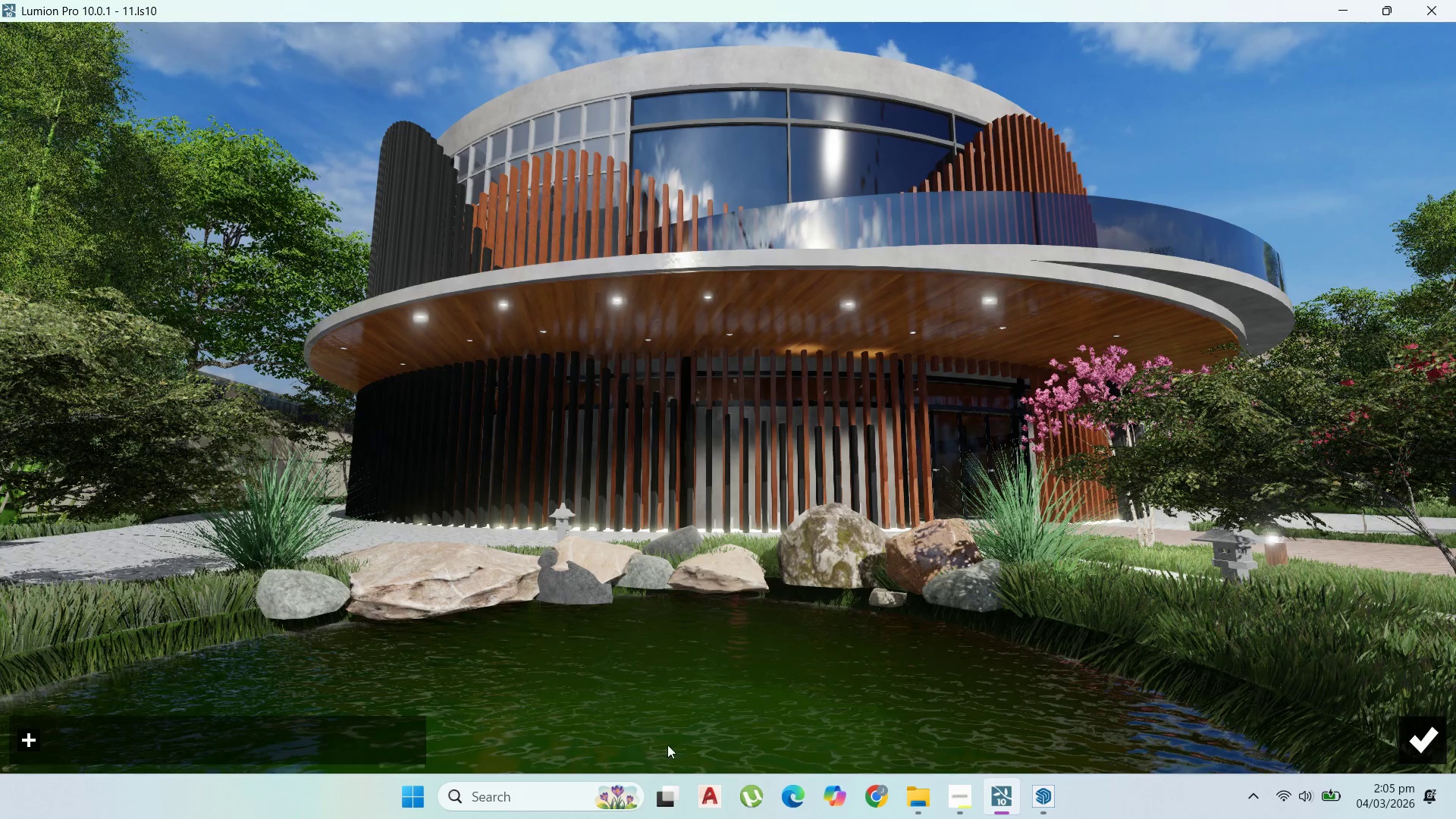 
wait(5.03)
 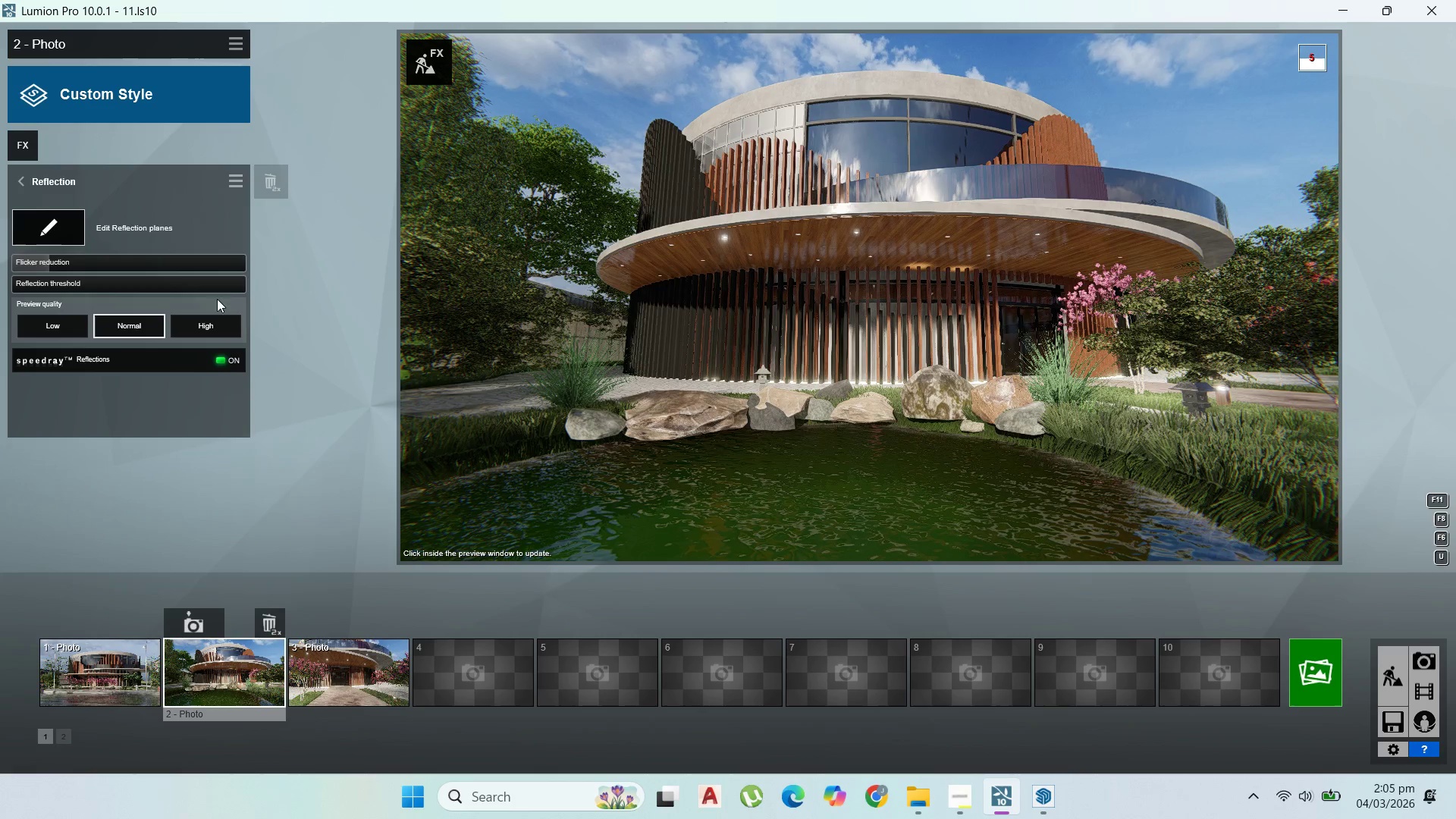 
left_click([682, 732])
 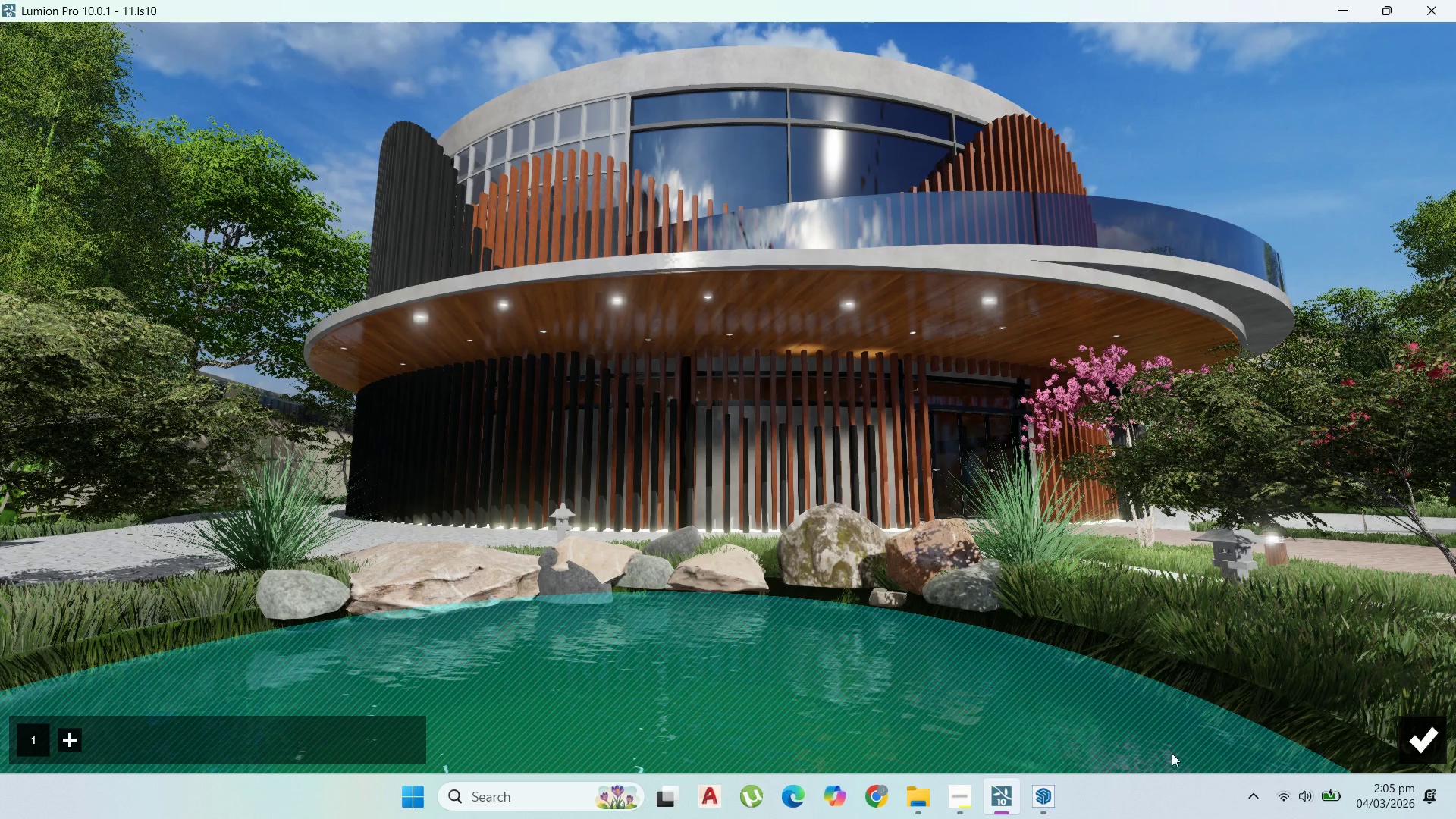 
left_click([1419, 736])
 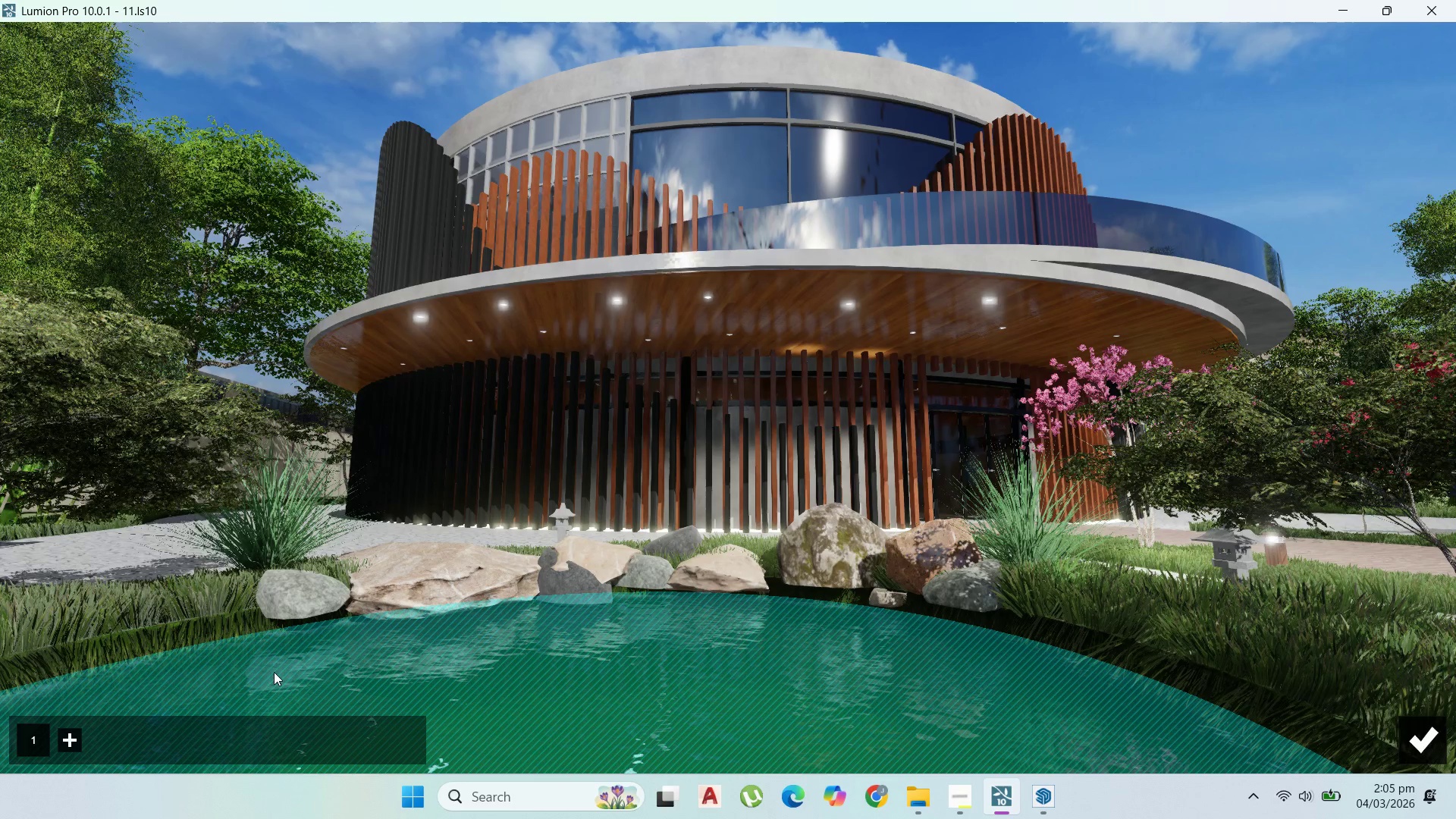 
mouse_move([306, 670])
 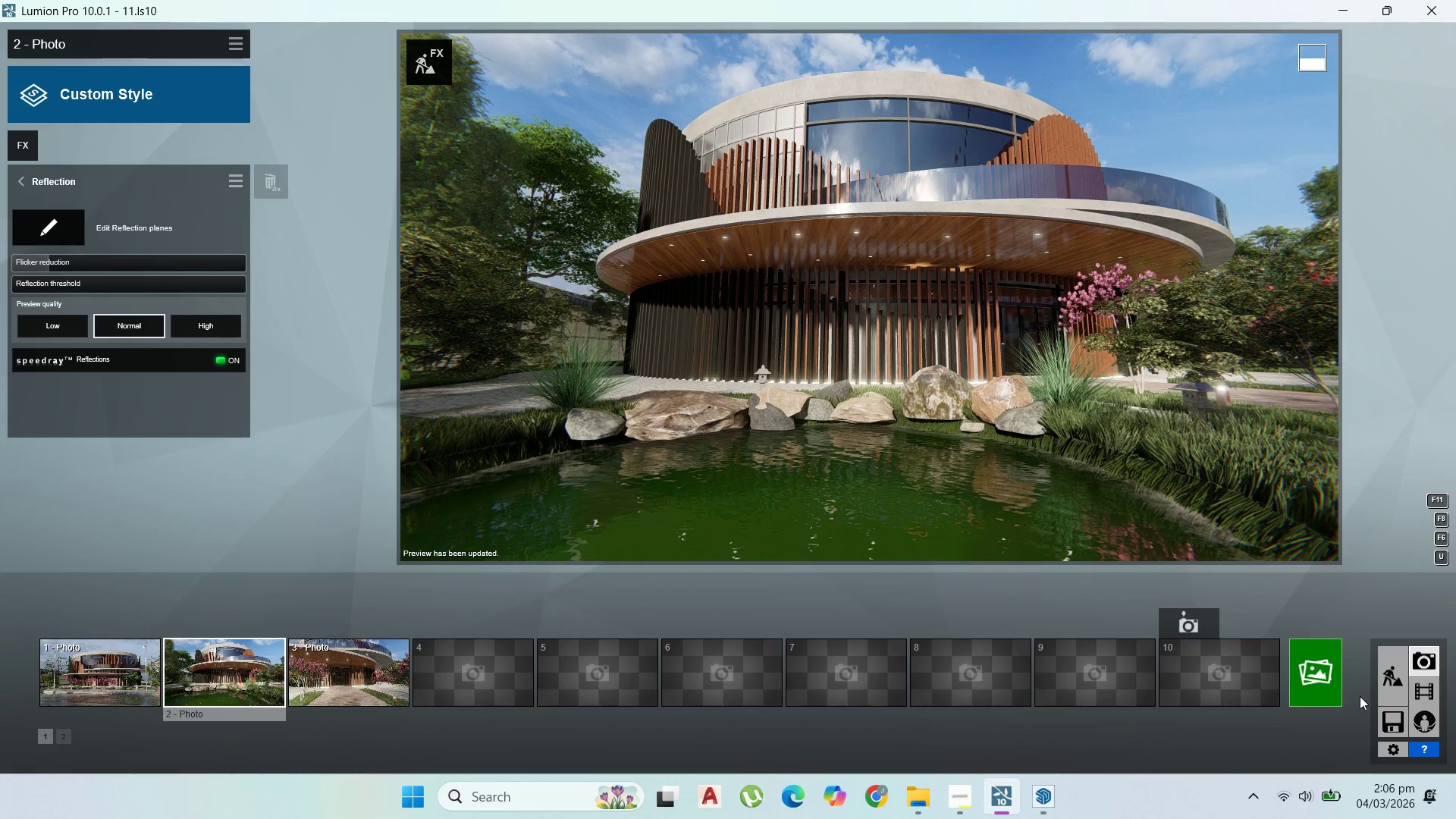 
wait(13.65)
 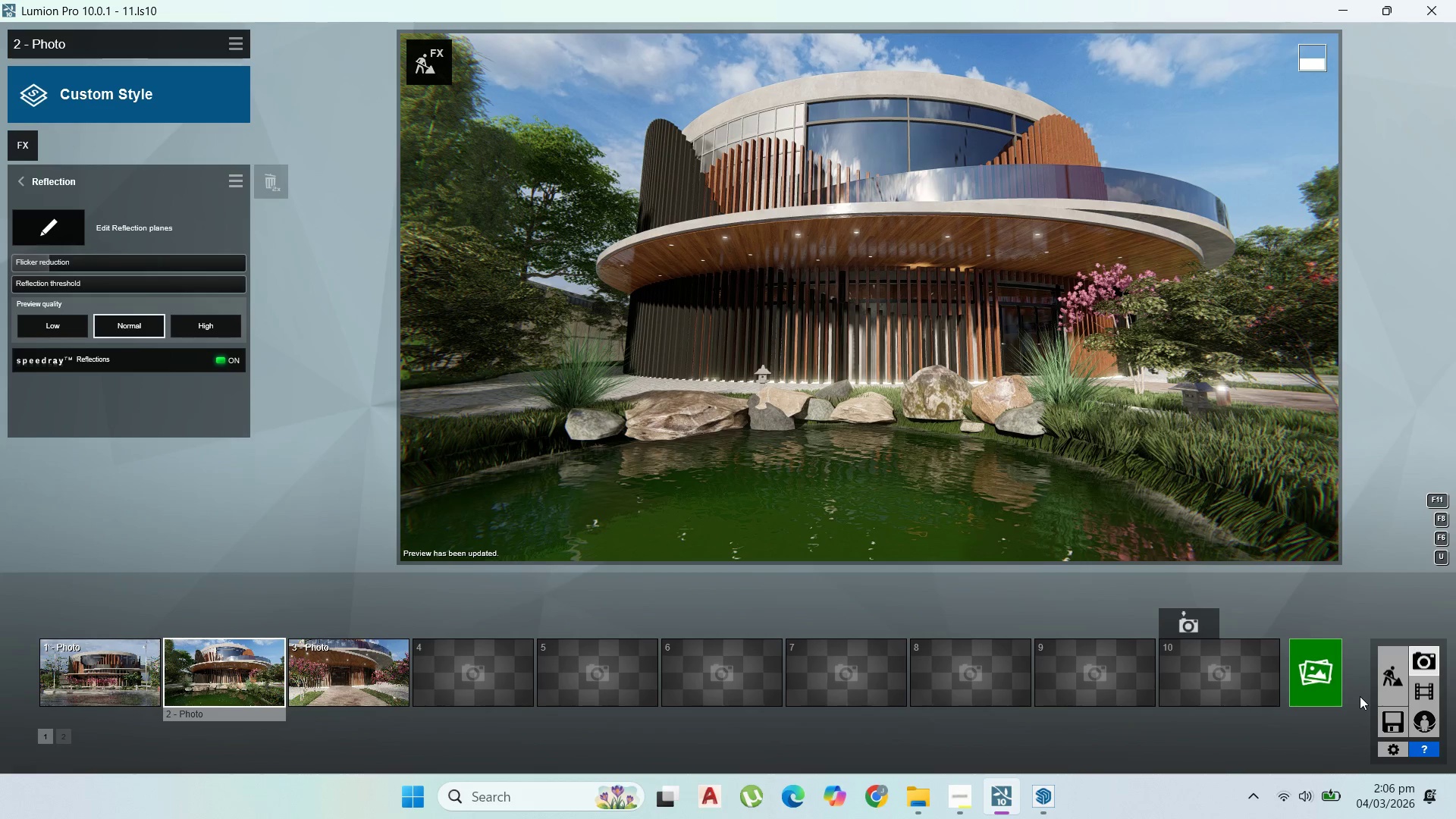 
double_click([113, 698])
 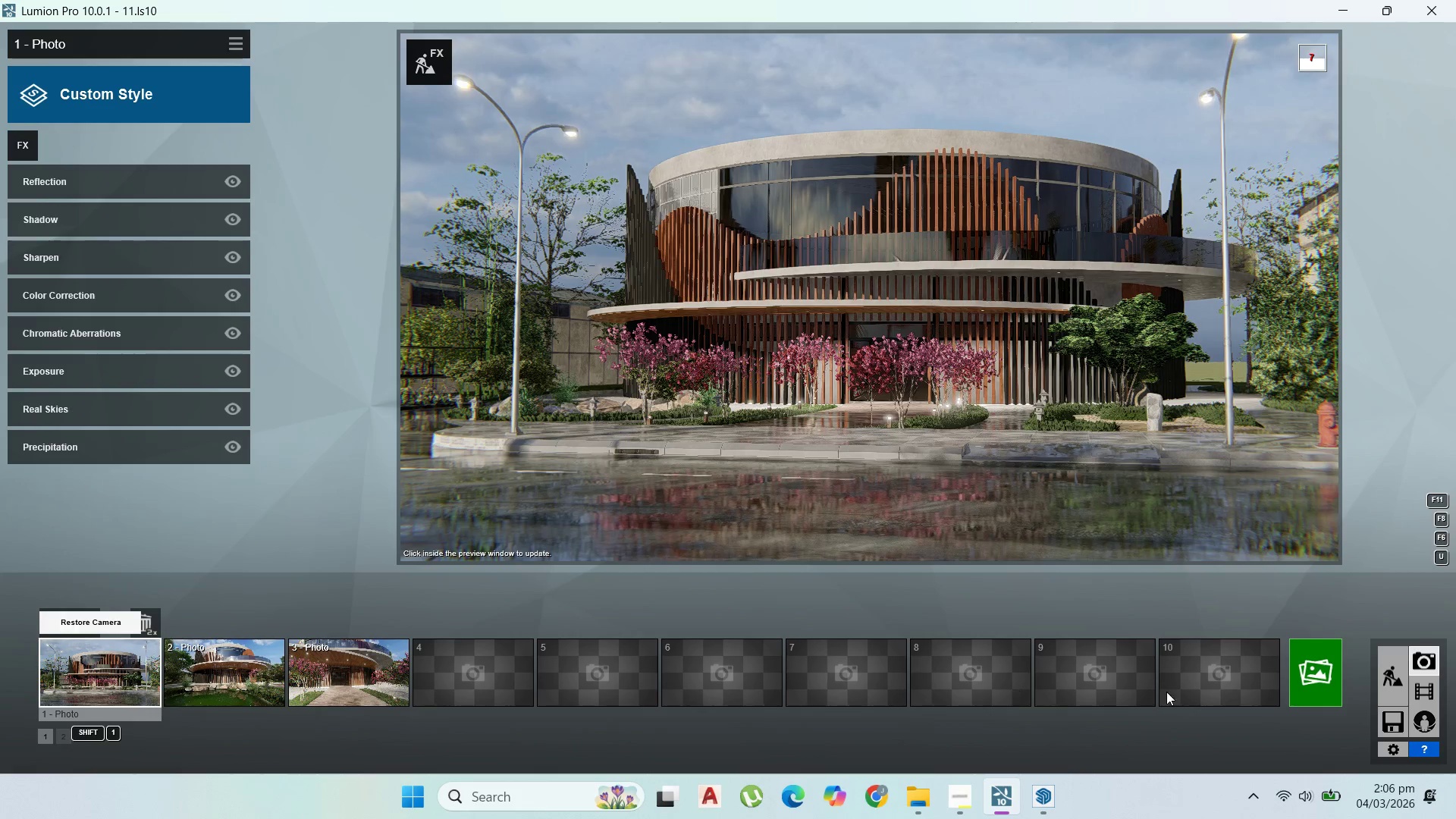 
double_click([1378, 676])
 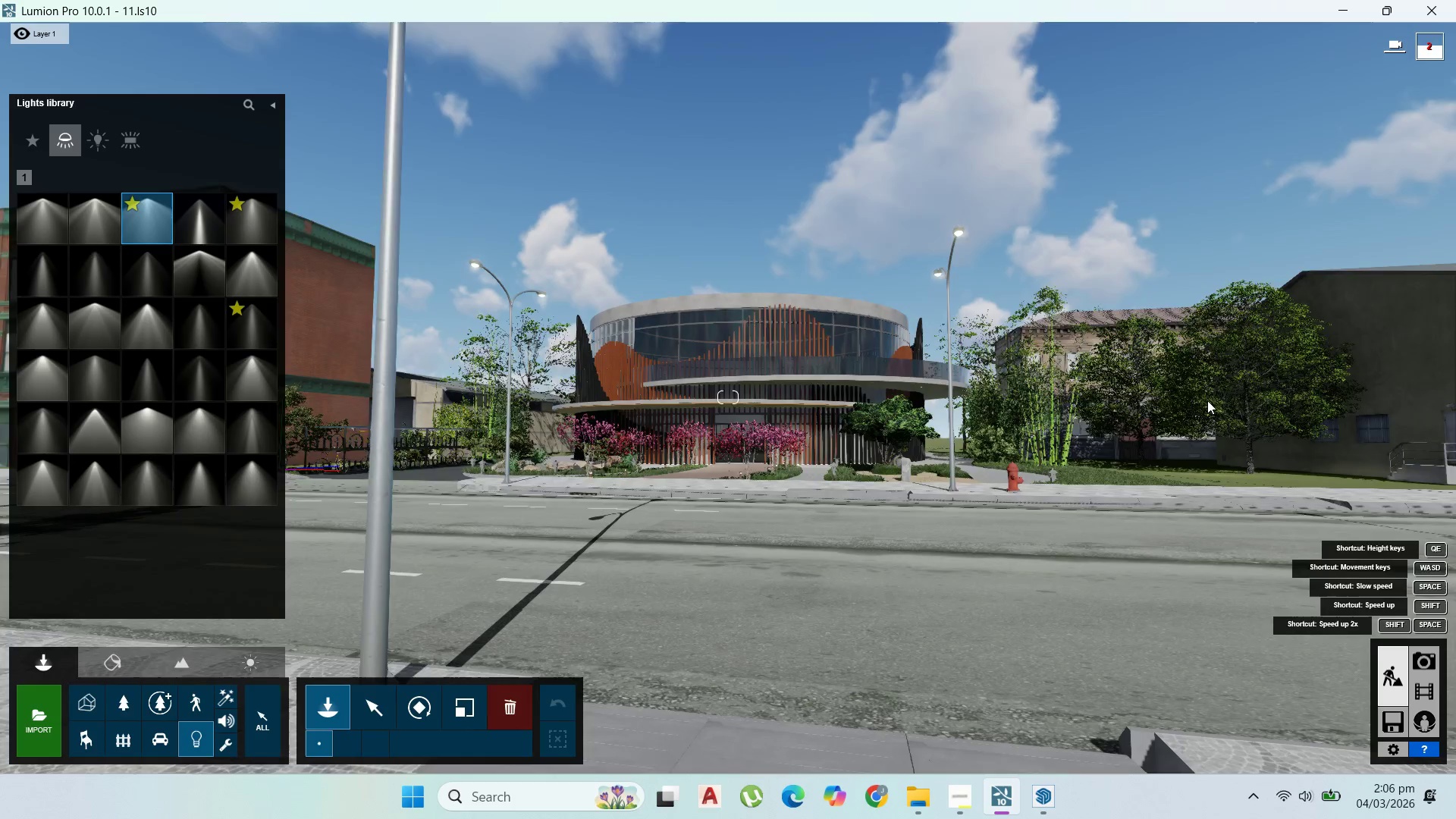 
scroll: coordinate [1207, 402], scroll_direction: down, amount: 19.0
 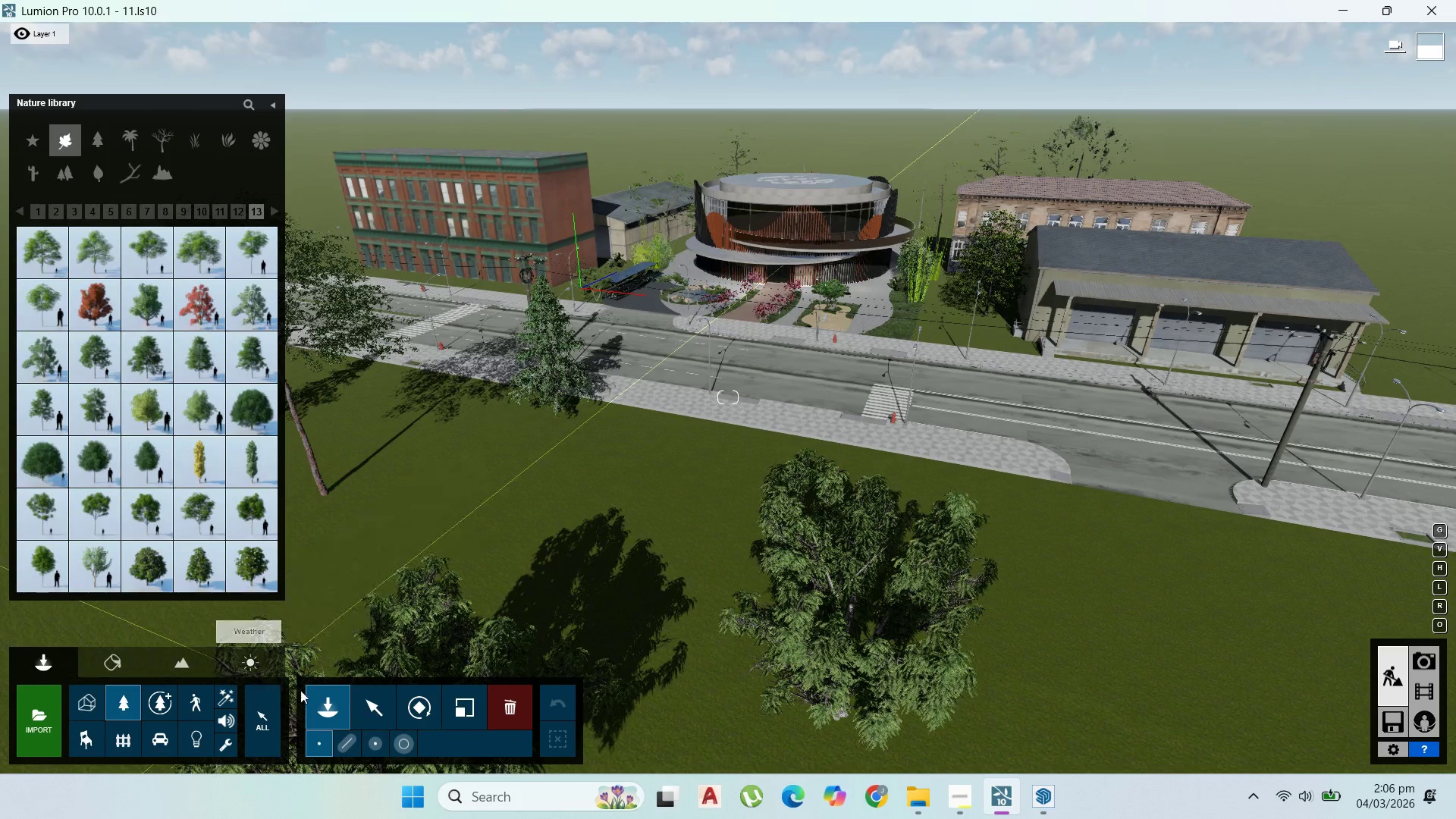 
left_click([69, 170])
 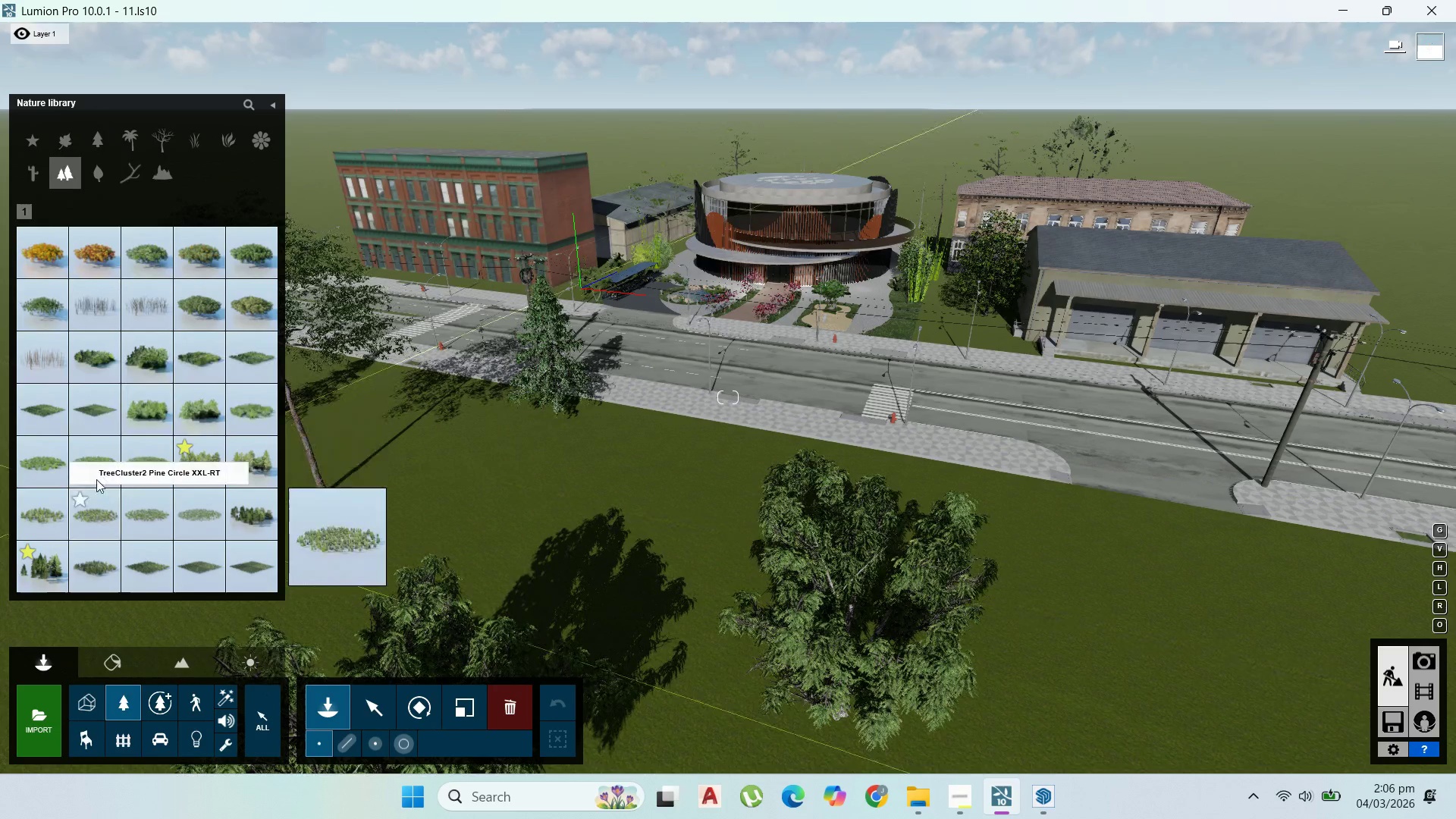 
mouse_move([96, 461])
 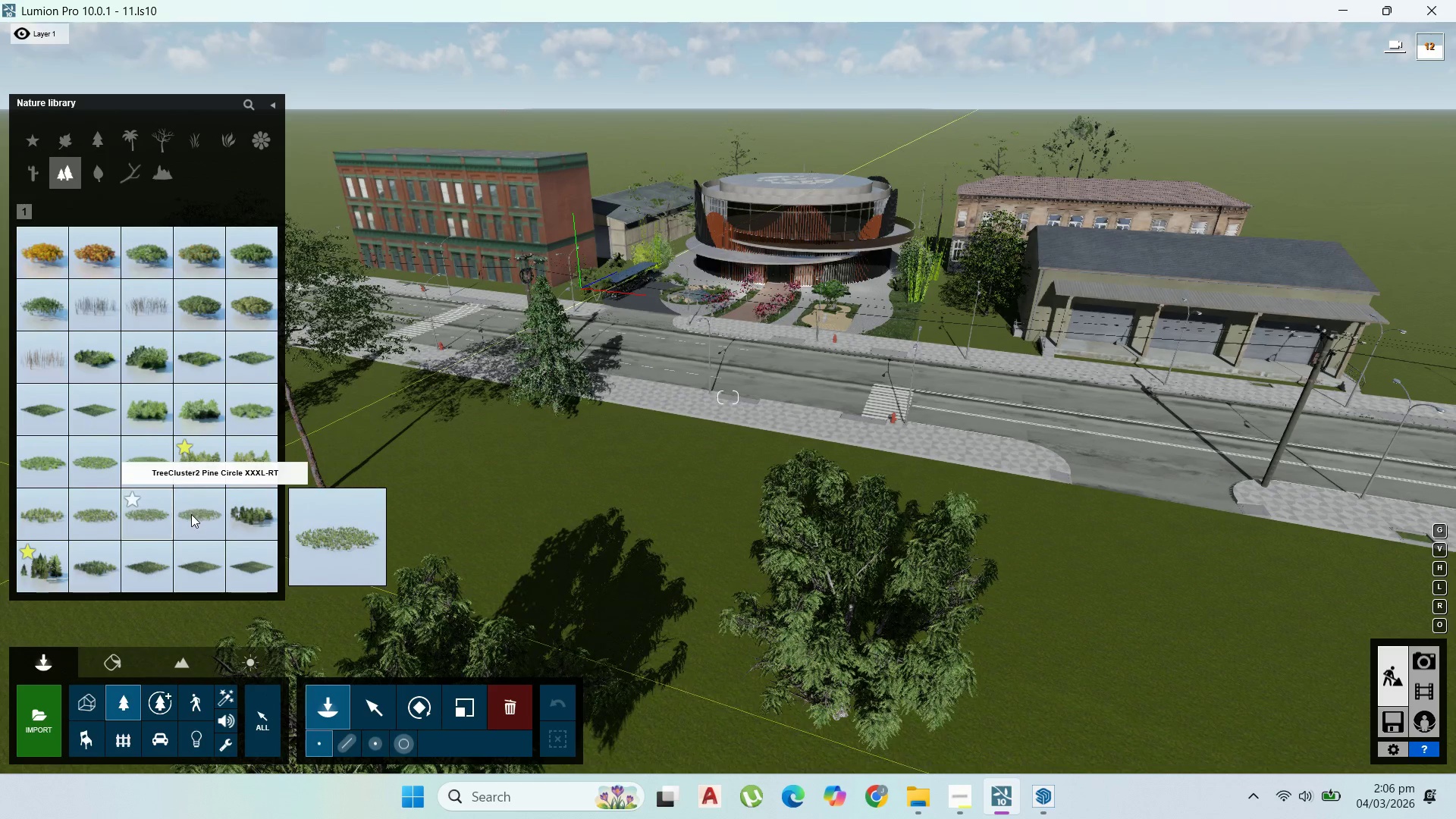 
wait(5.69)
 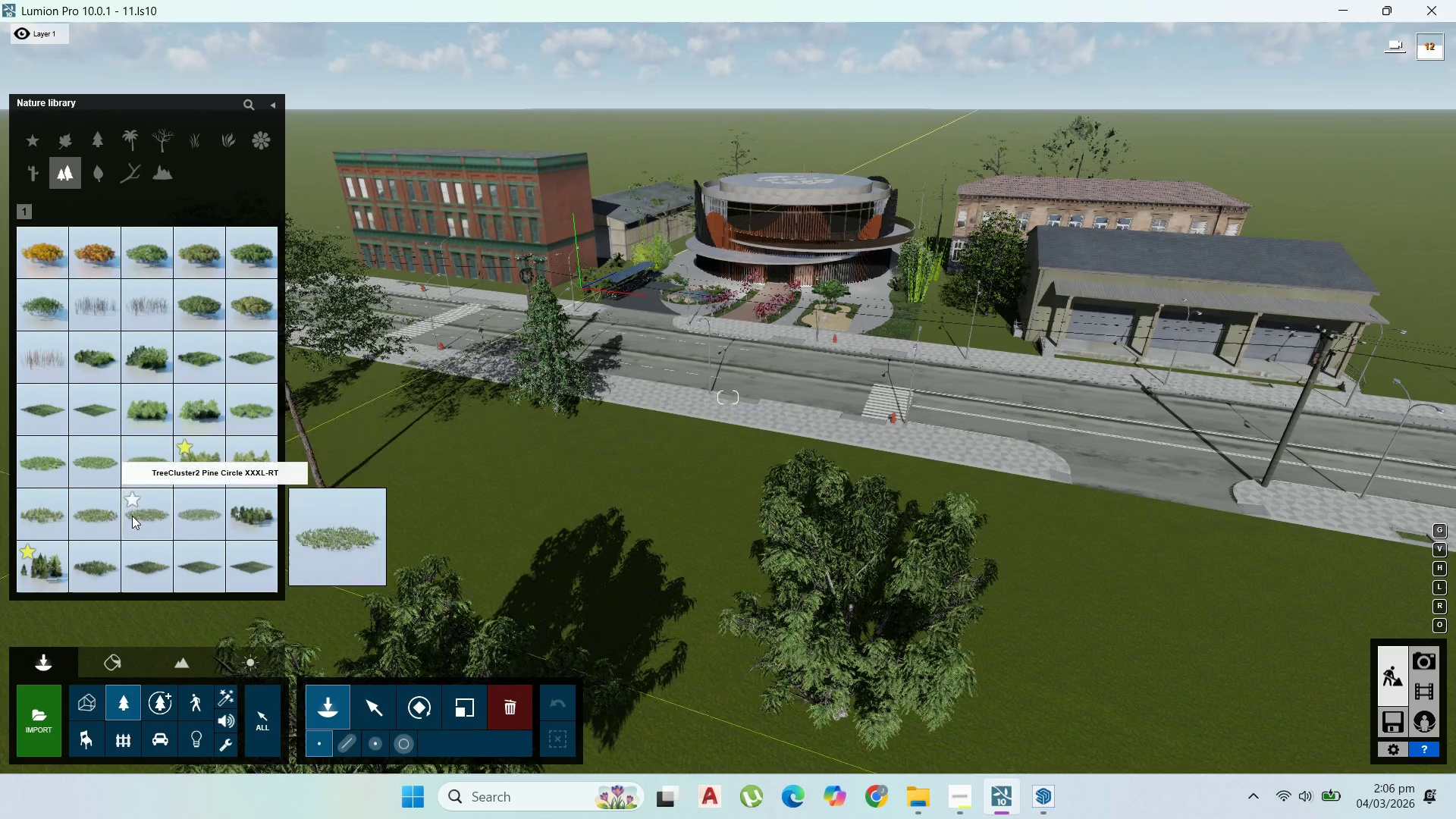 
left_click_drag(start_coordinate=[53, 516], to_coordinate=[58, 514])
 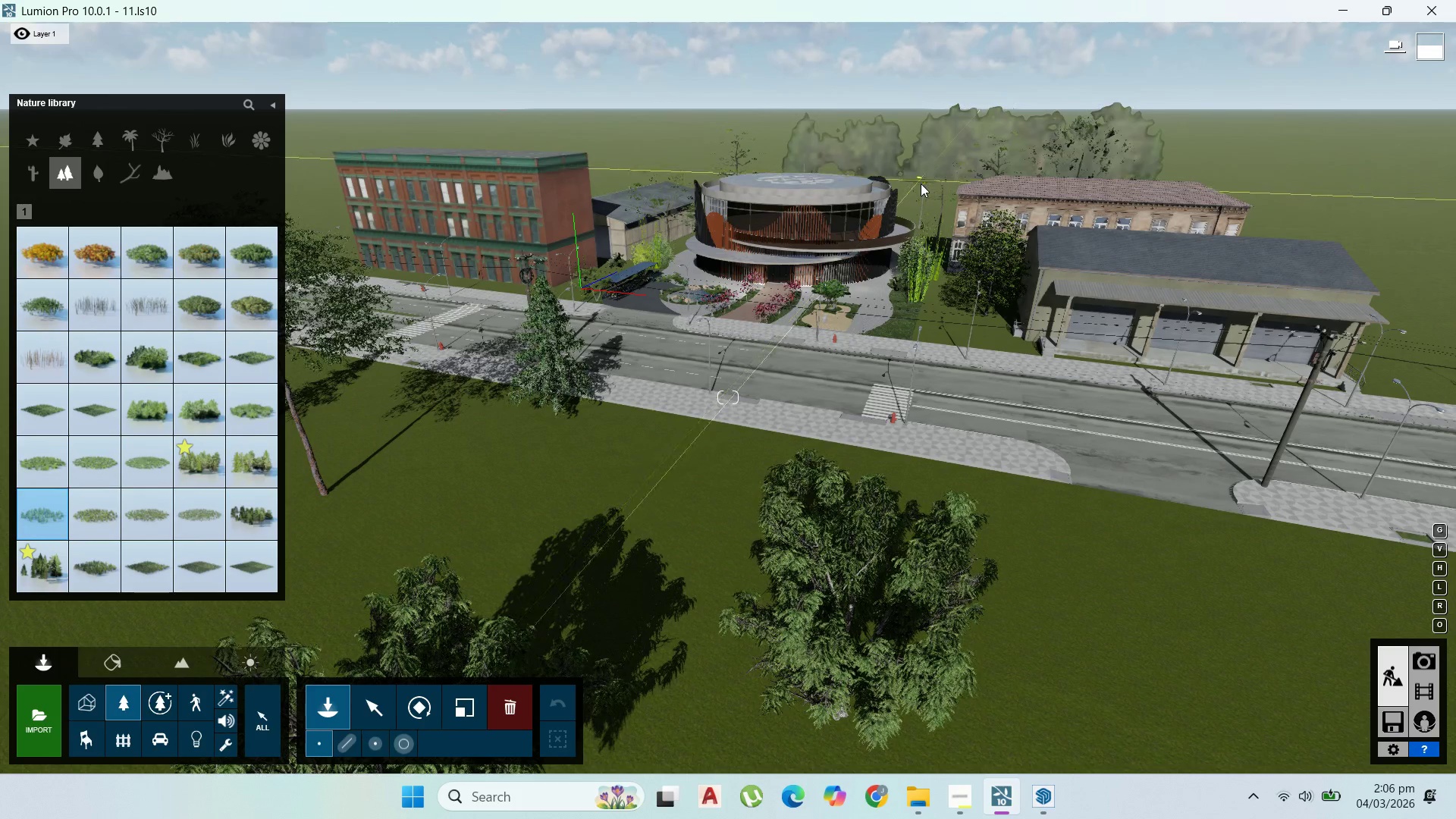 
left_click([926, 184])
 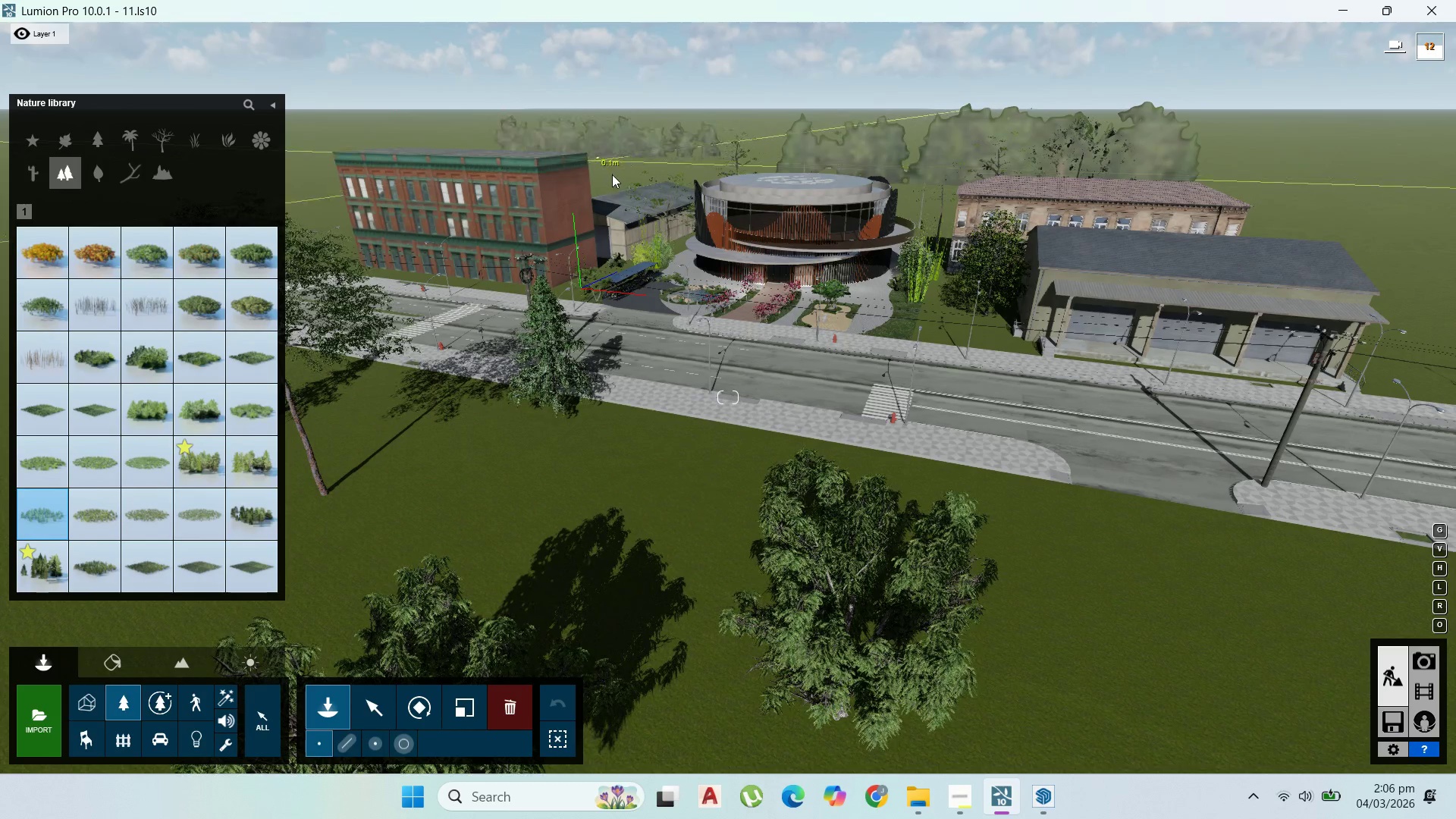 
left_click([618, 175])
 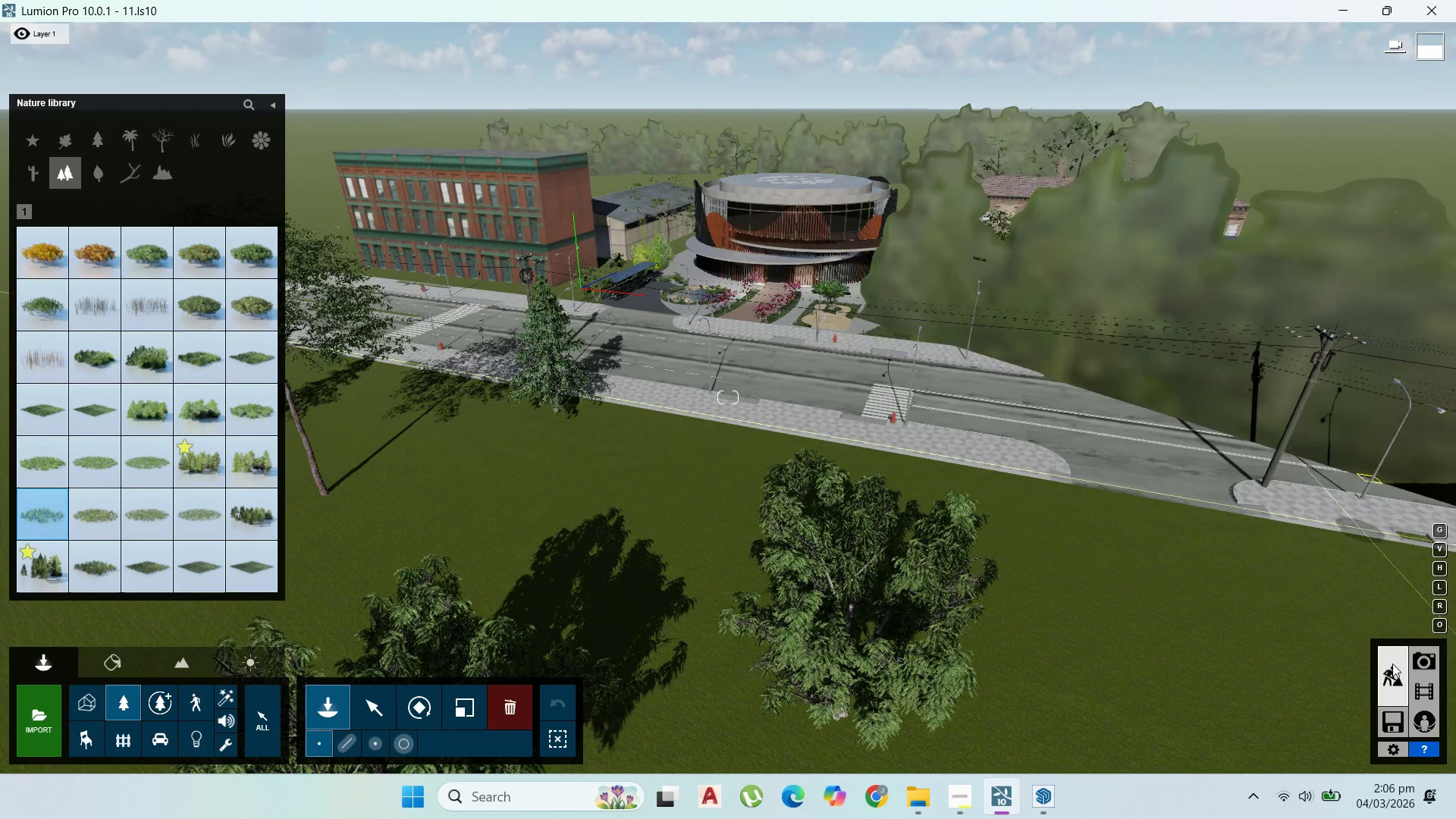 
left_click_drag(start_coordinate=[1428, 663], to_coordinate=[1424, 663])
 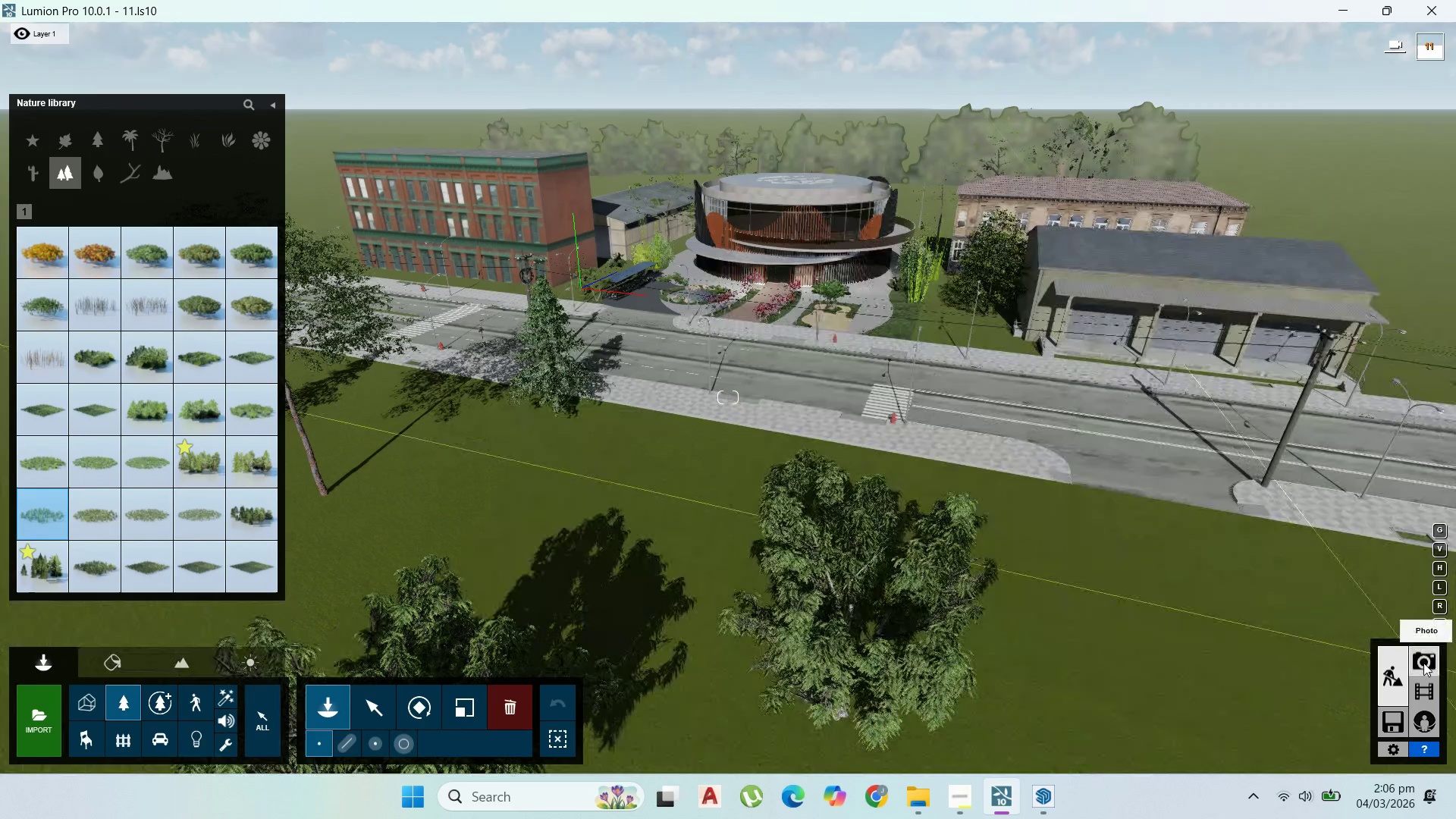 
double_click([1423, 663])
 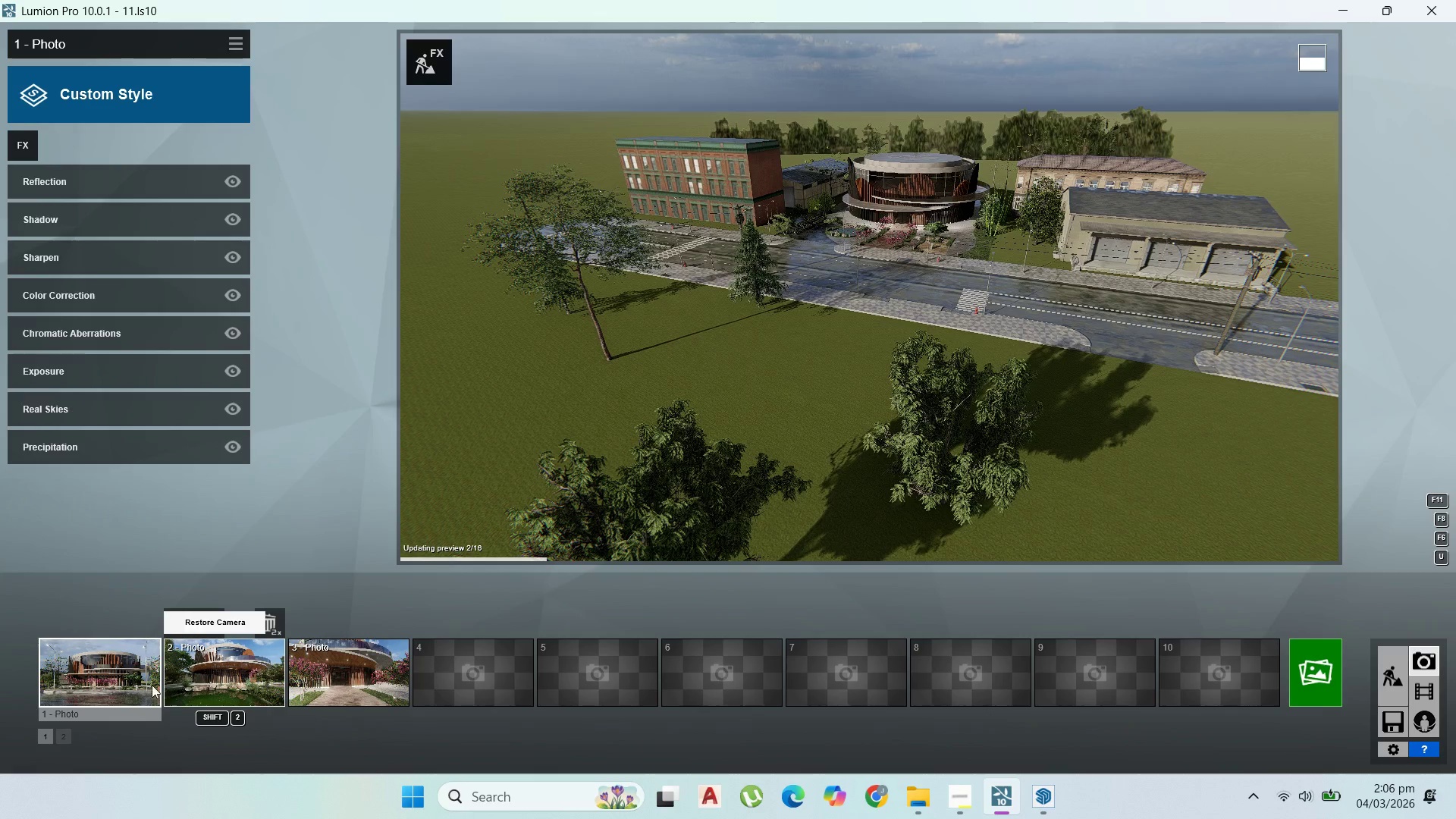 
double_click([132, 682])
 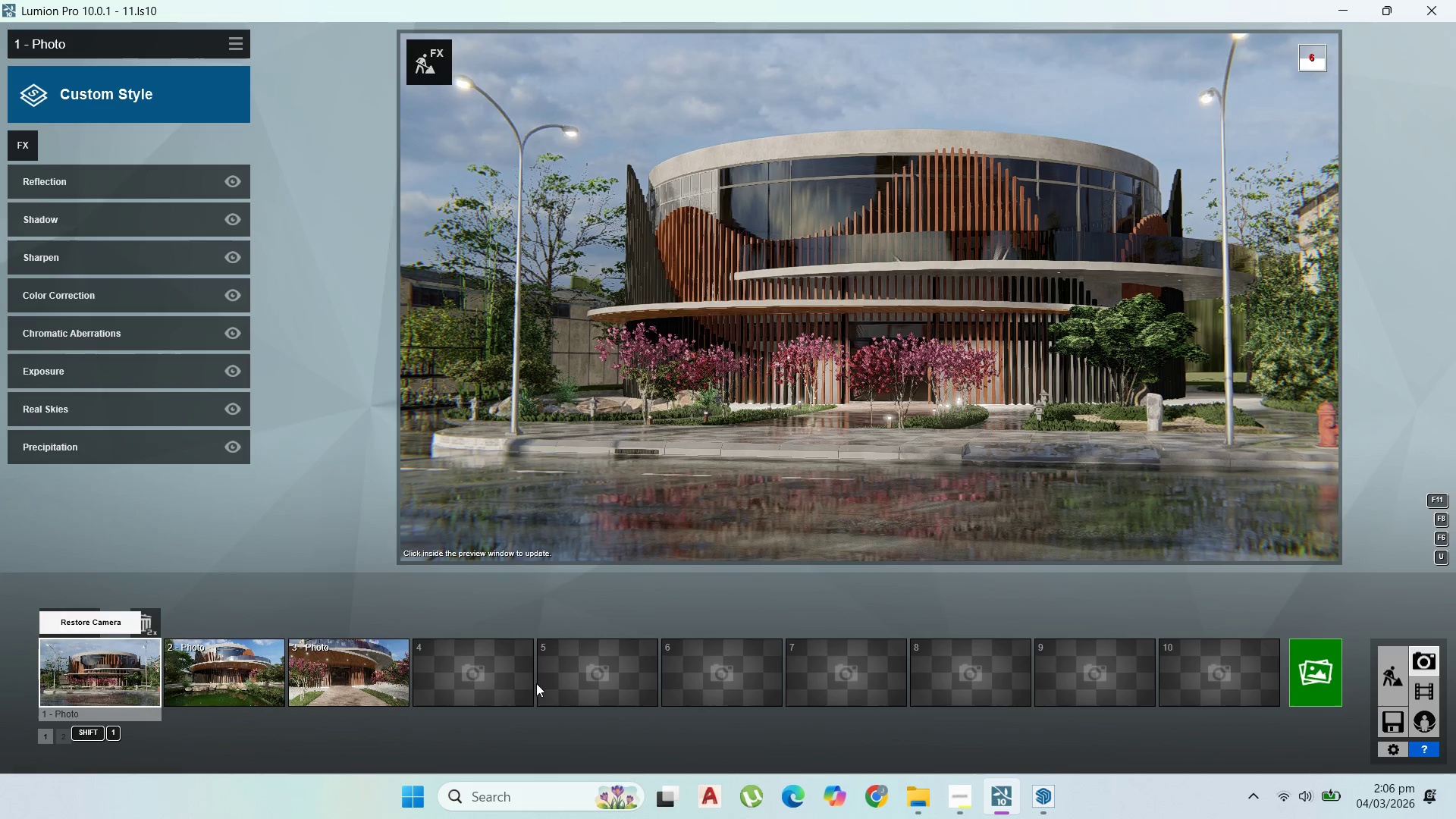 
wait(5.72)
 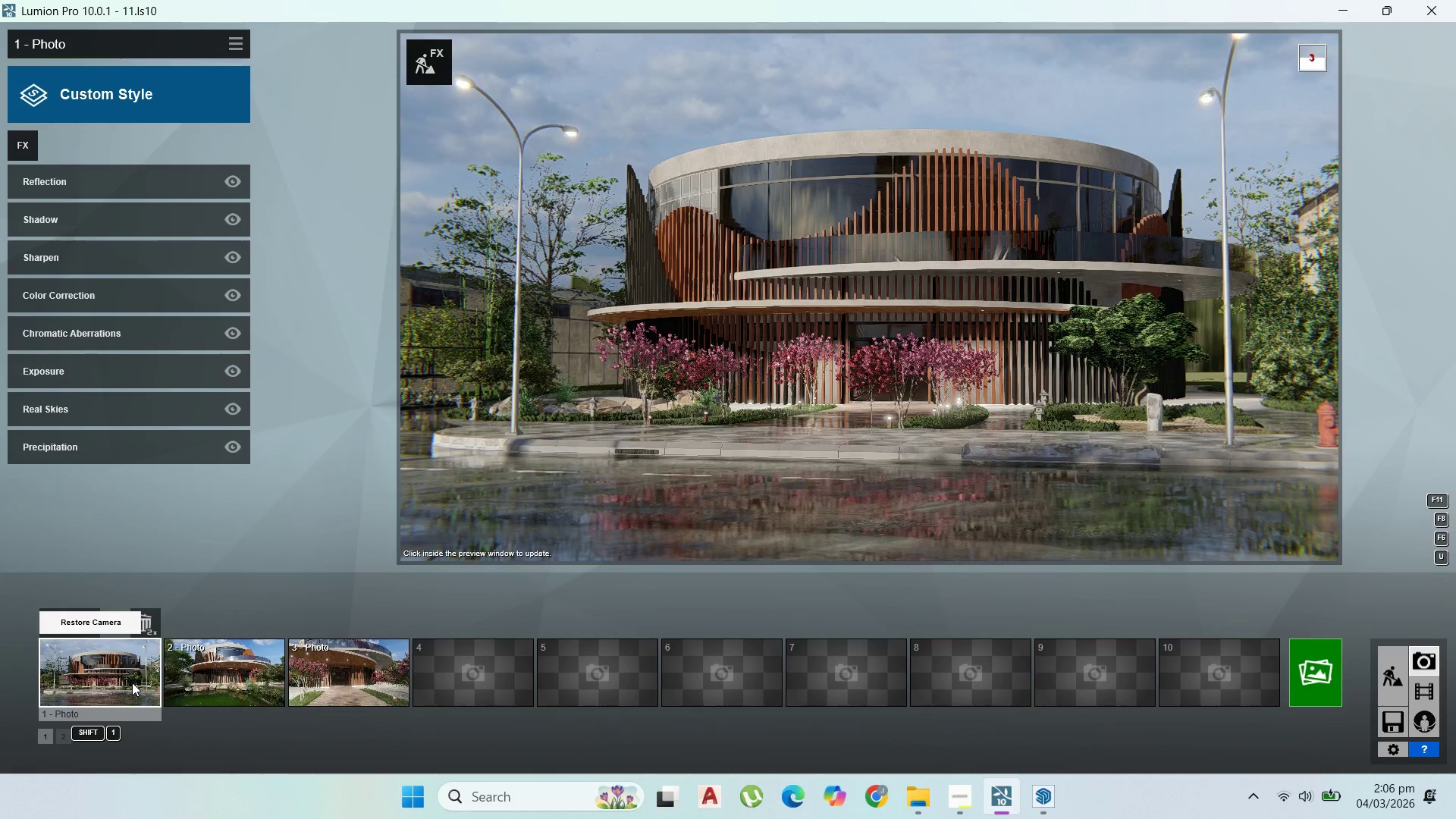 
left_click([1392, 684])
 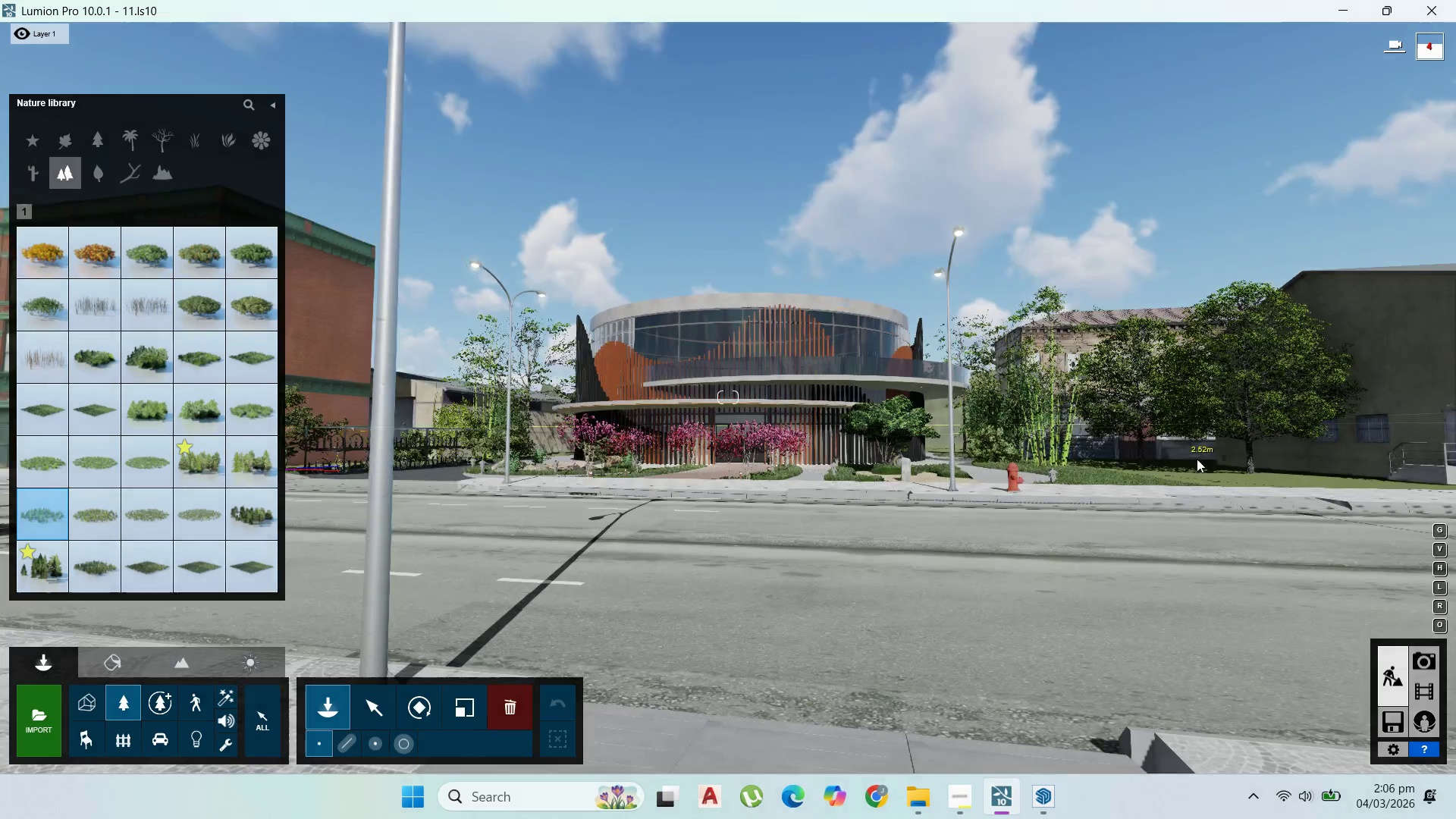 
scroll: coordinate [1049, 512], scroll_direction: up, amount: 6.0
 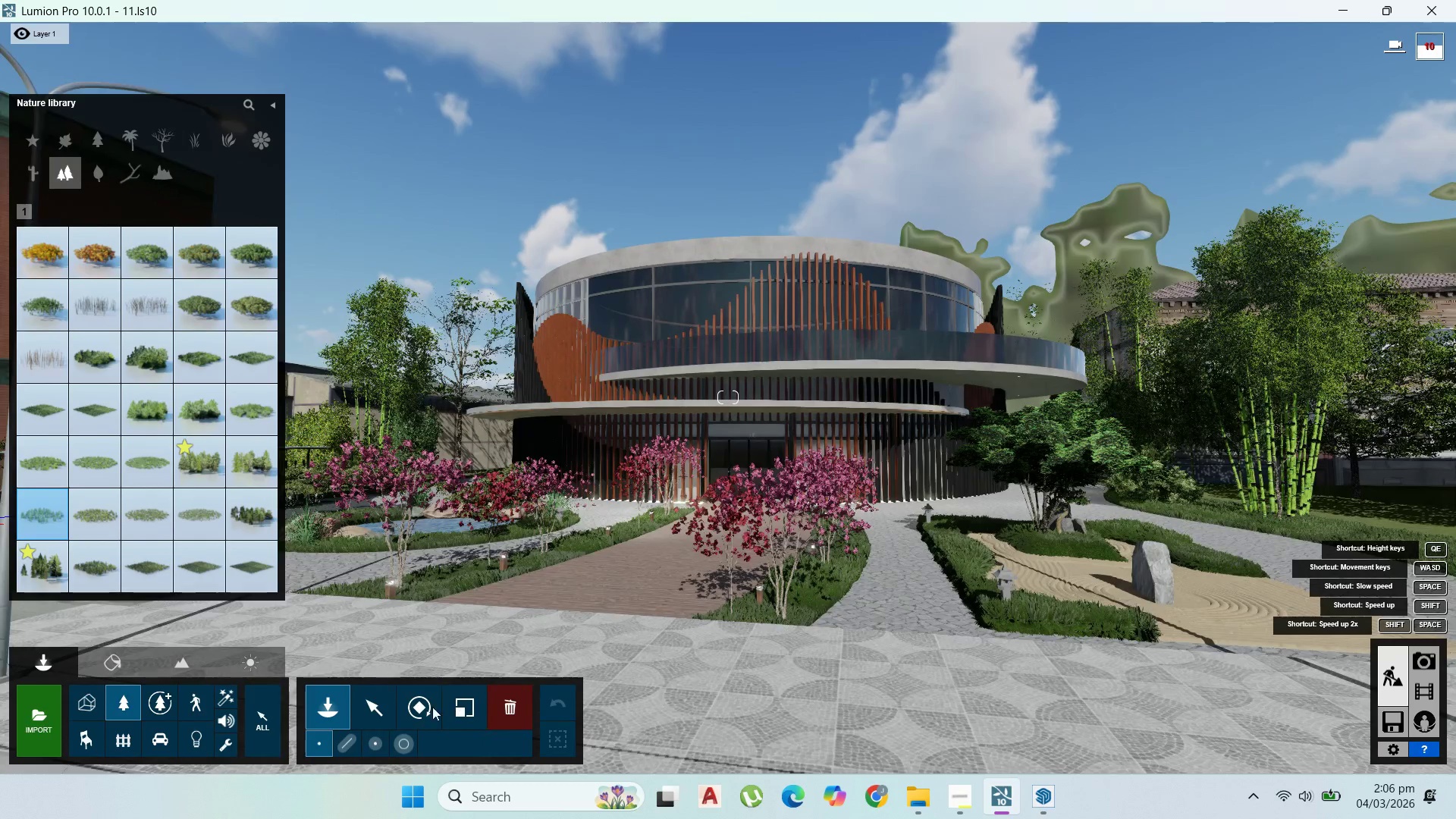 
left_click([382, 708])
 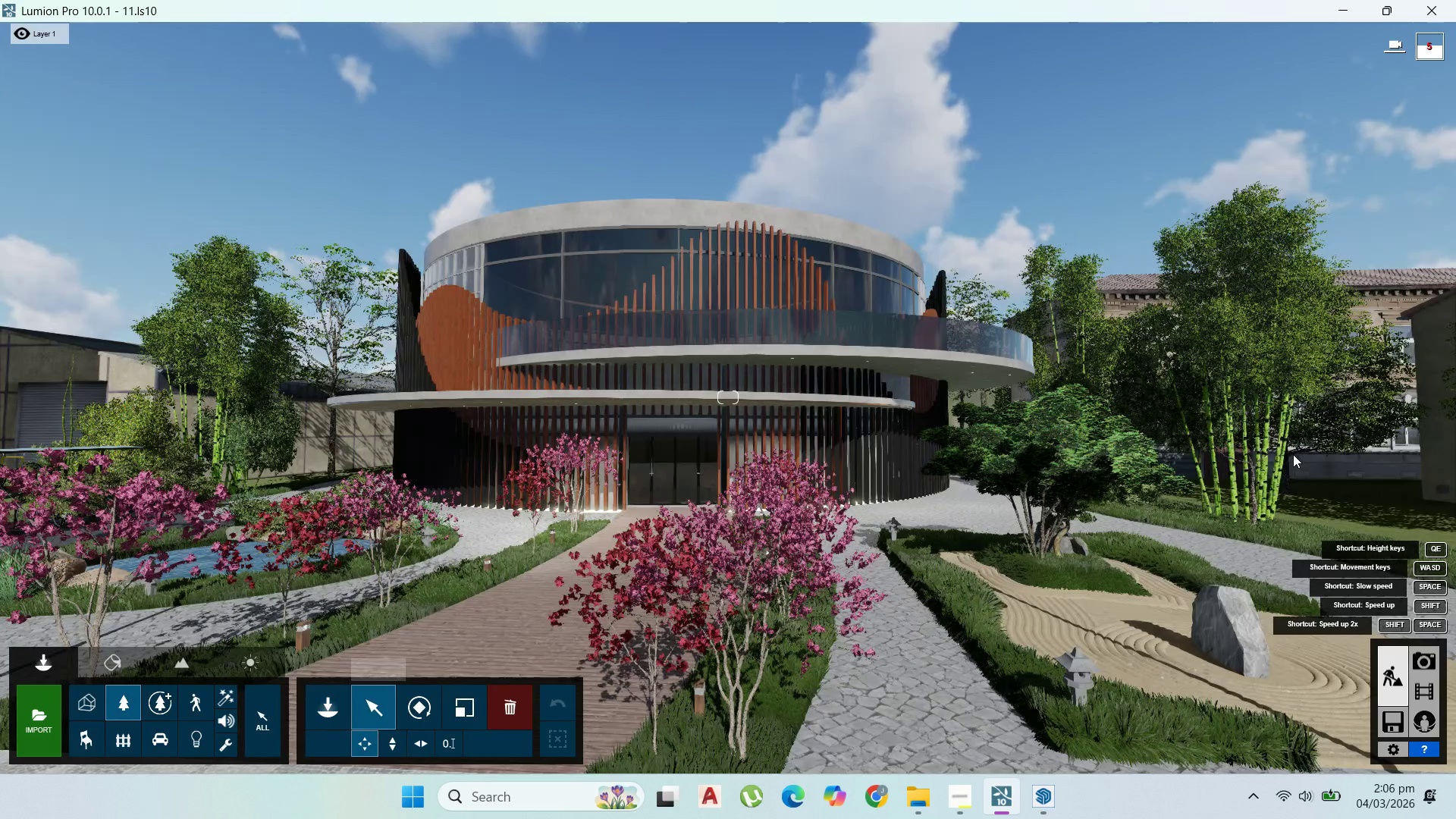 
scroll: coordinate [1237, 454], scroll_direction: up, amount: 5.0
 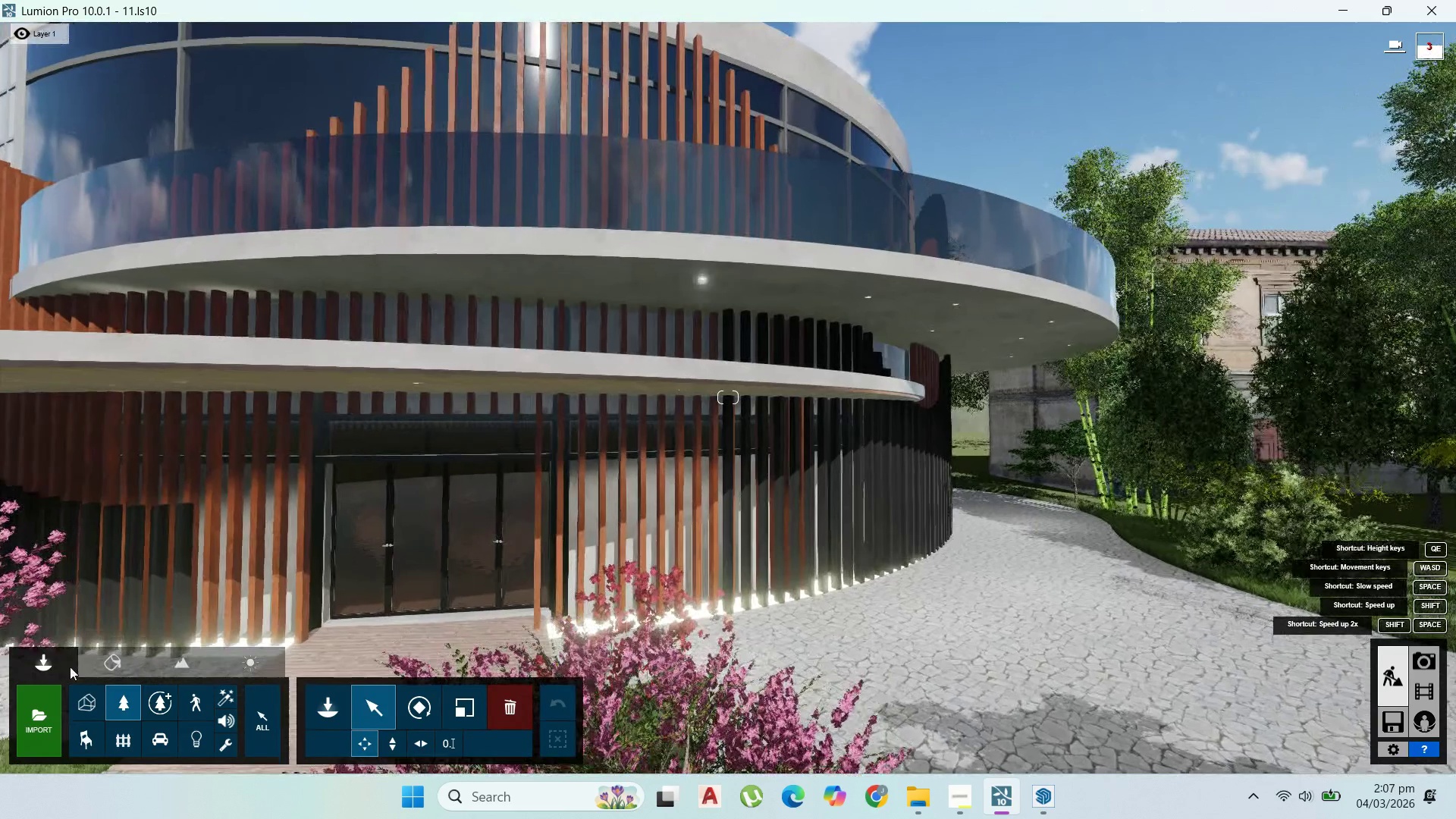 
left_click([336, 709])
 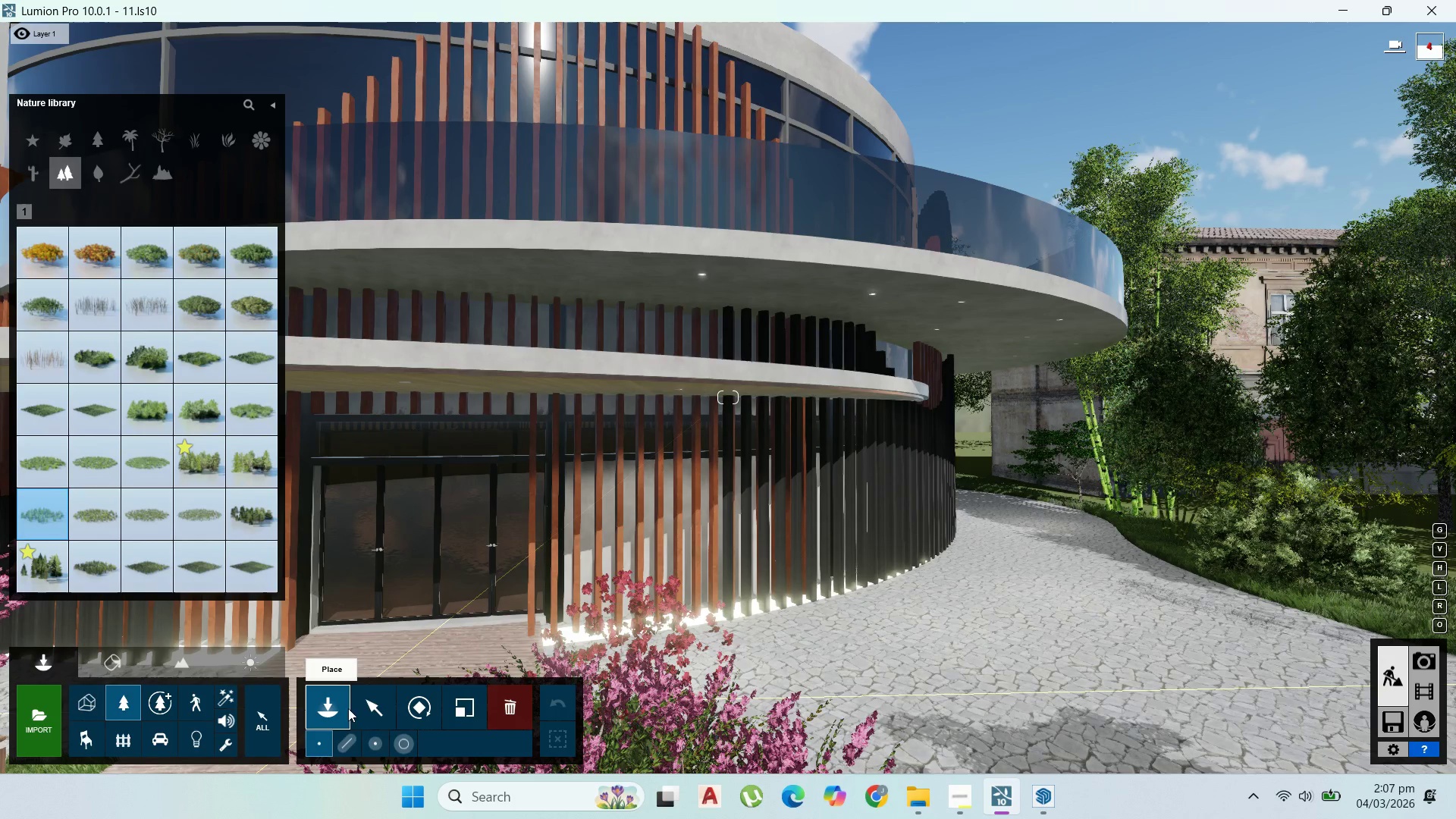 
wait(12.31)
 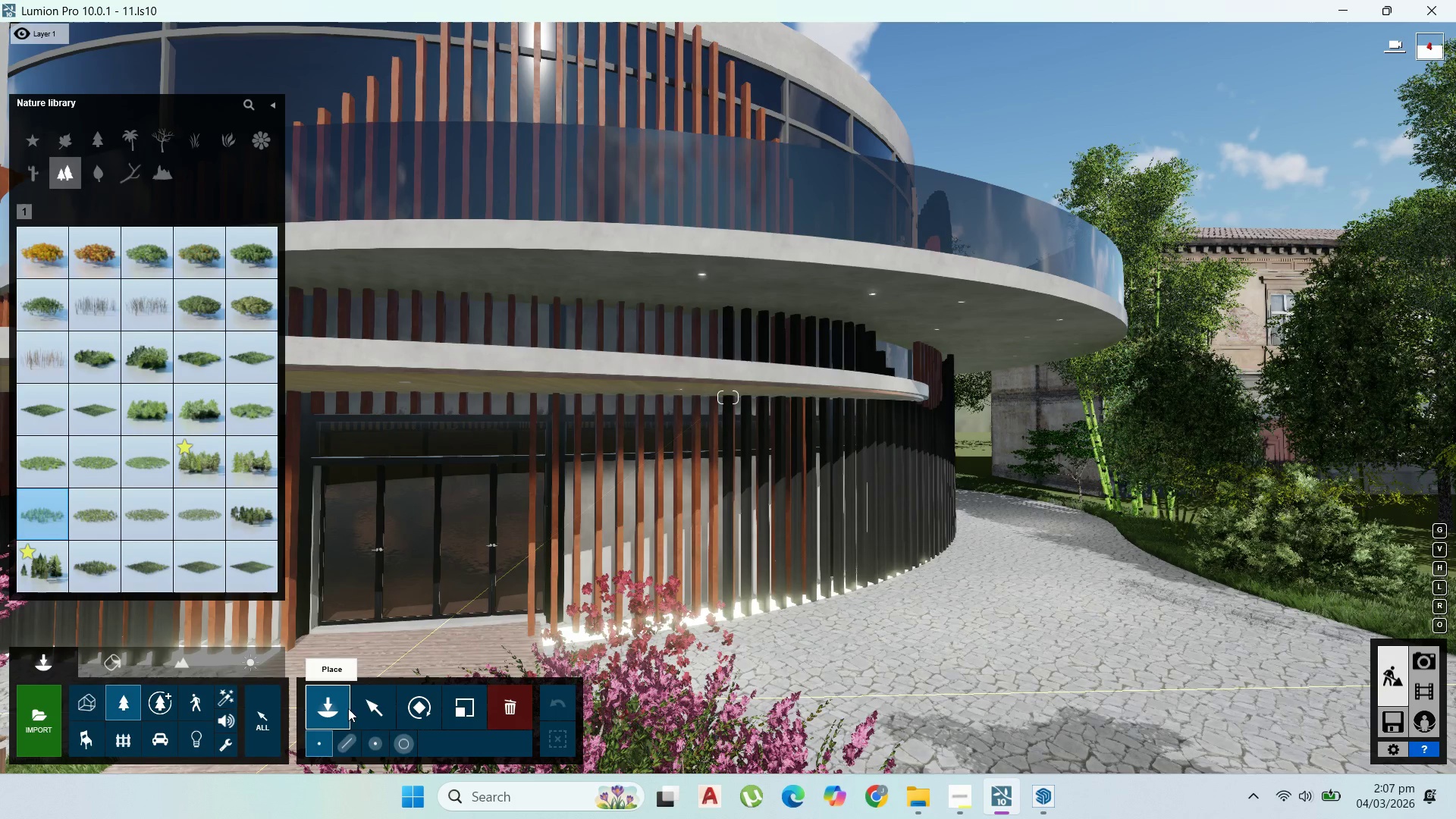 
left_click([99, 137])
 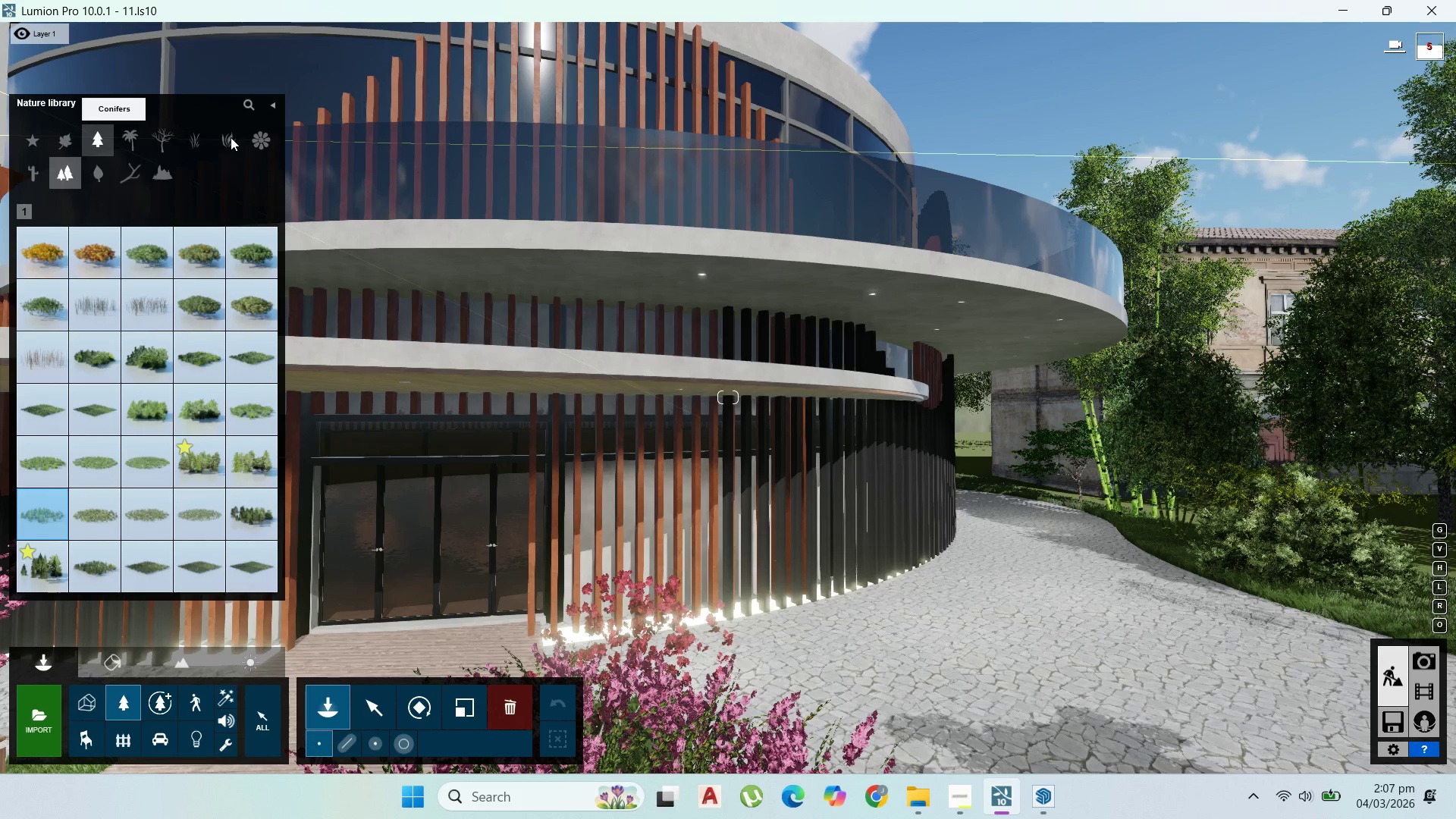 
double_click([229, 137])
 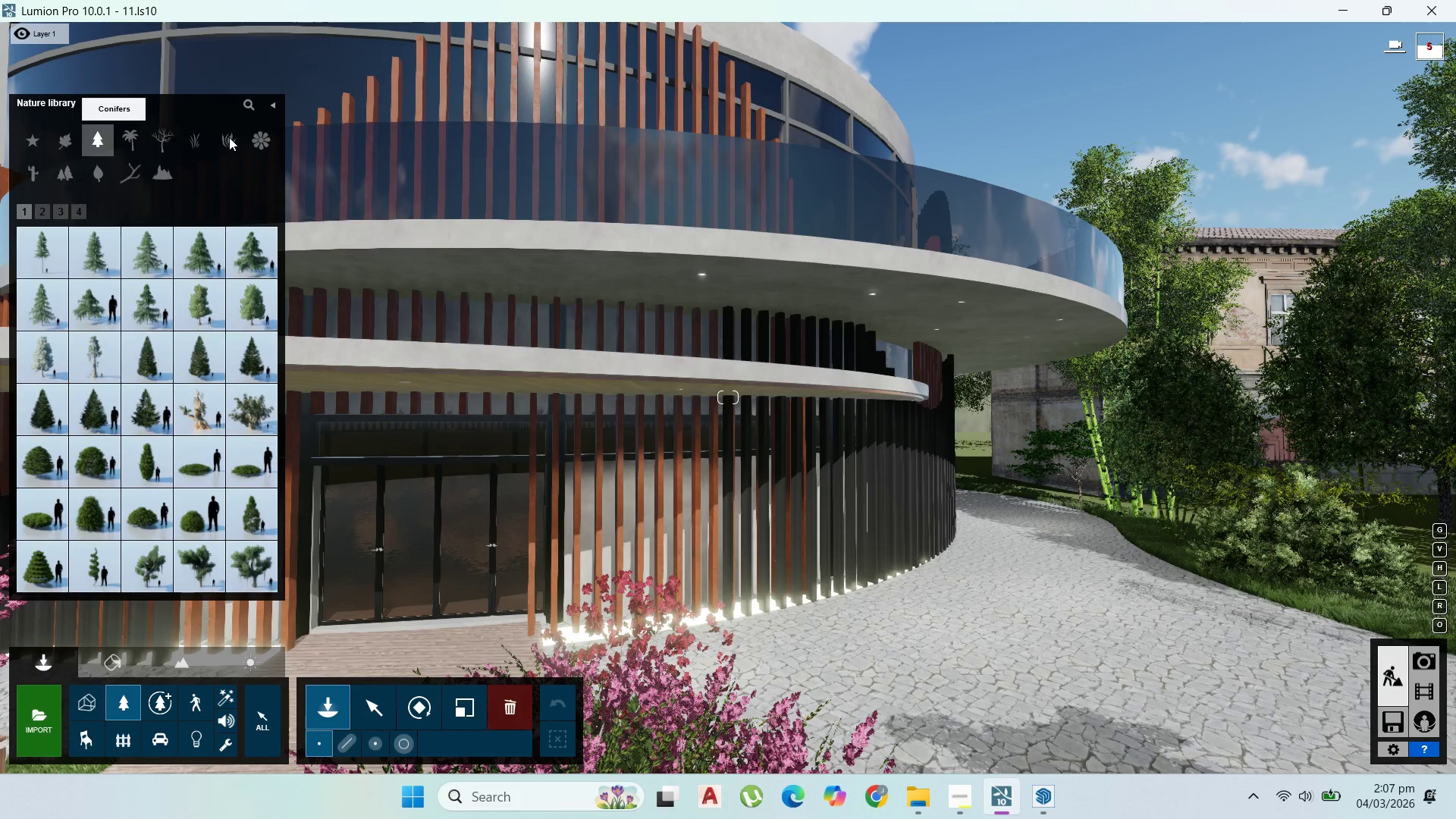 
left_click([229, 137])
 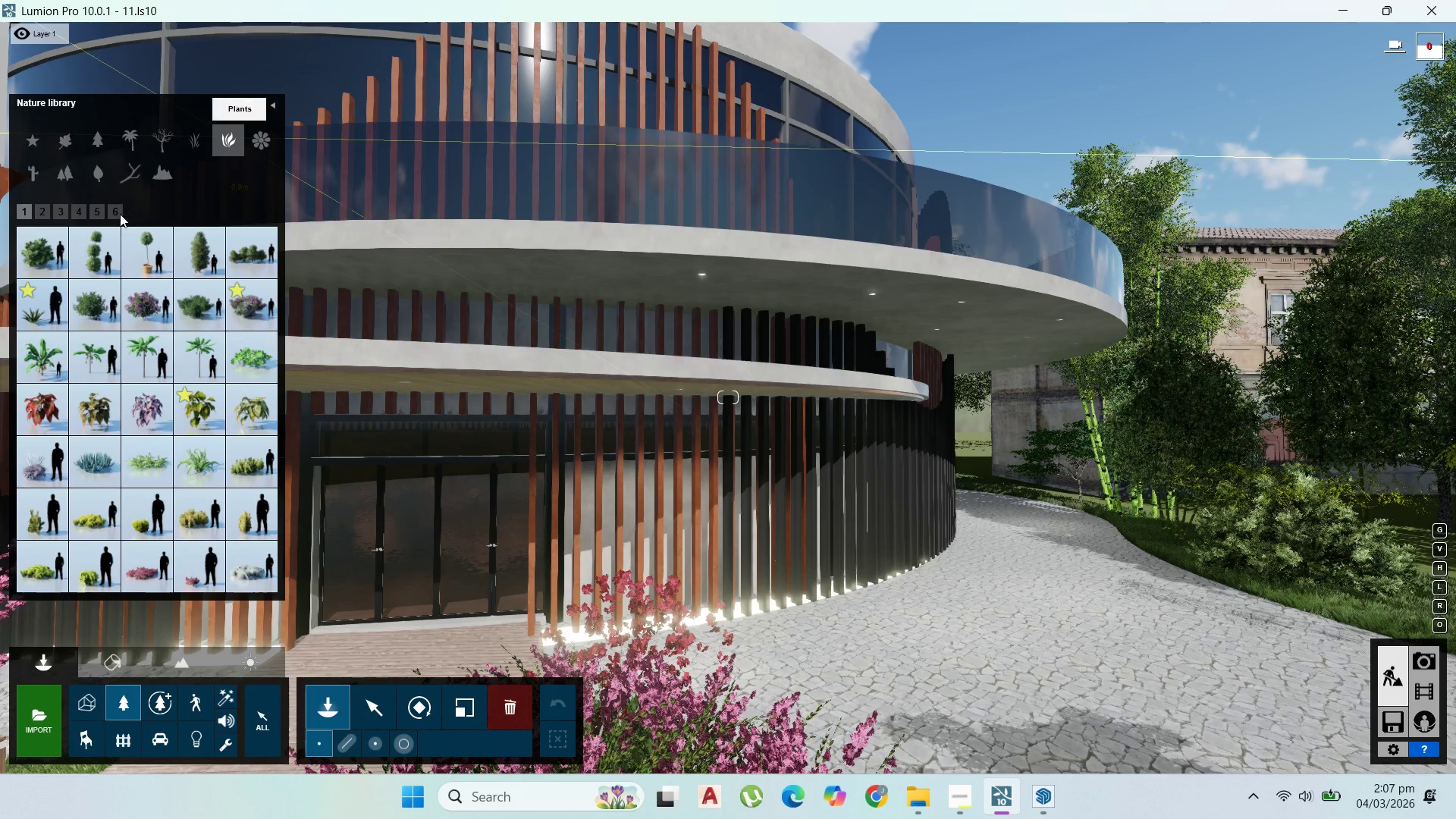 
left_click([93, 254])
 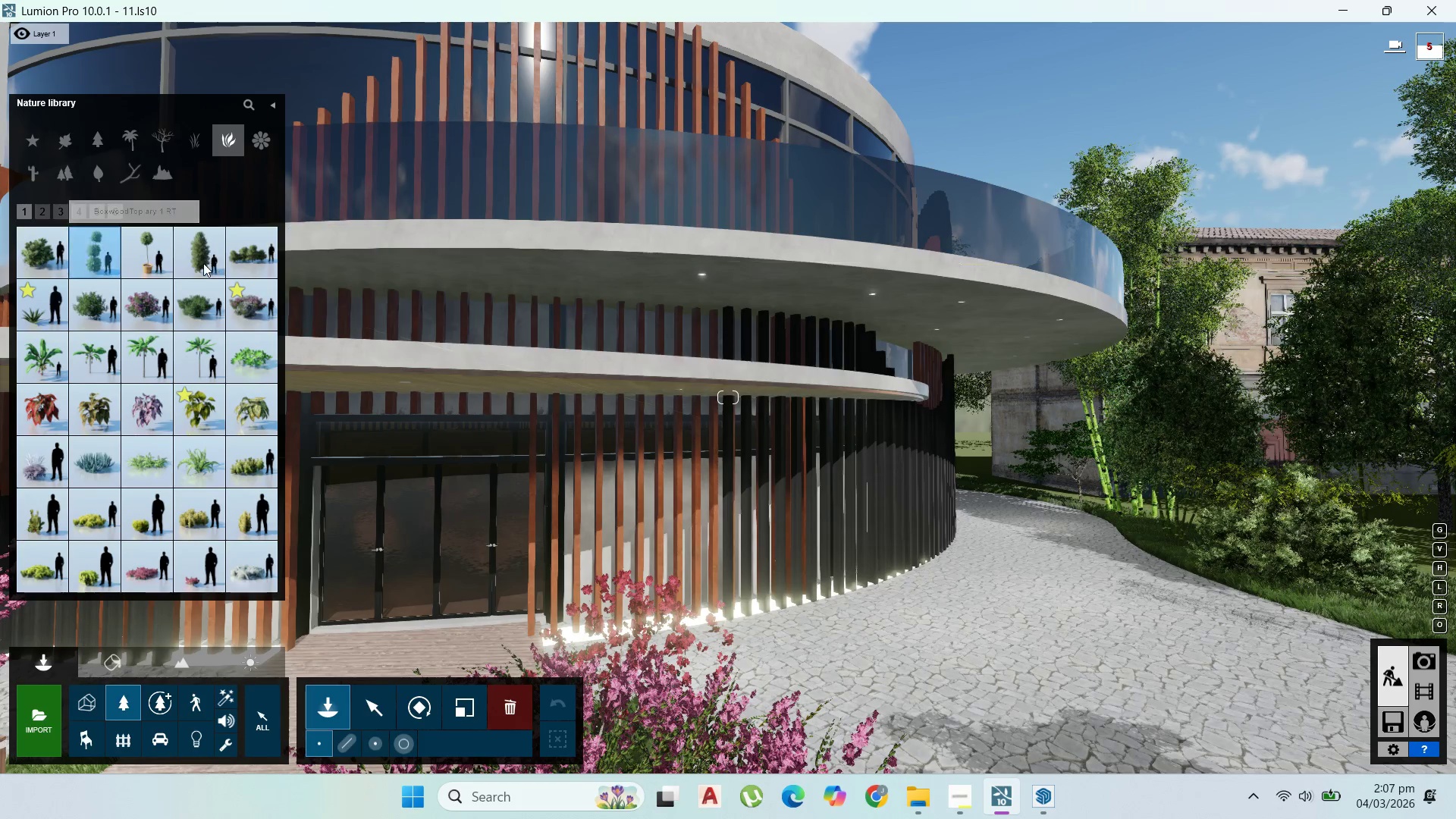 
left_click([36, 256])
 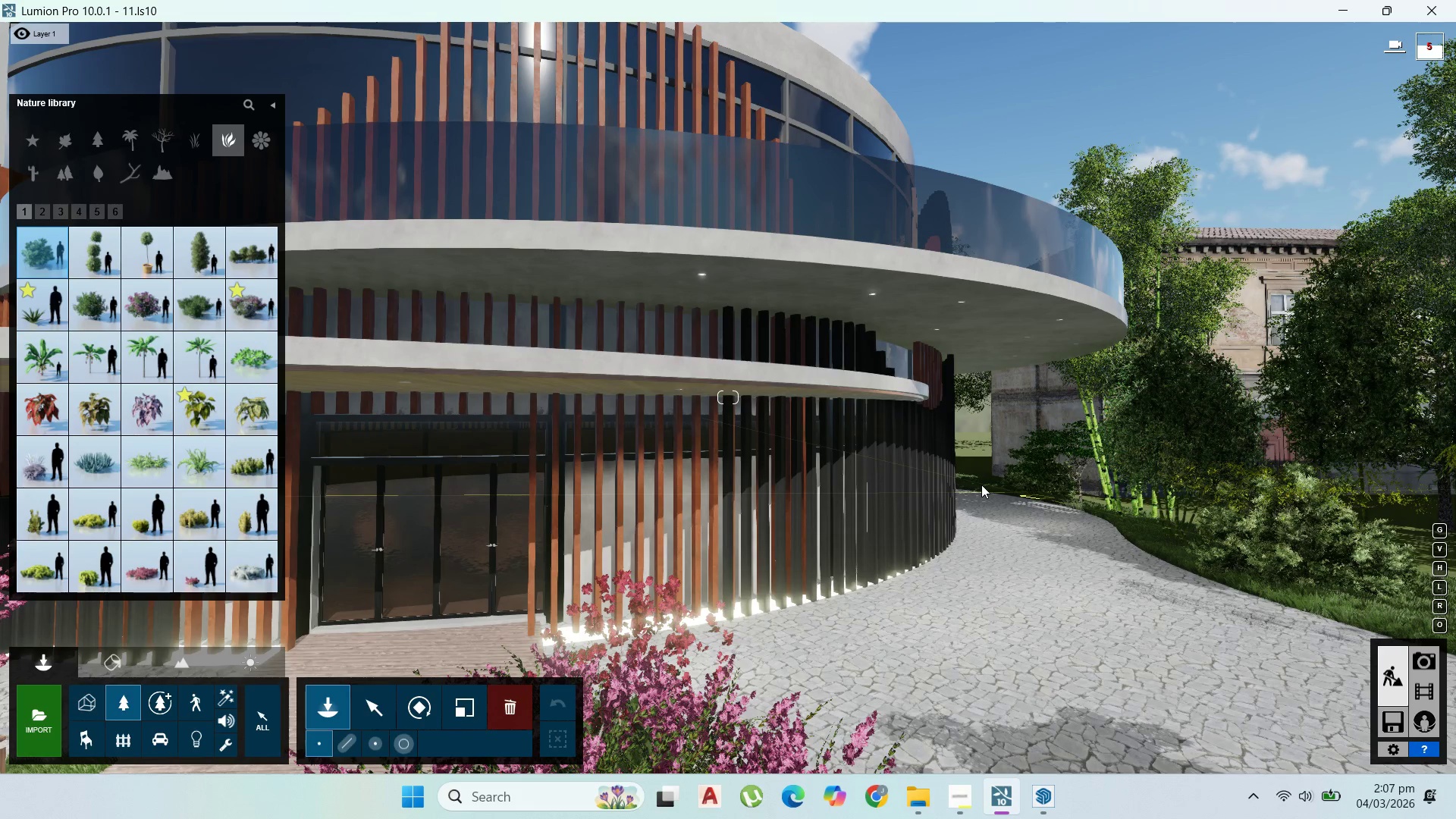 
left_click([969, 484])
 